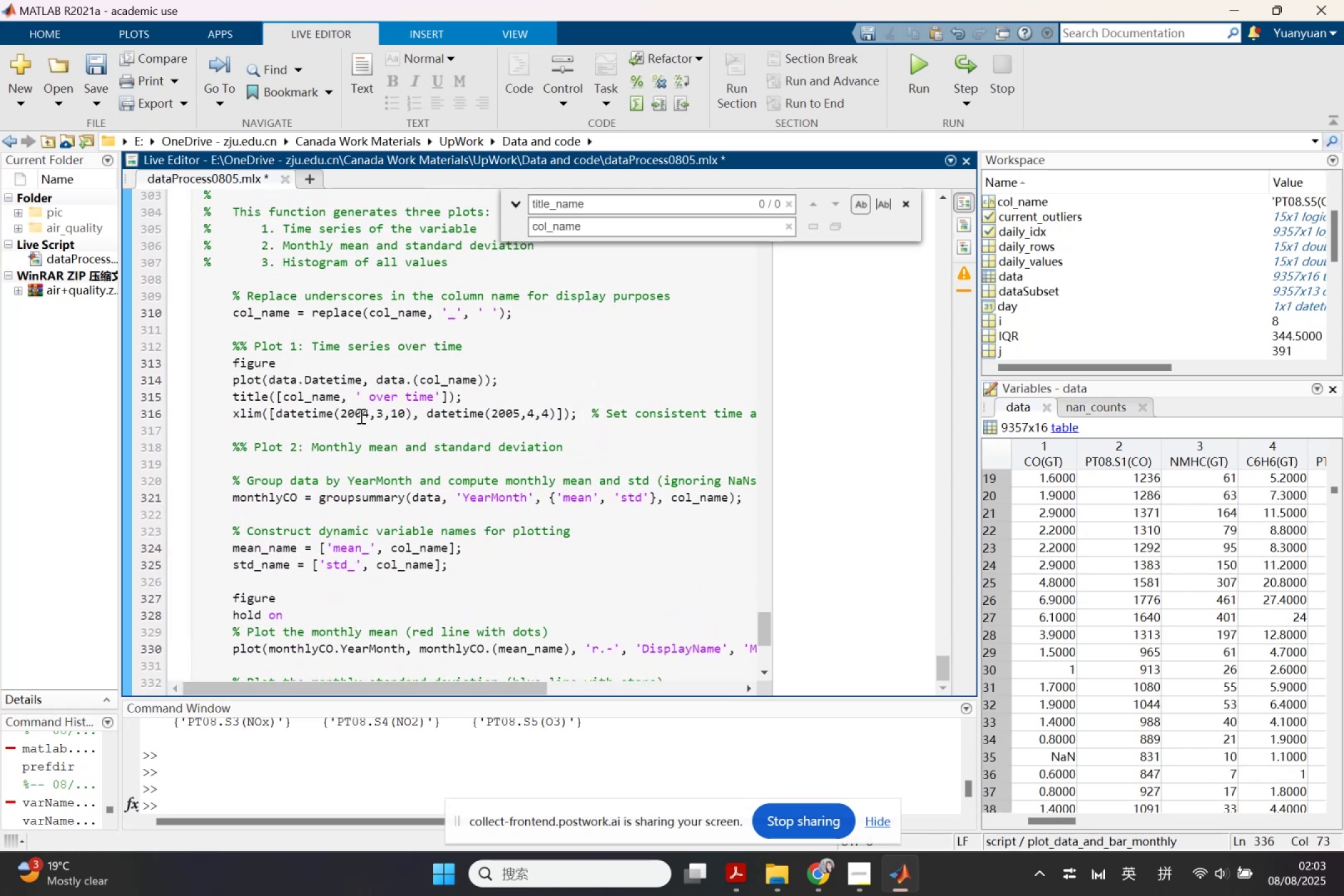 
left_click([321, 403])
 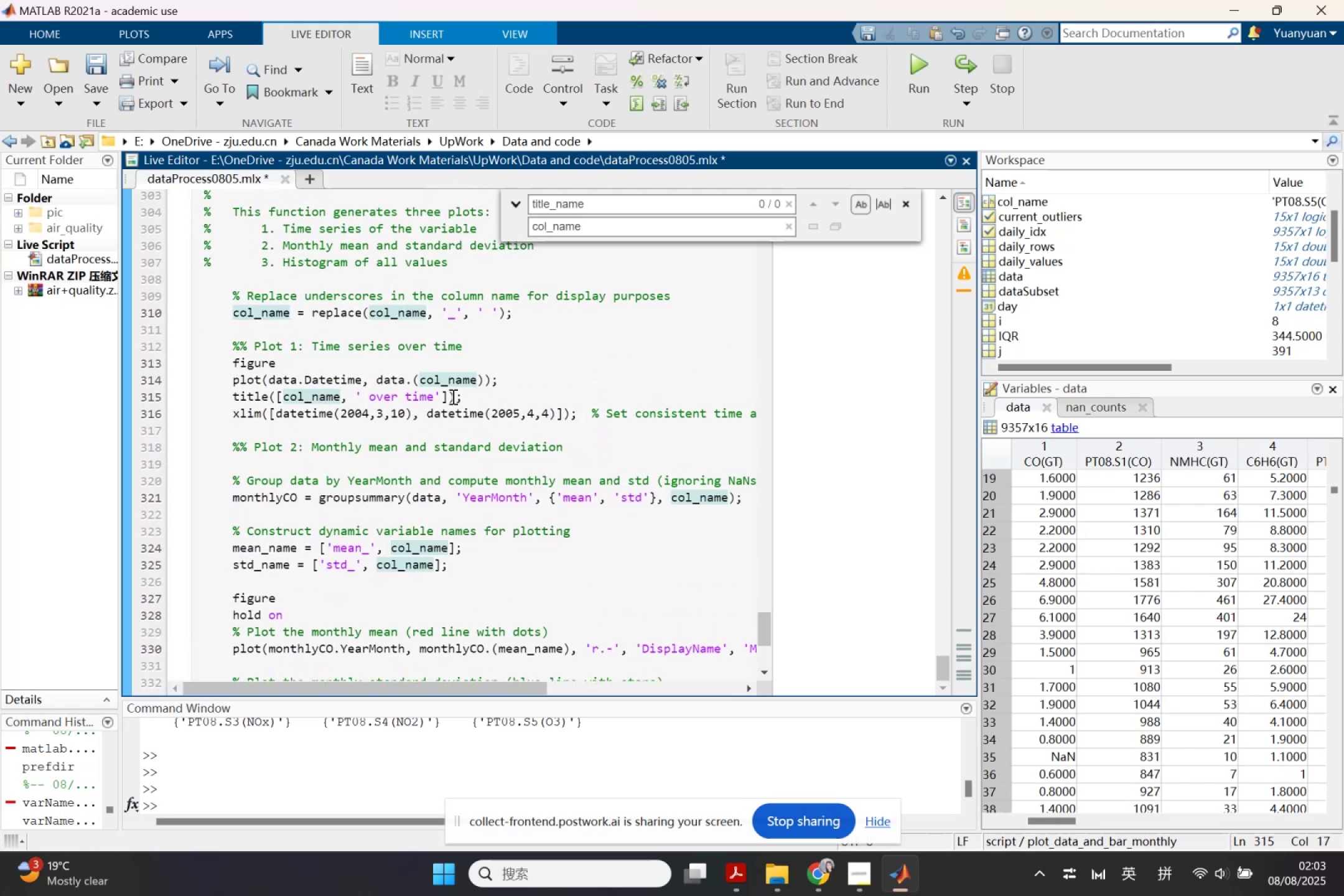 
left_click([452, 396])
 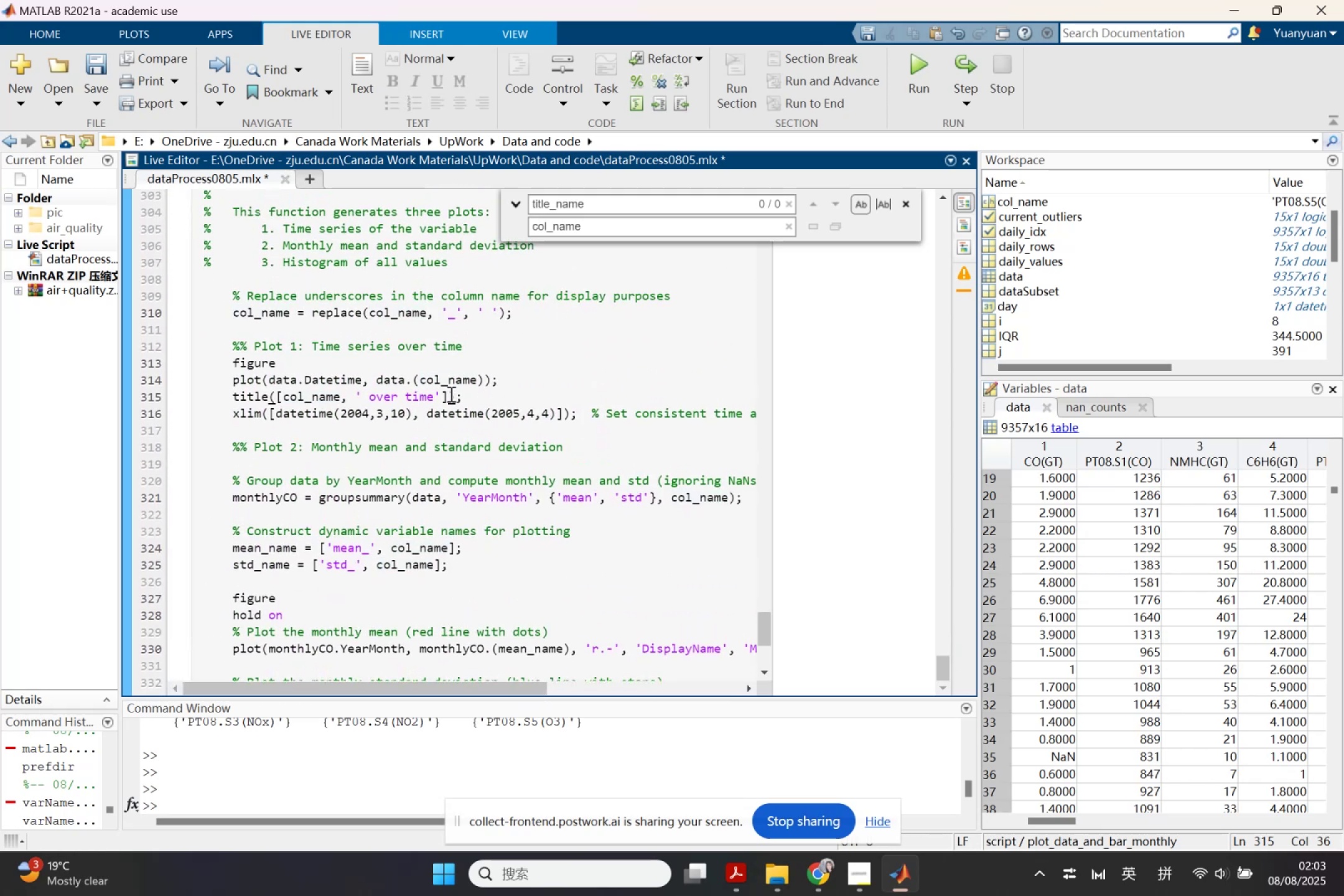 
left_click([453, 394])
 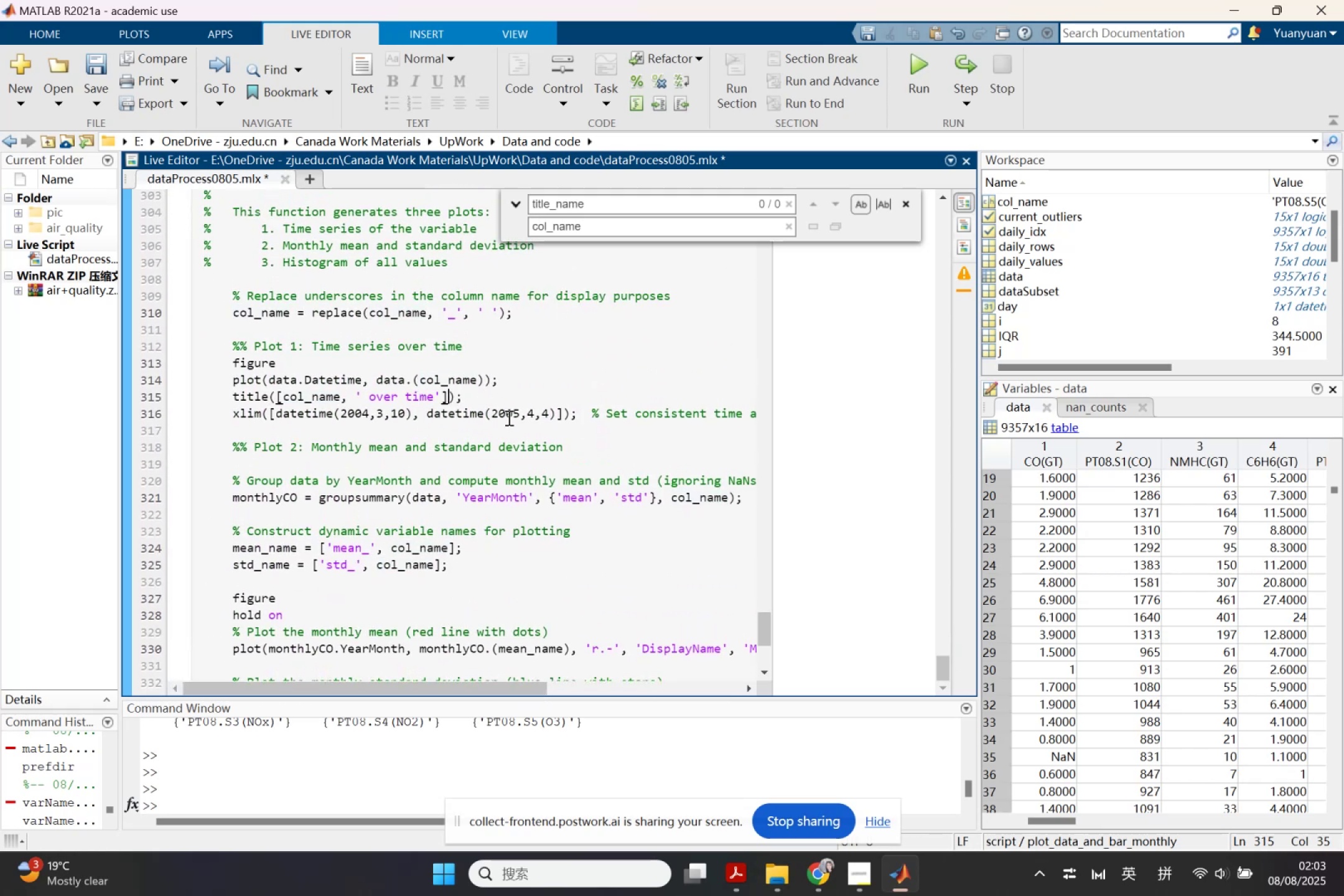 
key(Comma)
 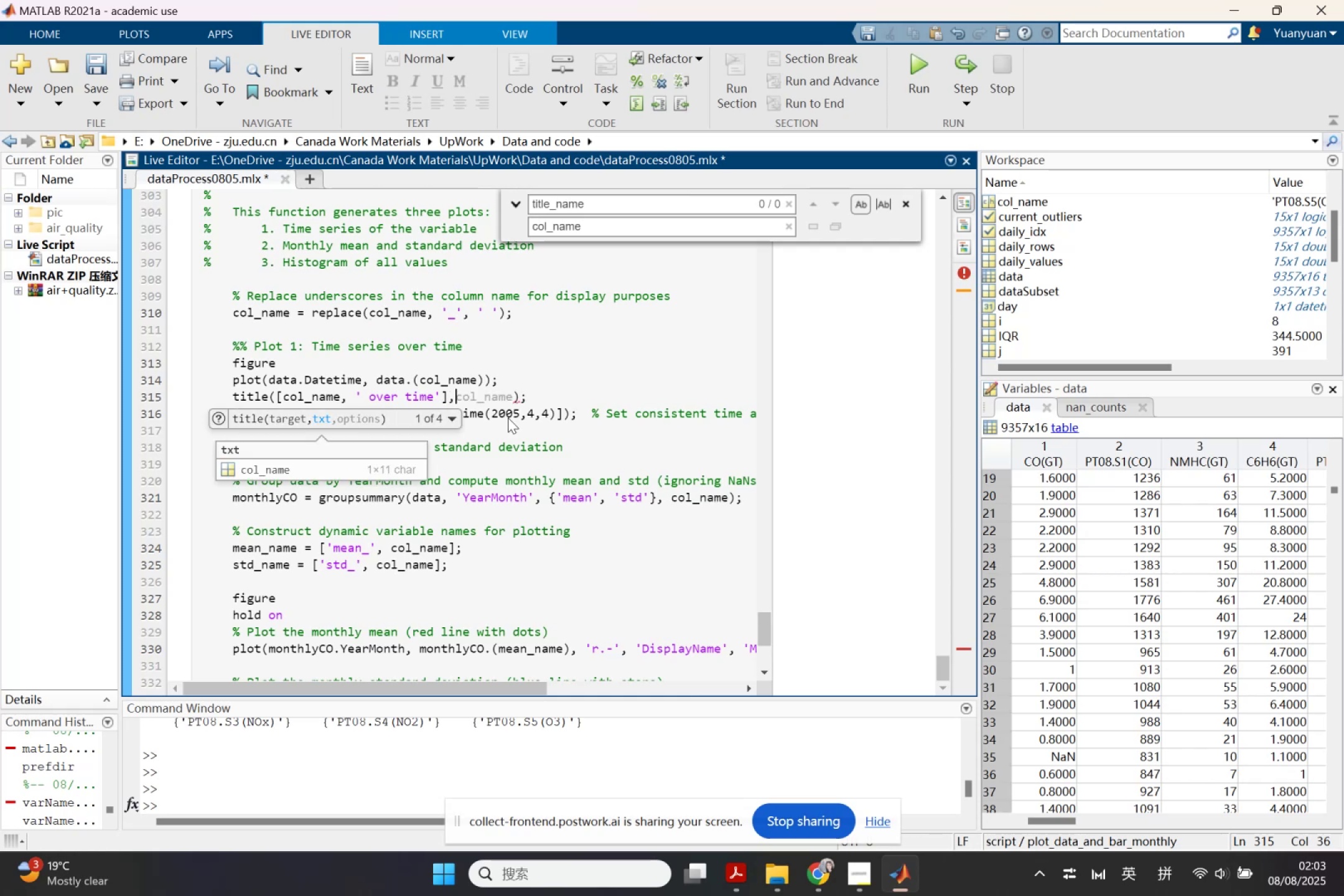 
key(Control+V)
 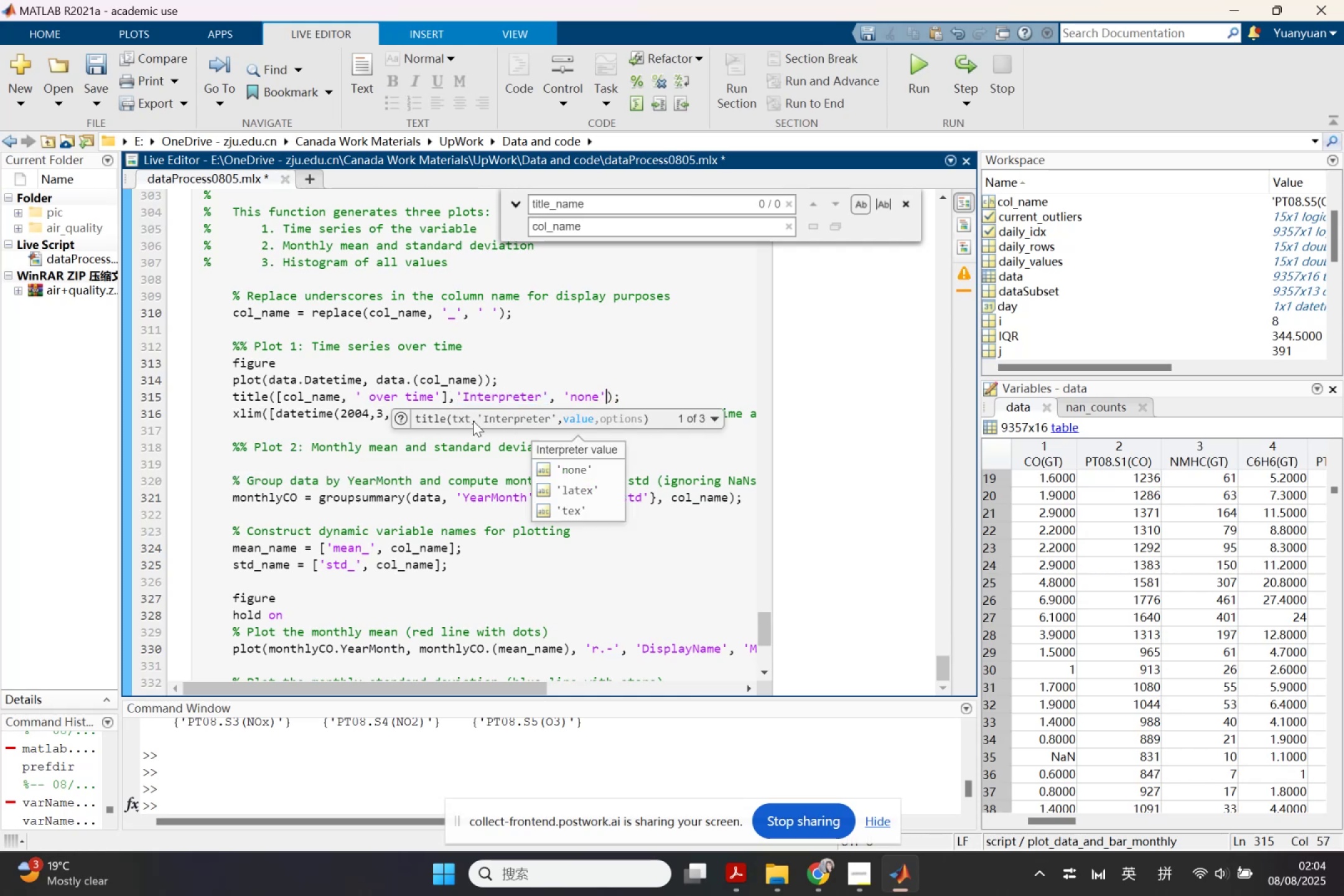 
left_click([483, 338])
 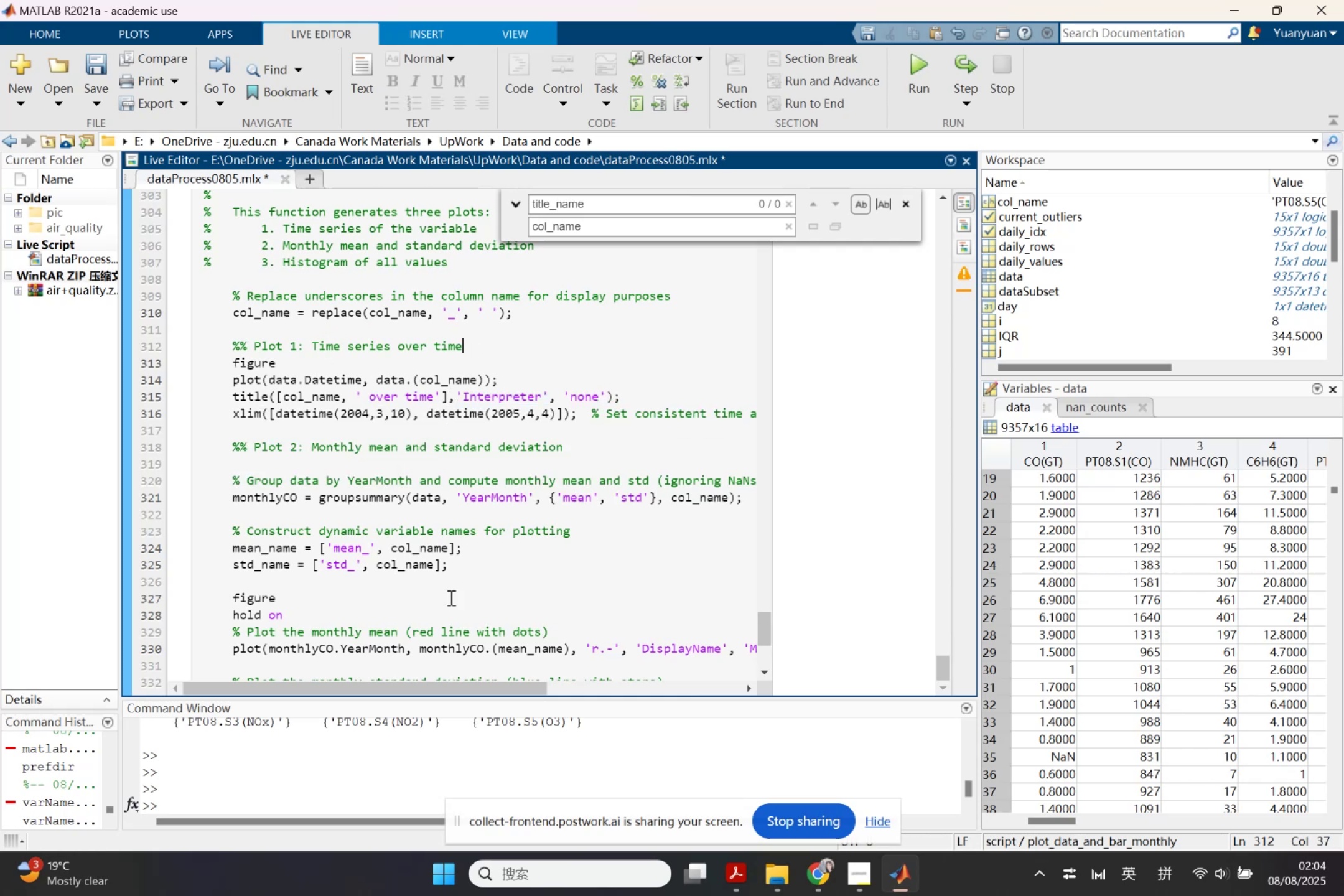 
left_click_drag(start_coordinate=[436, 682], to_coordinate=[380, 672])
 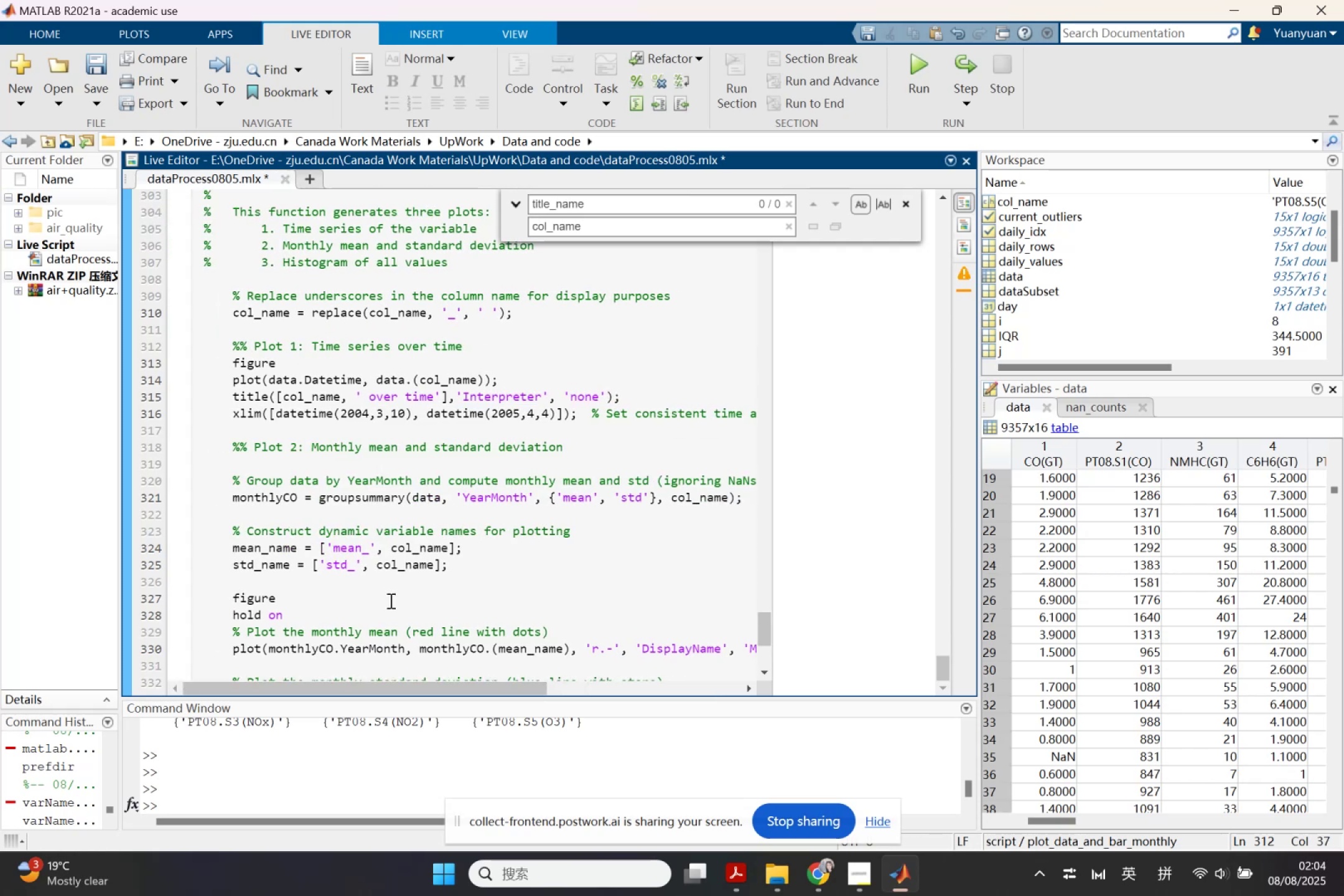 
scroll: coordinate [395, 567], scroll_direction: up, amount: 16.0
 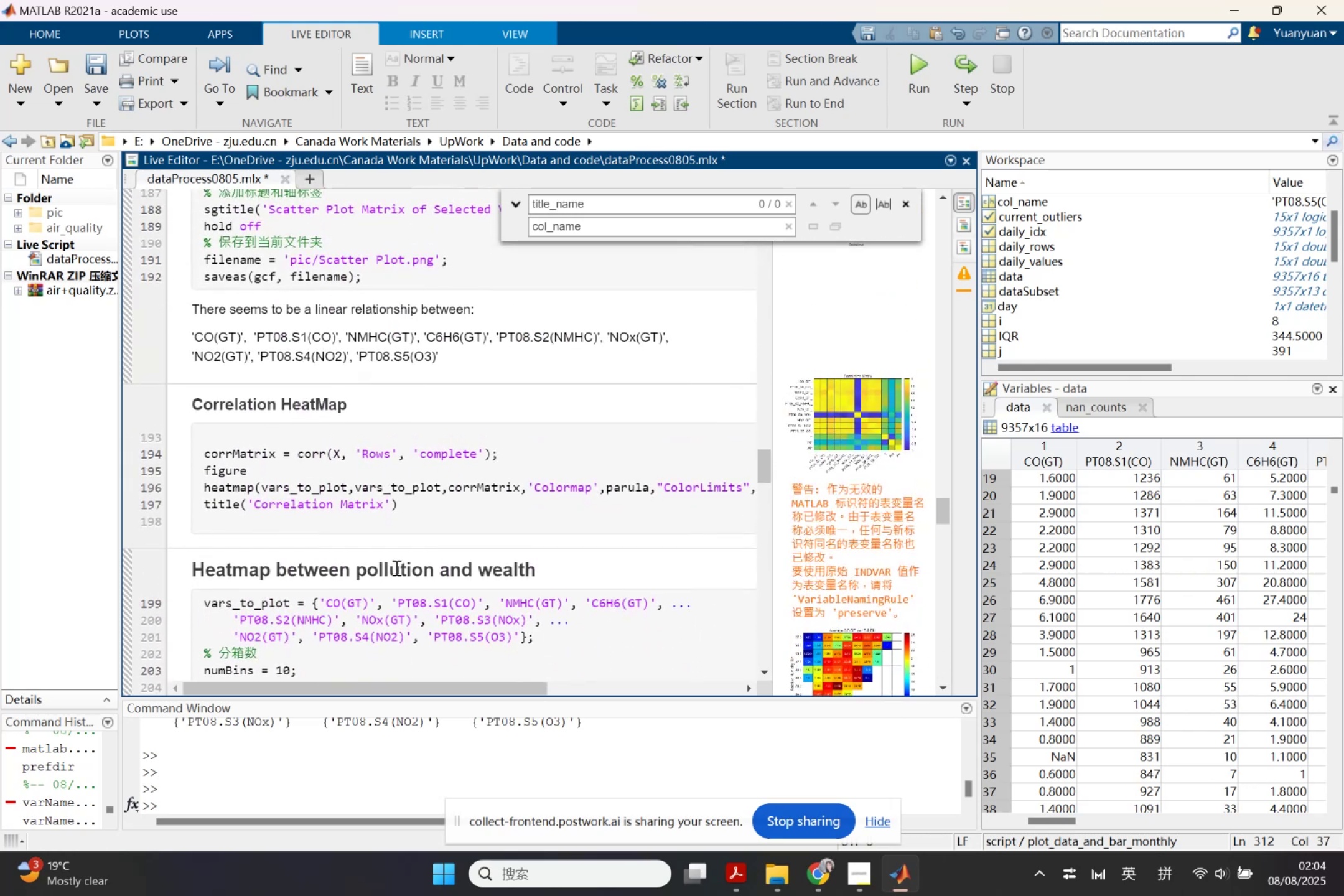 
scroll: coordinate [395, 567], scroll_direction: down, amount: 2.0
 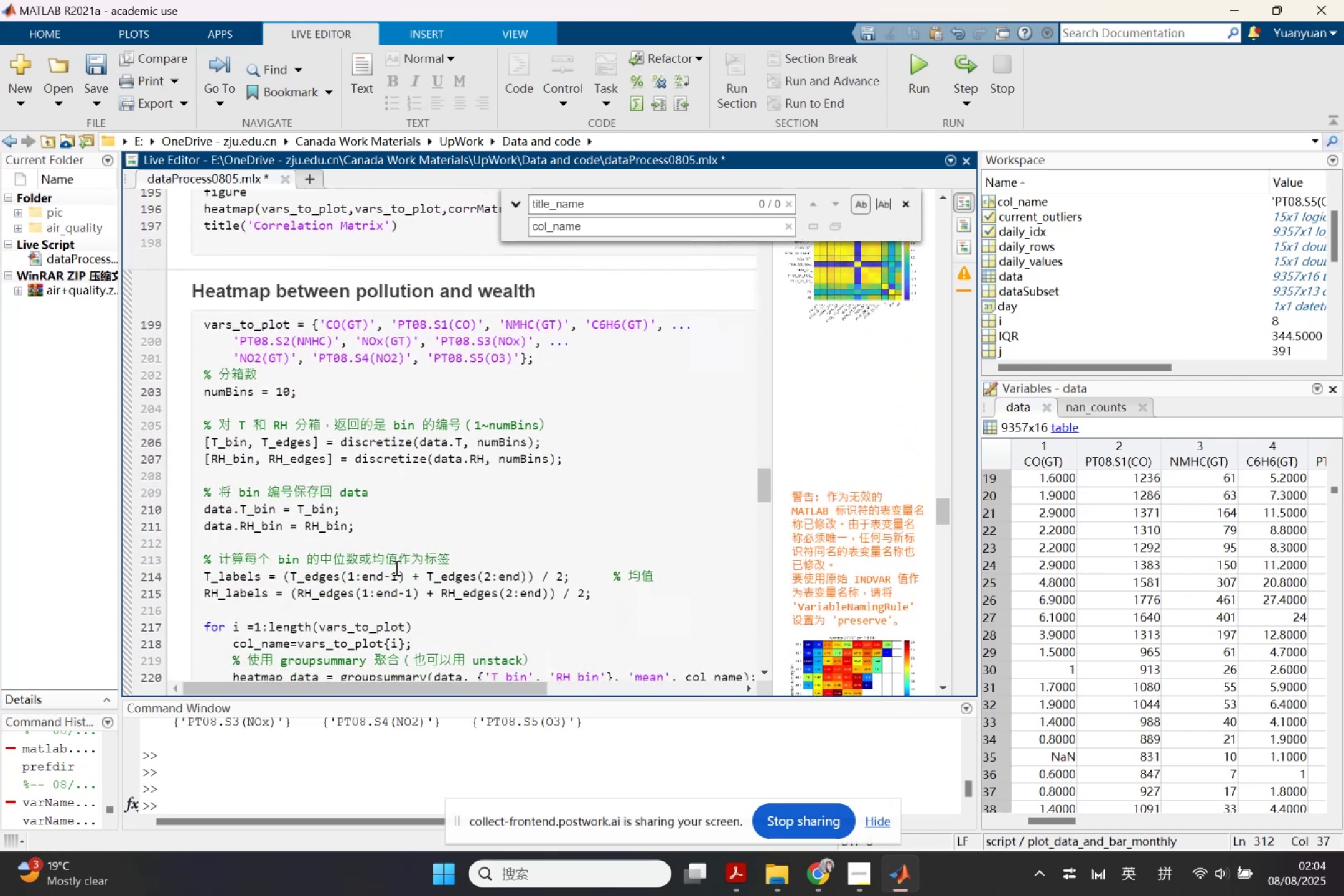 
scroll: coordinate [395, 567], scroll_direction: up, amount: 2.0
 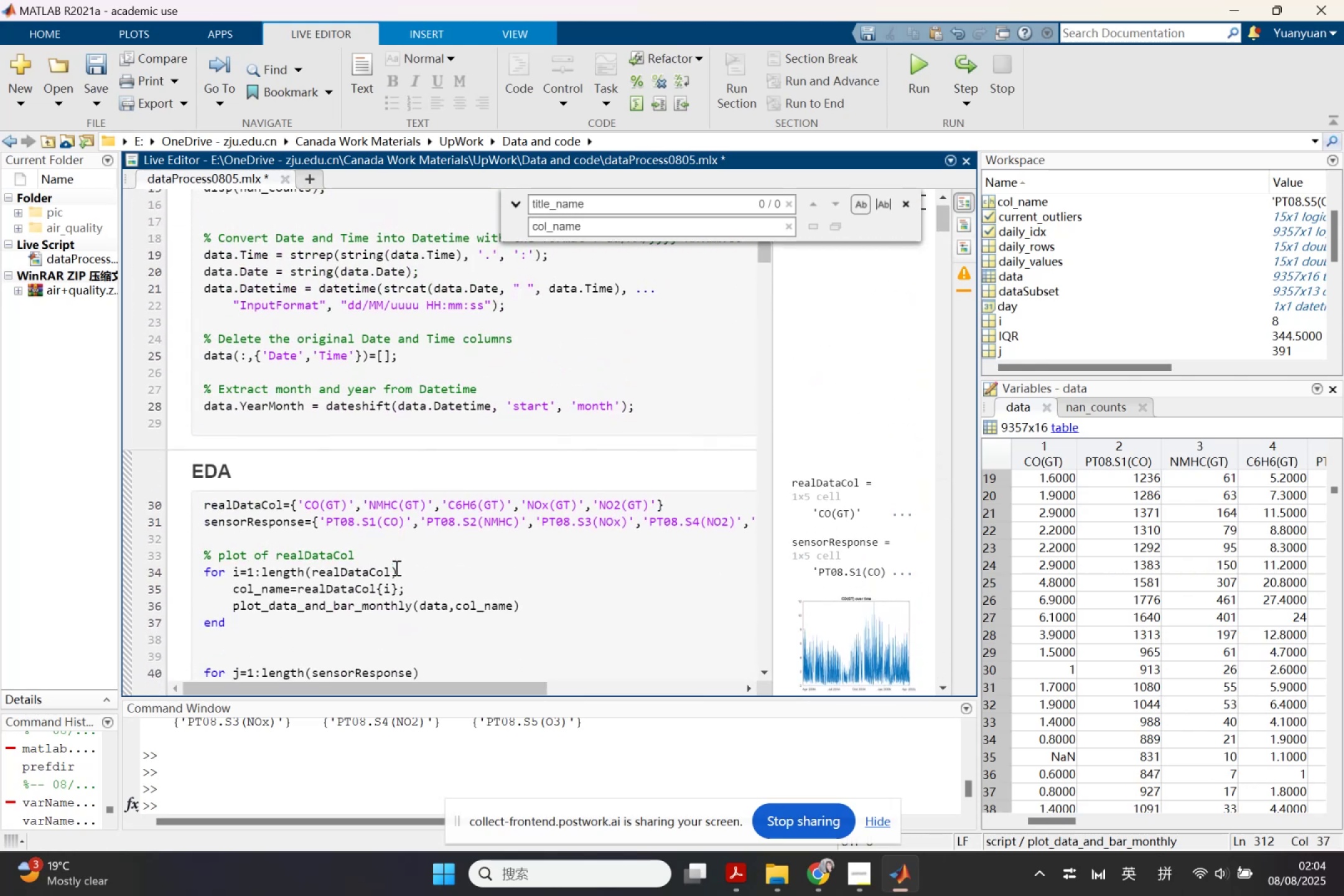 
scroll: coordinate [395, 567], scroll_direction: down, amount: 1.0
 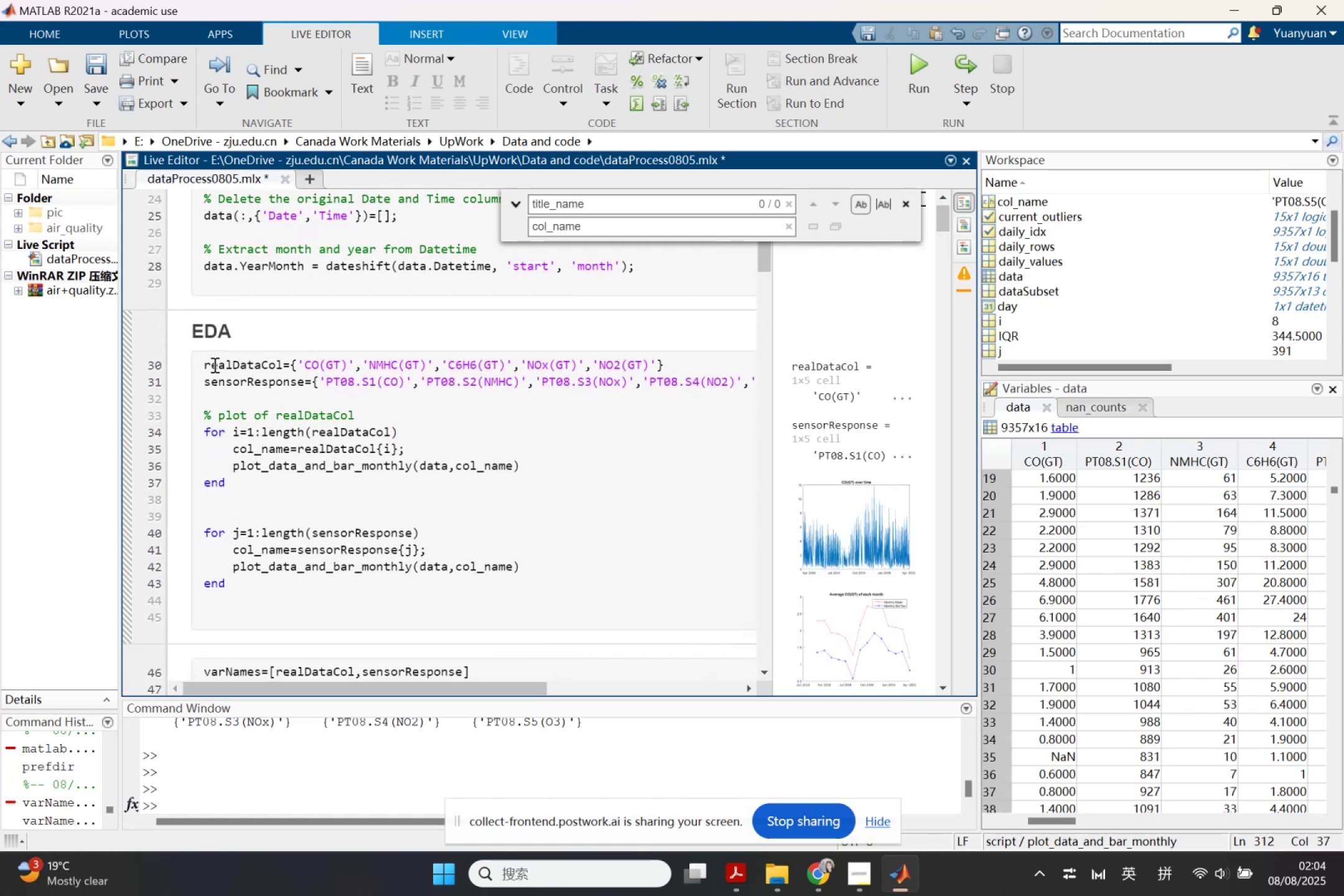 
left_click_drag(start_coordinate=[203, 366], to_coordinate=[306, 586])
 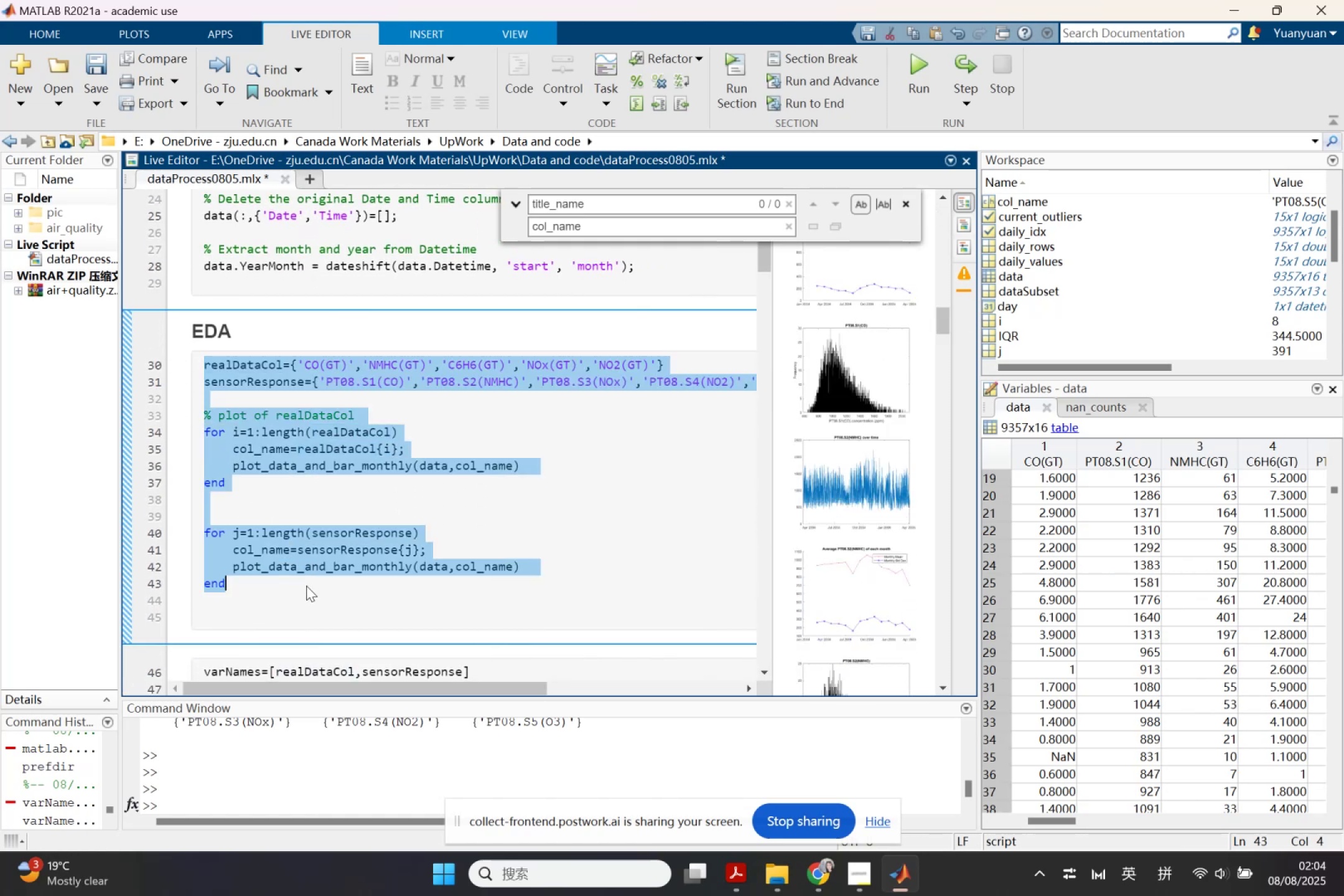 
key(Control+ControlLeft)
 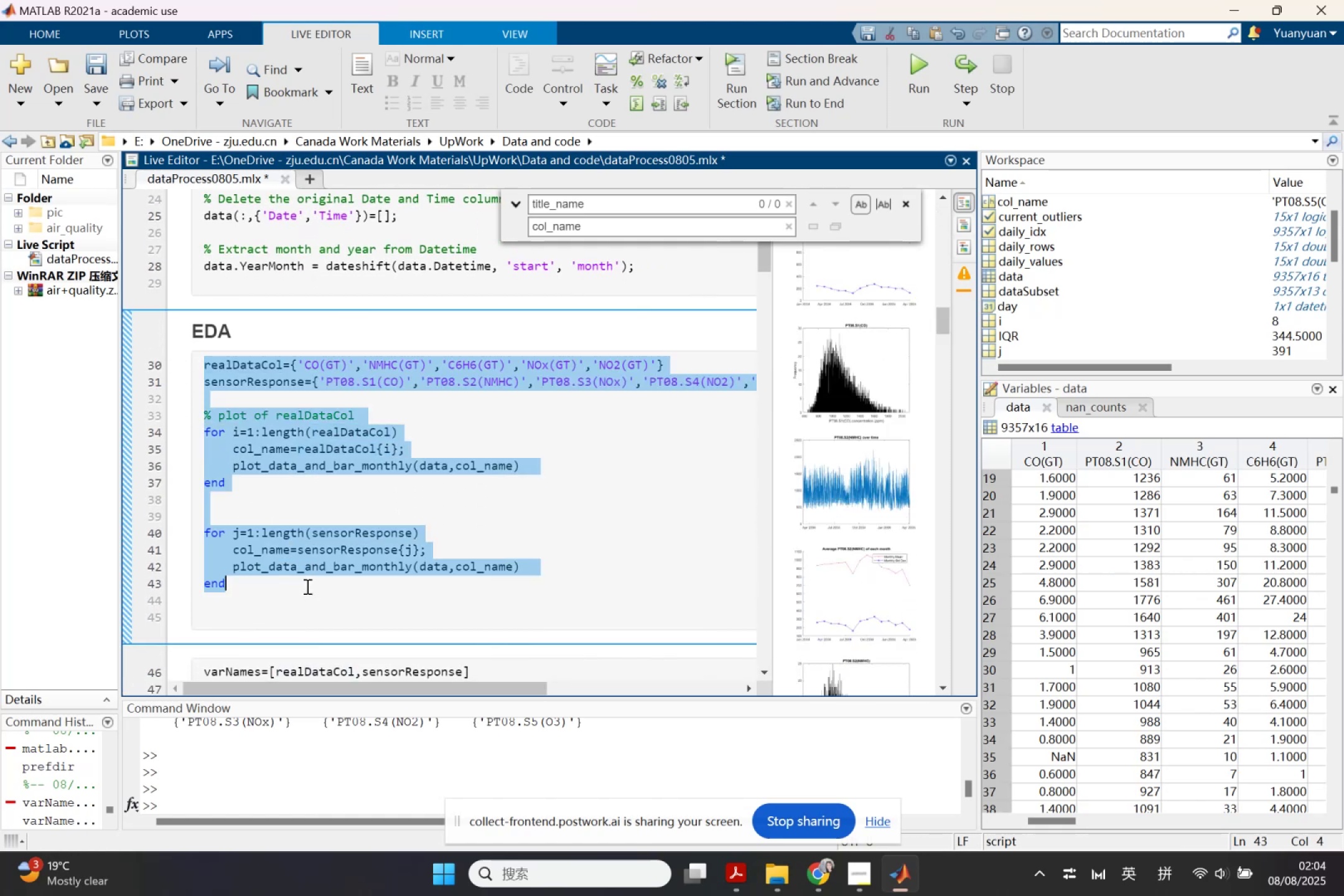 
key(Control+C)
 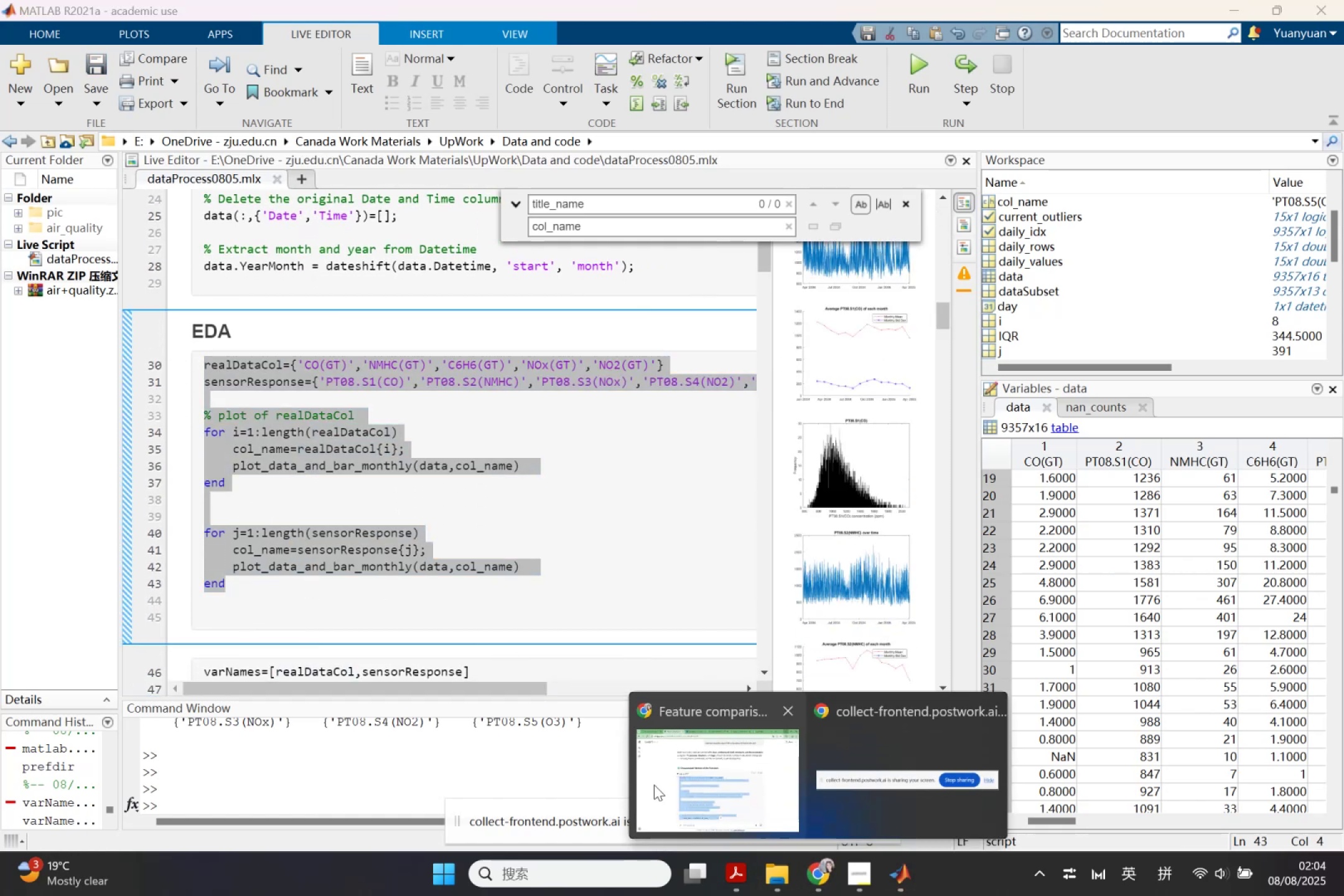 
left_click([692, 791])
 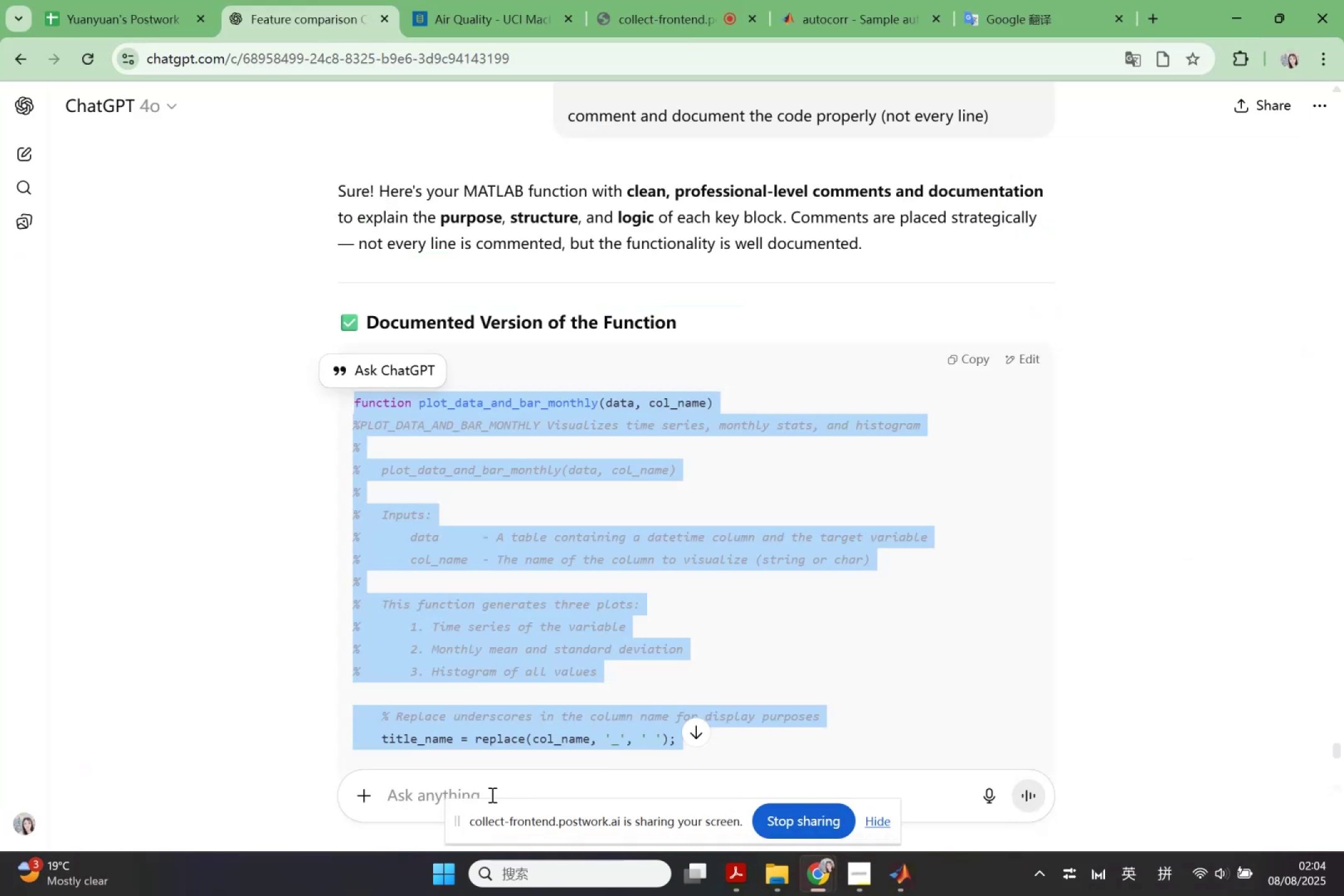 
left_click([438, 786])
 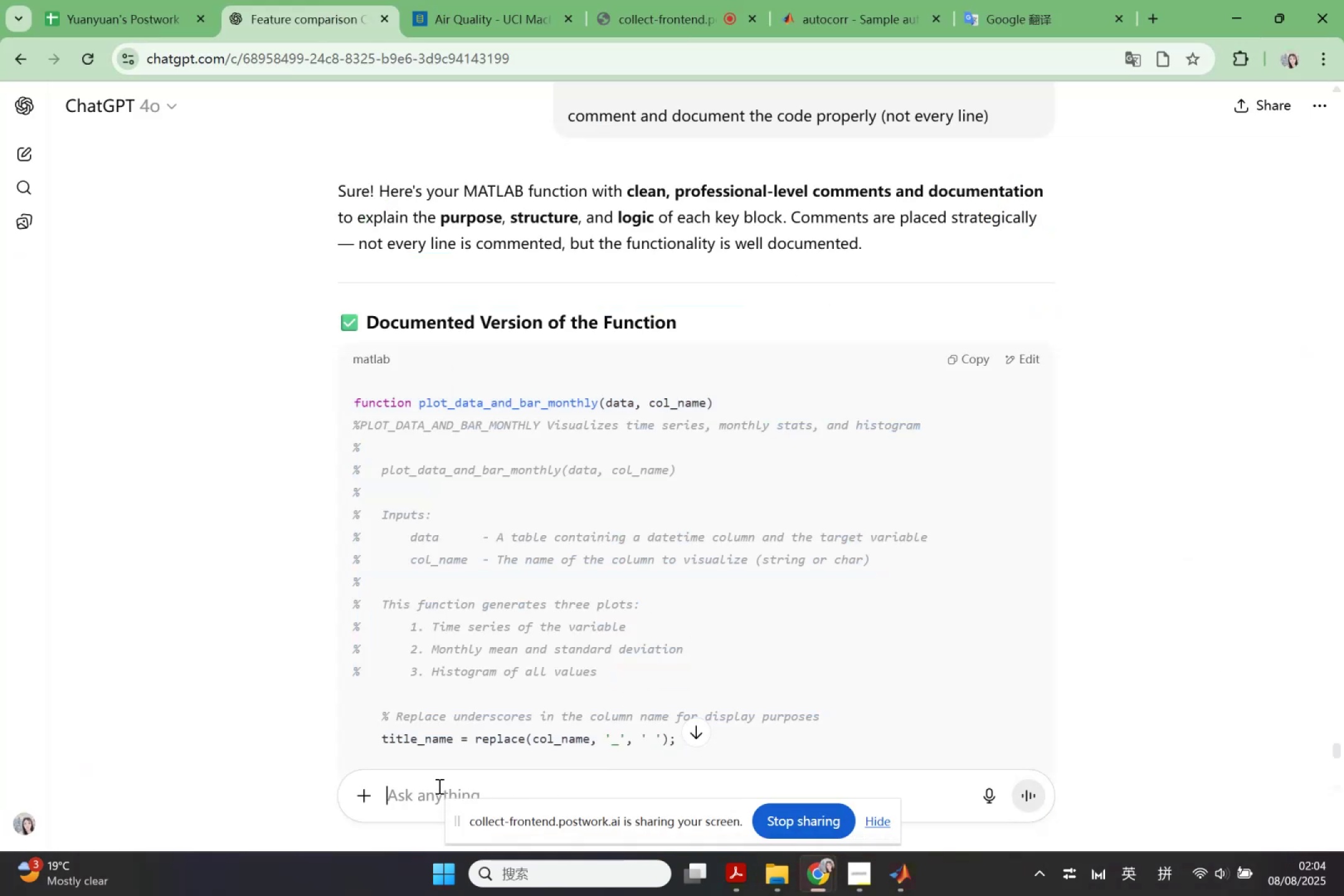 
key(Shift+Quote)
 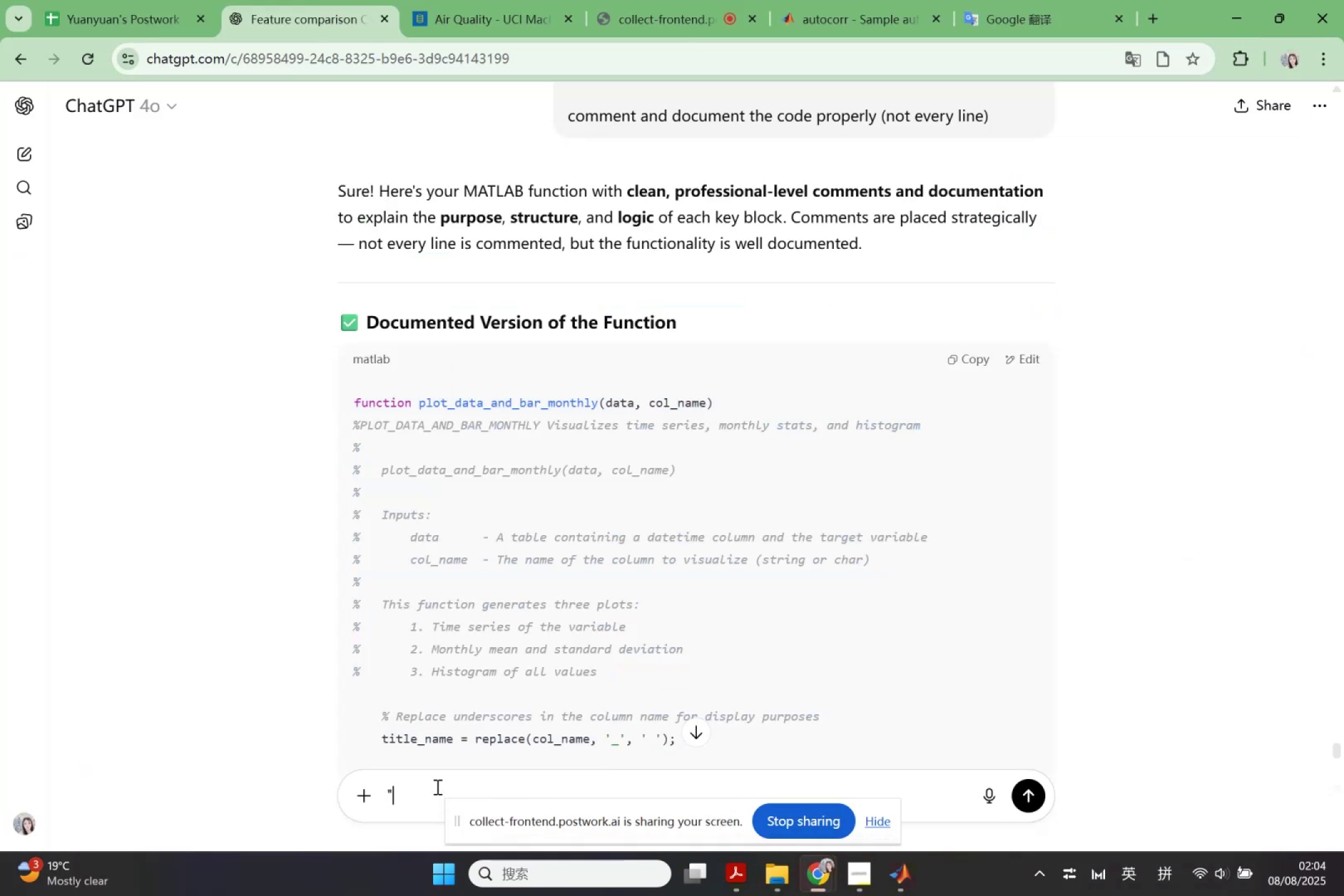 
key(Shift+Quote)
 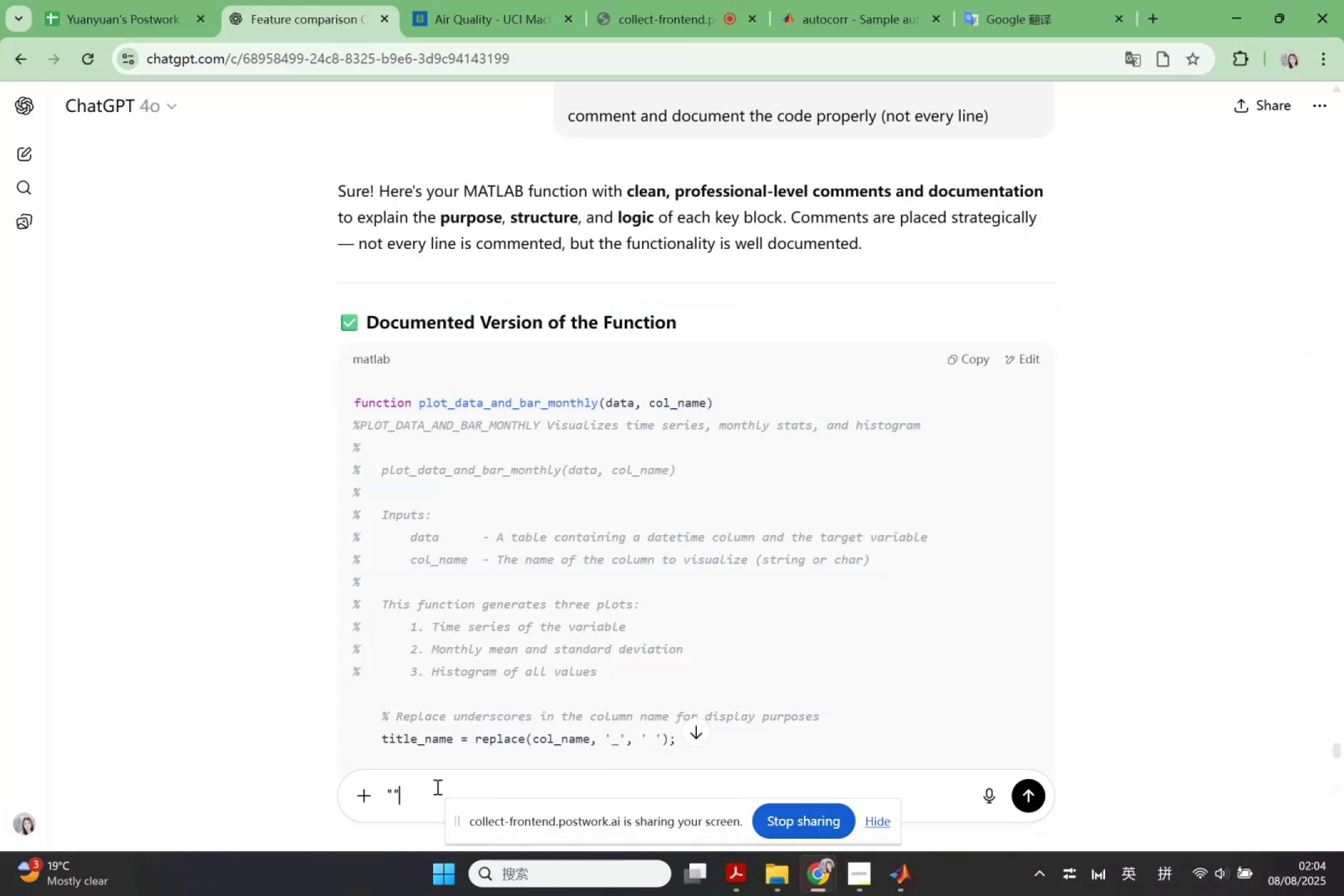 
key(ArrowLeft)
 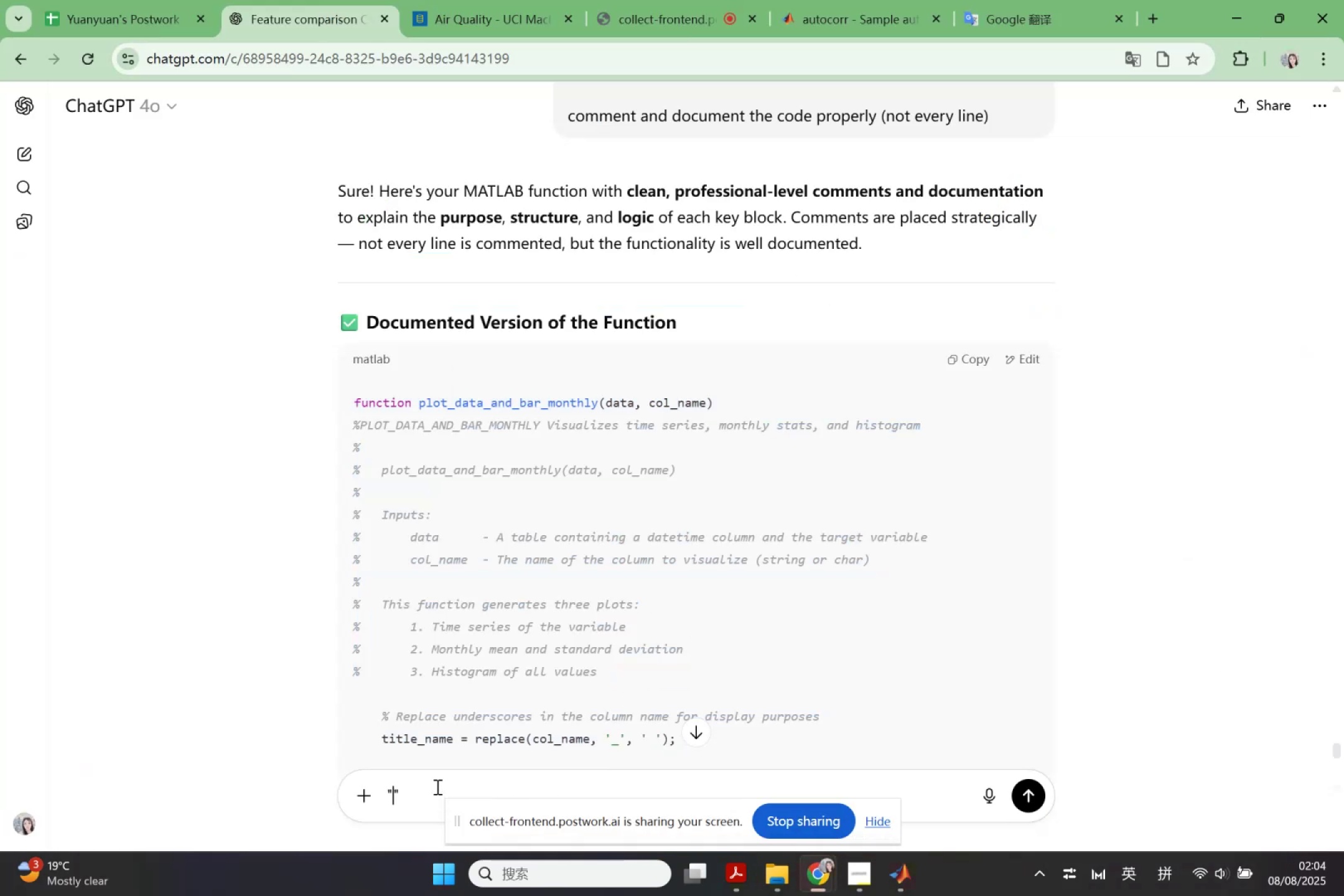 
key(Control+ControlLeft)
 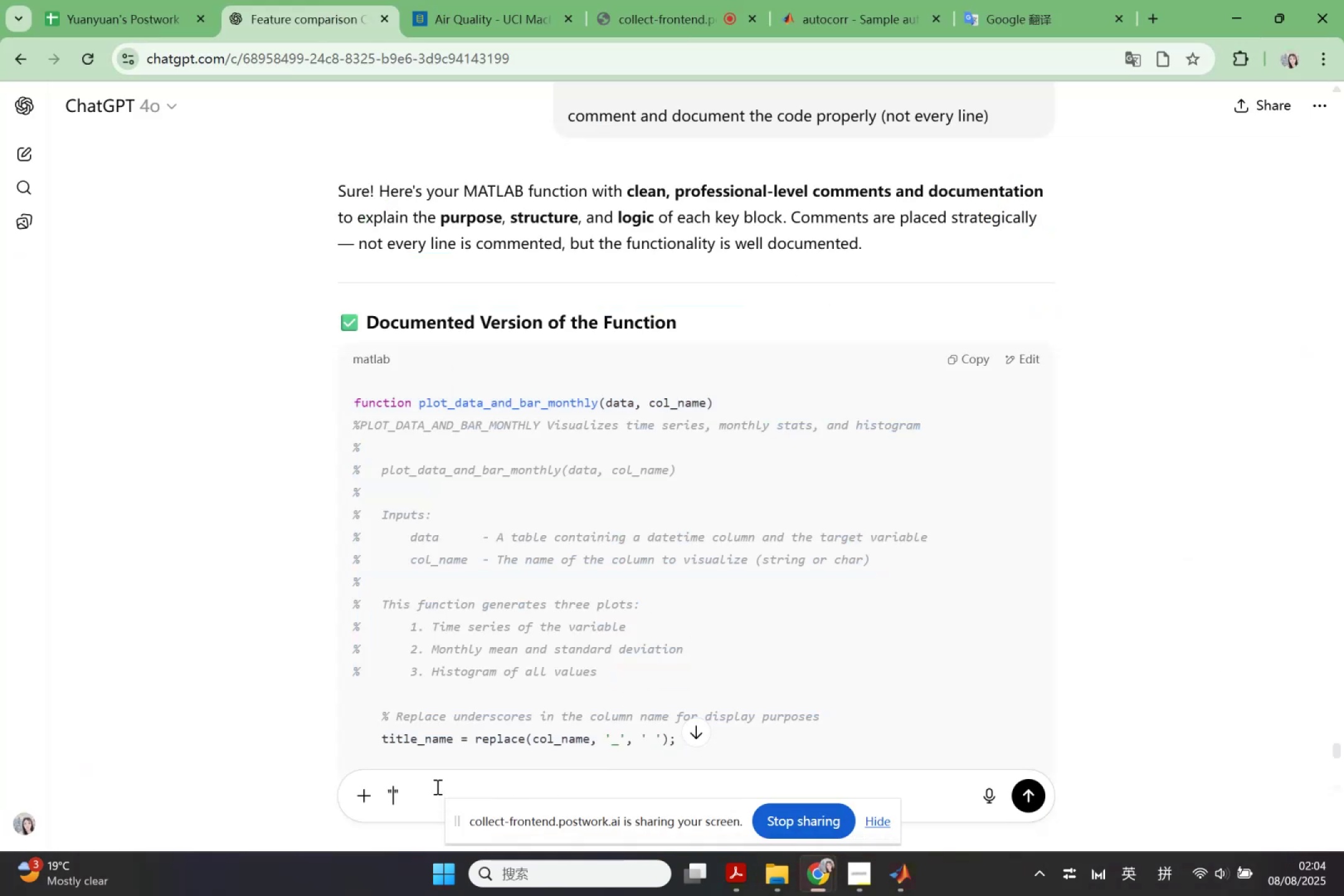 
key(Control+V)
 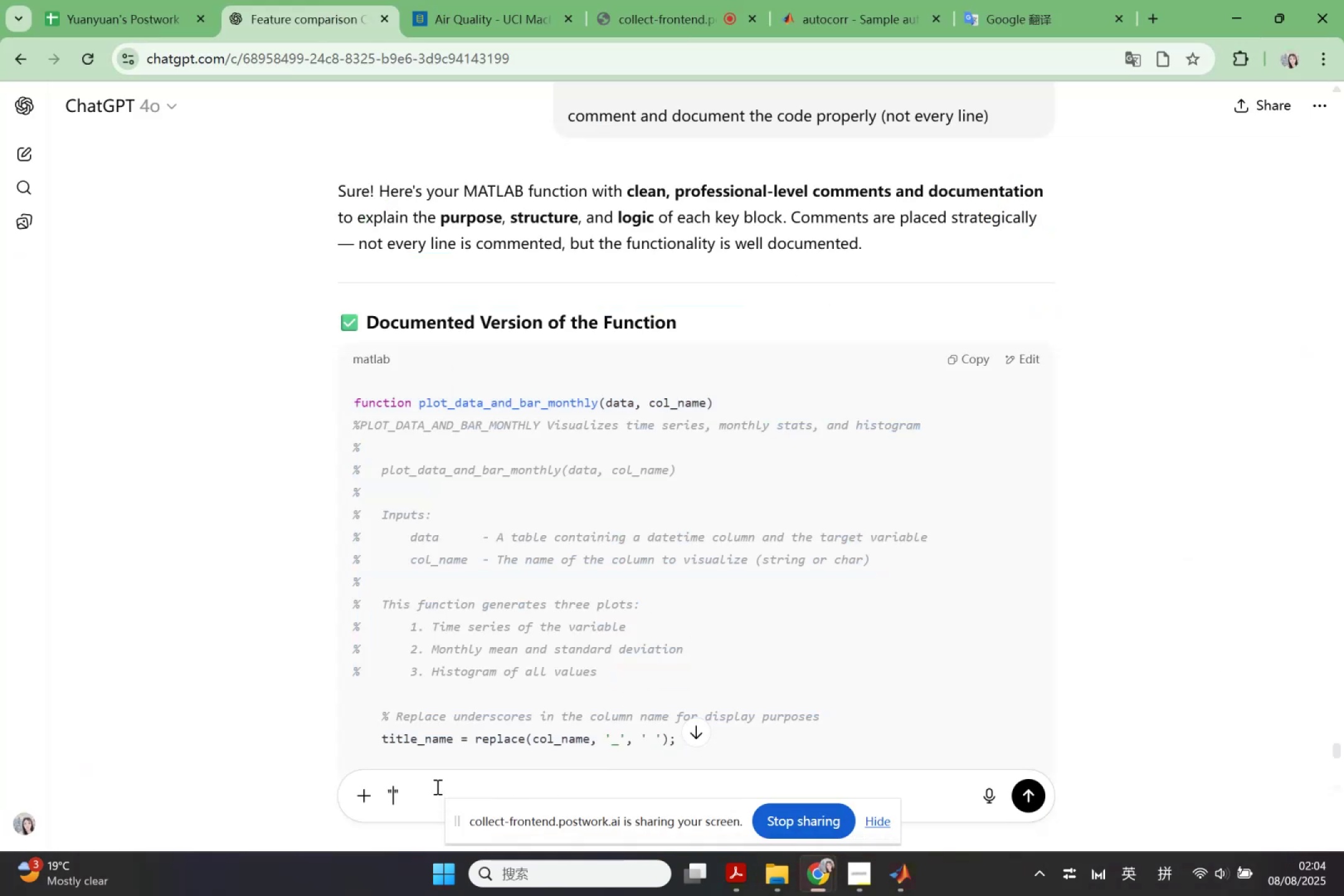 
key(ArrowRight)
 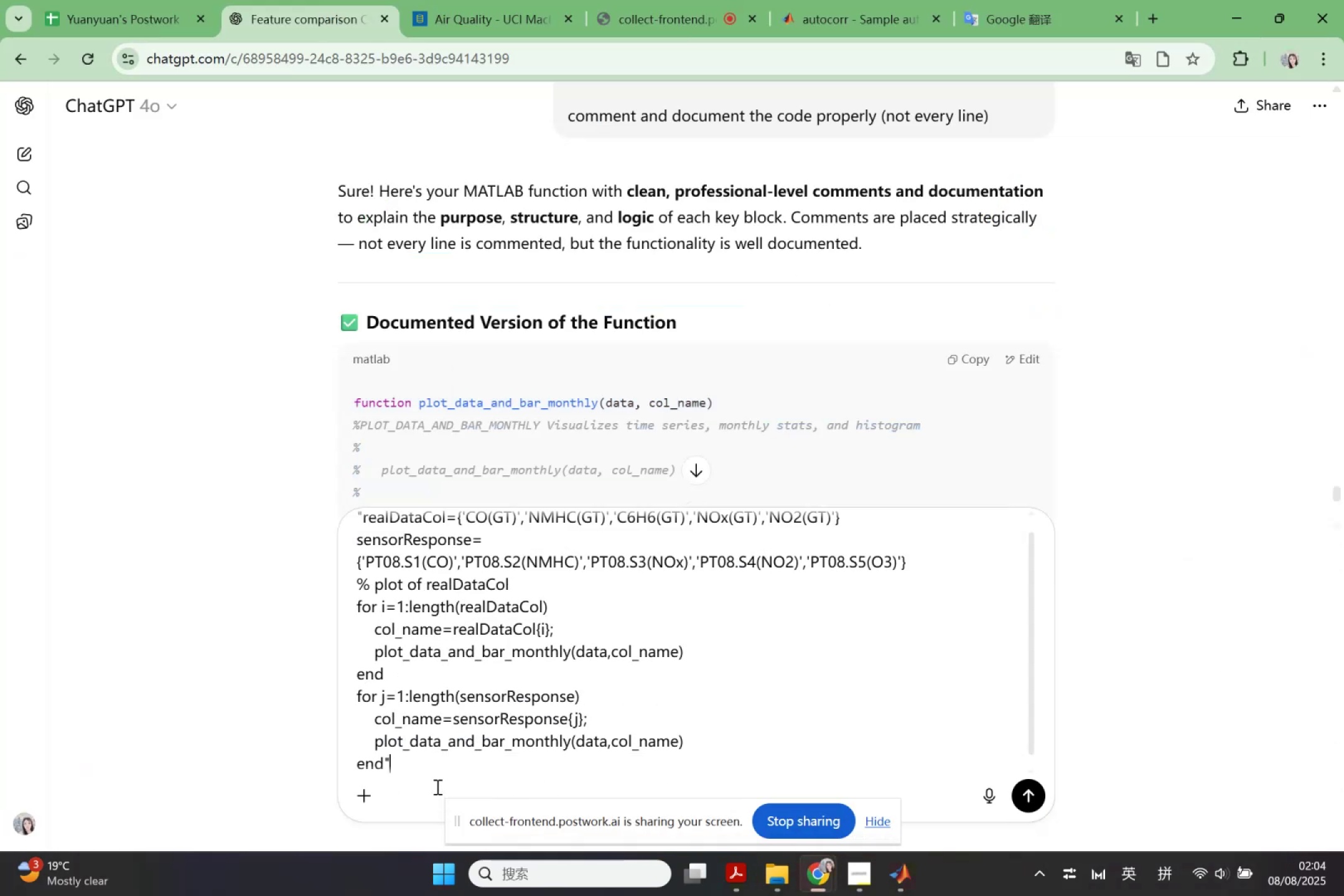 
key(Shift+Enter)
 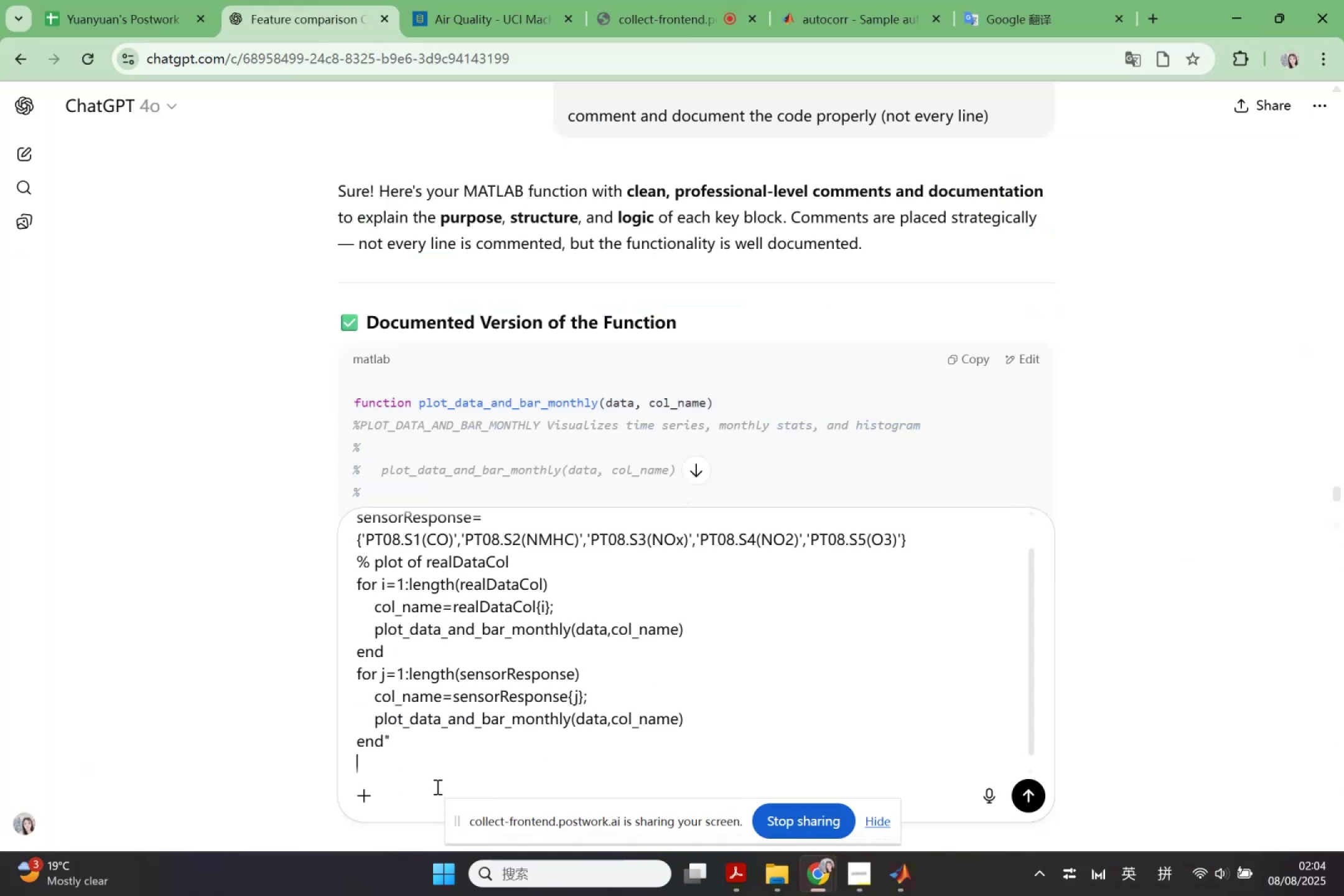 
key(Shift+Enter)
 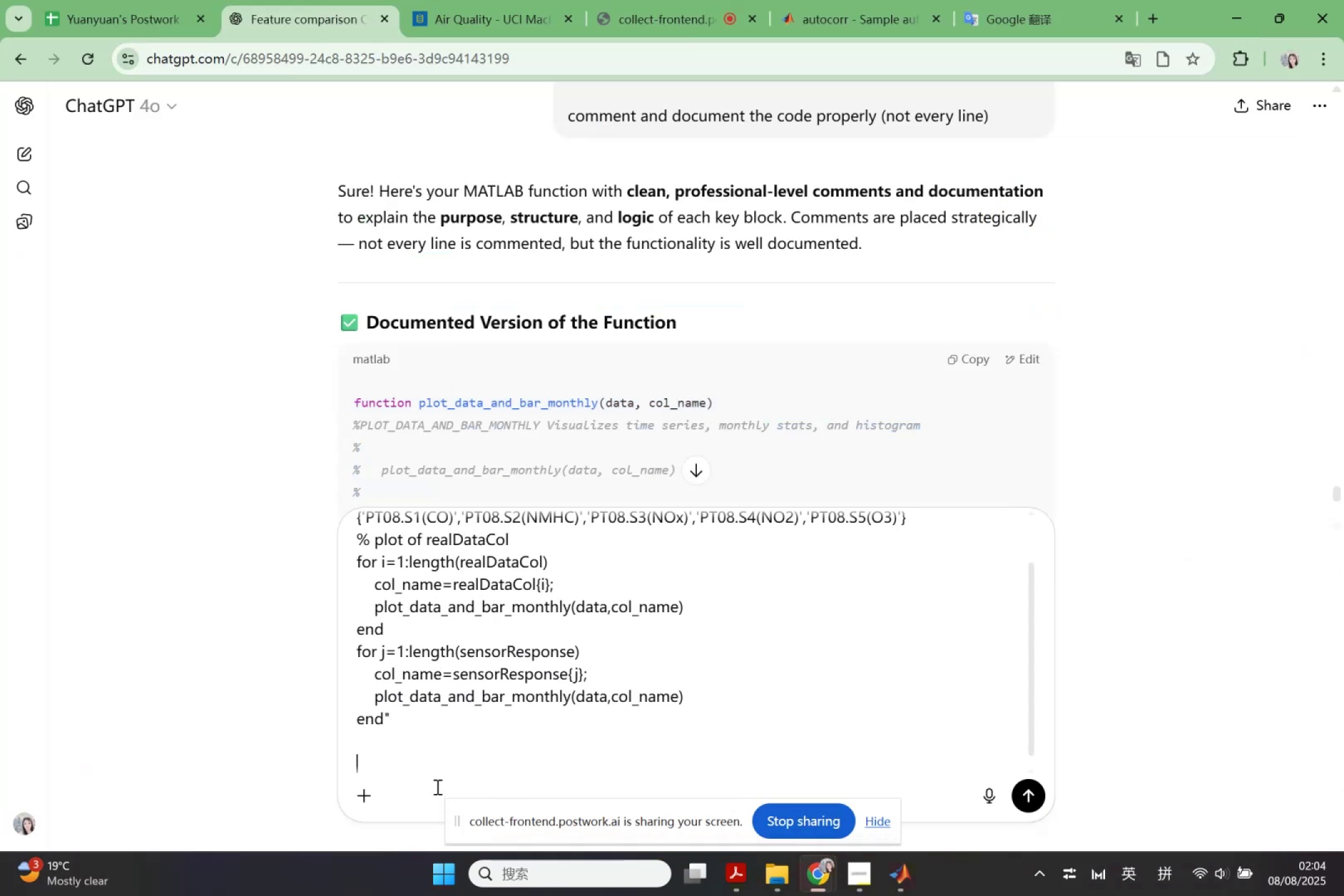 
type(comen)
key(Backspace)
key(Backspace)
type(metn )
key(Backspace)
key(Backspace)
key(Backspace)
type(net )
key(Backspace)
key(Backspace)
key(Backspace)
type(t this code properly)
 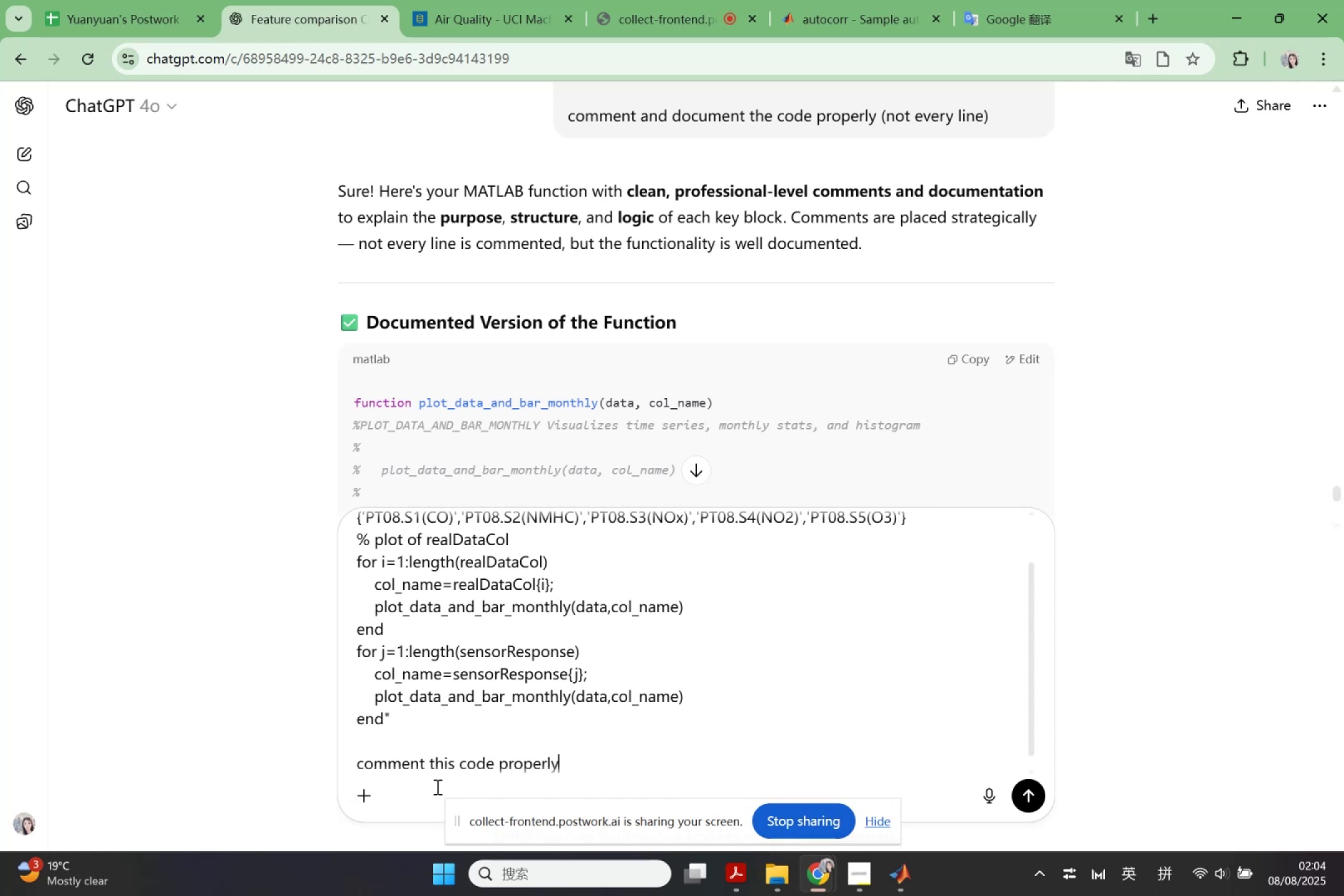 
key(Enter)
 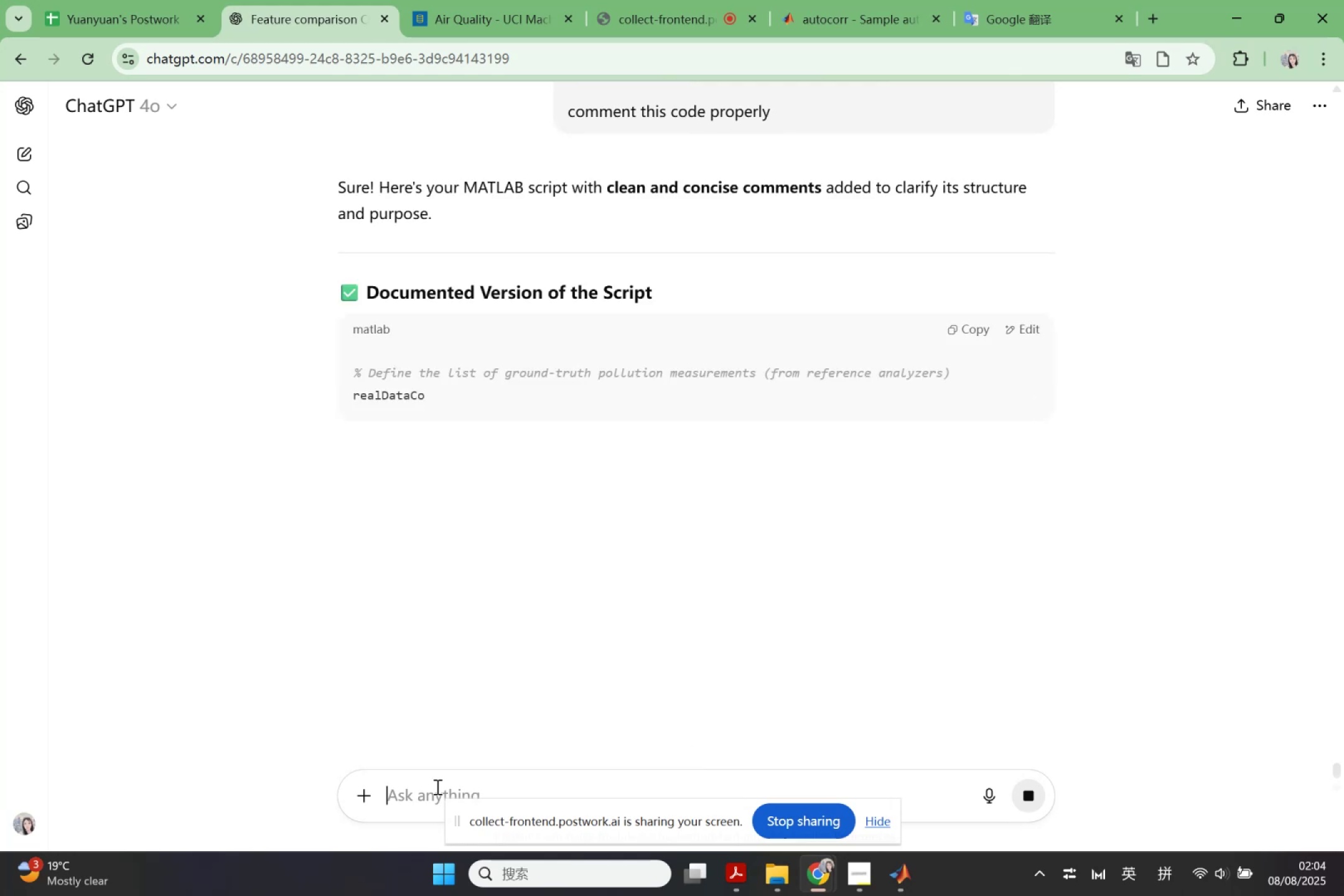 
wait(9.21)
 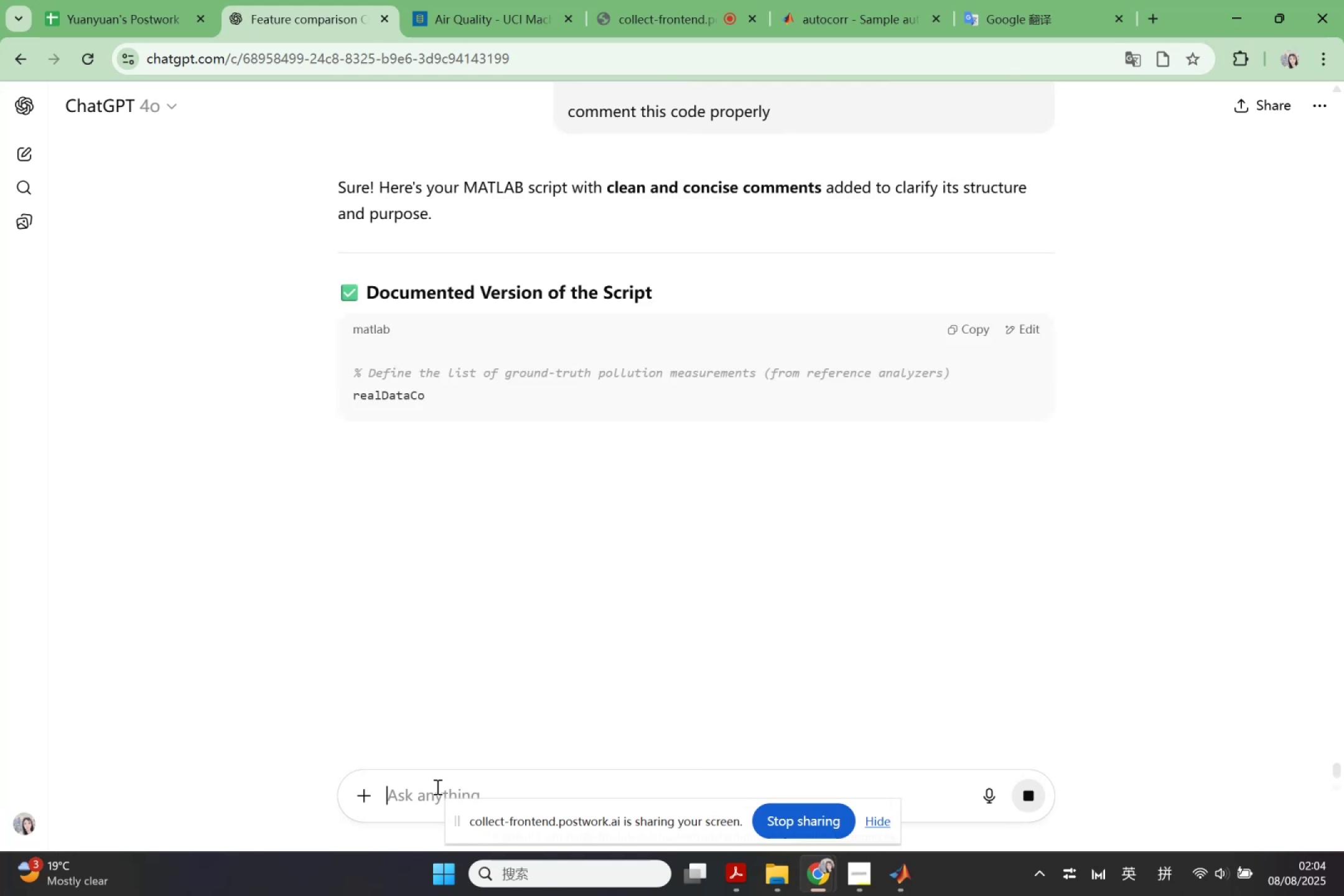 
scroll: coordinate [512, 519], scroll_direction: down, amount: 1.0
 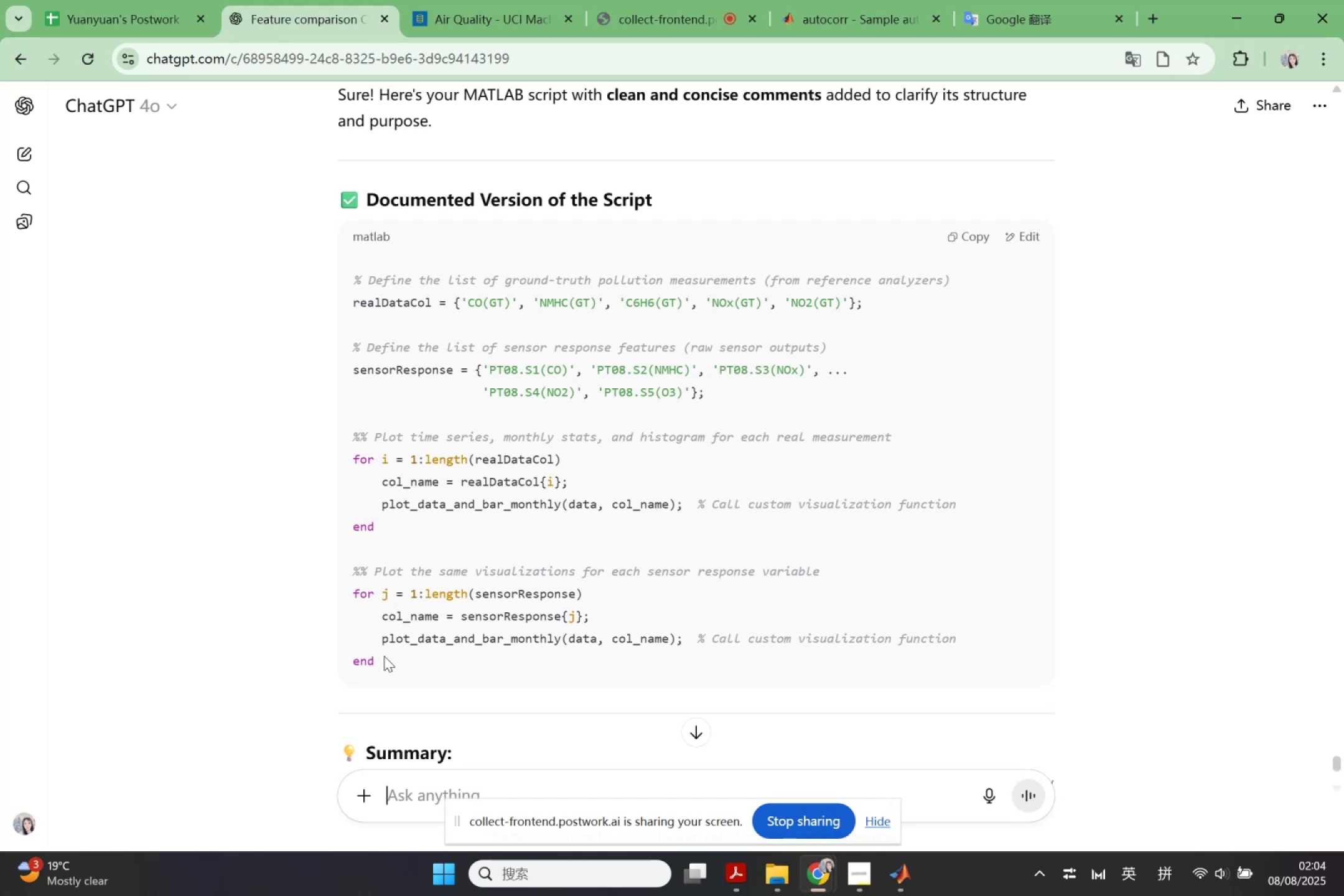 
wait(6.87)
 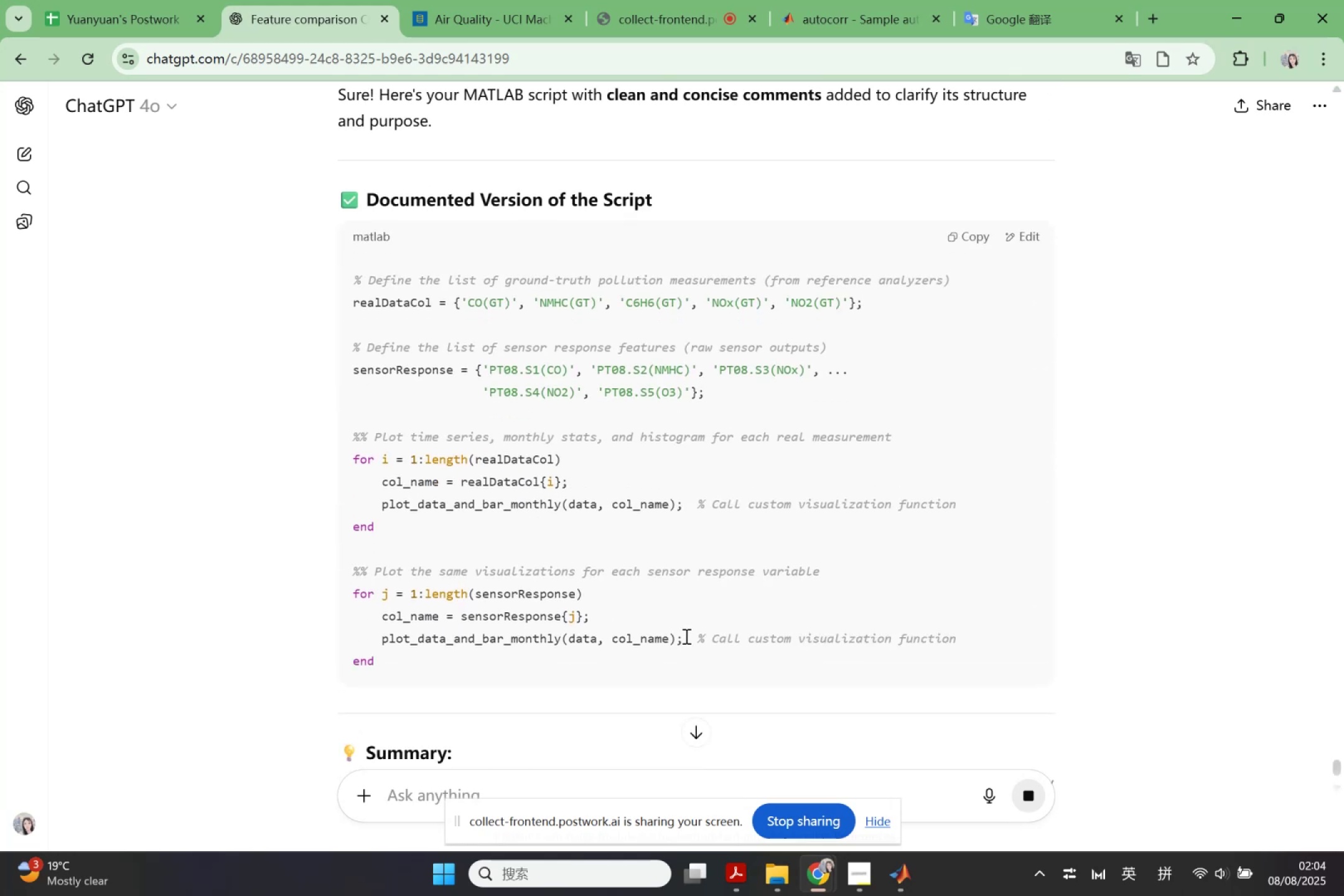 
left_click([391, 657])
 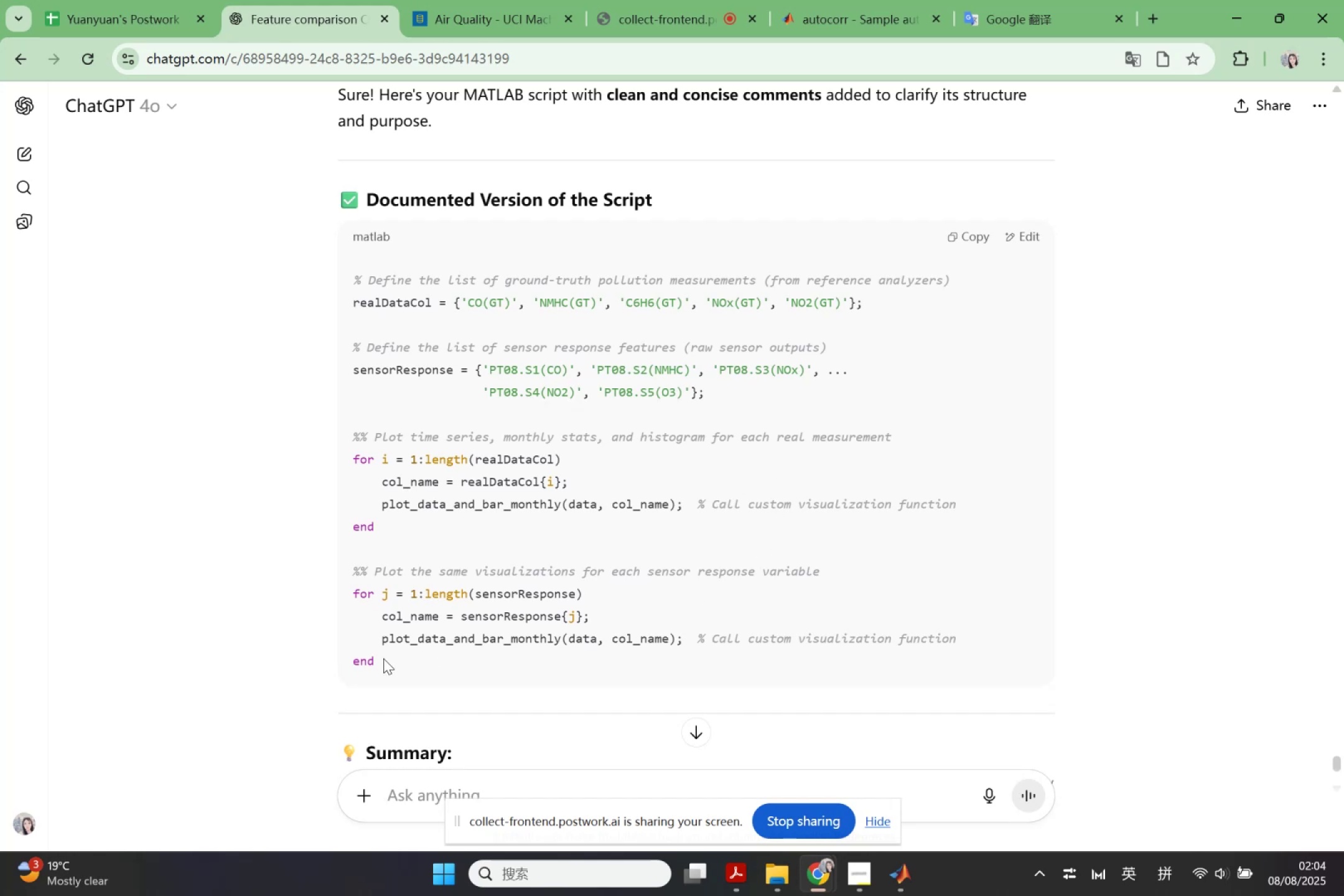 
left_click_drag(start_coordinate=[382, 660], to_coordinate=[334, 285])
 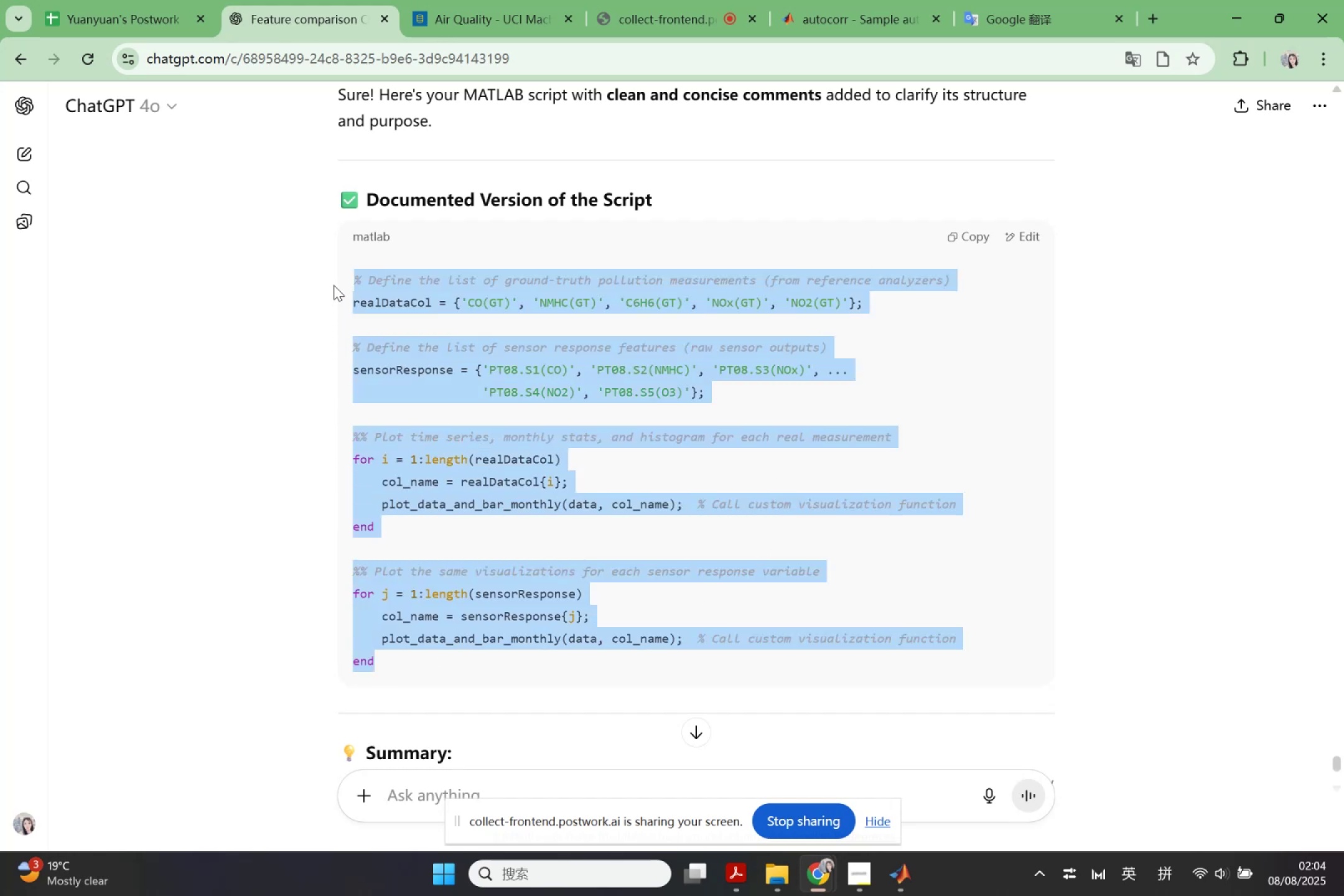 
key(Control+ControlLeft)
 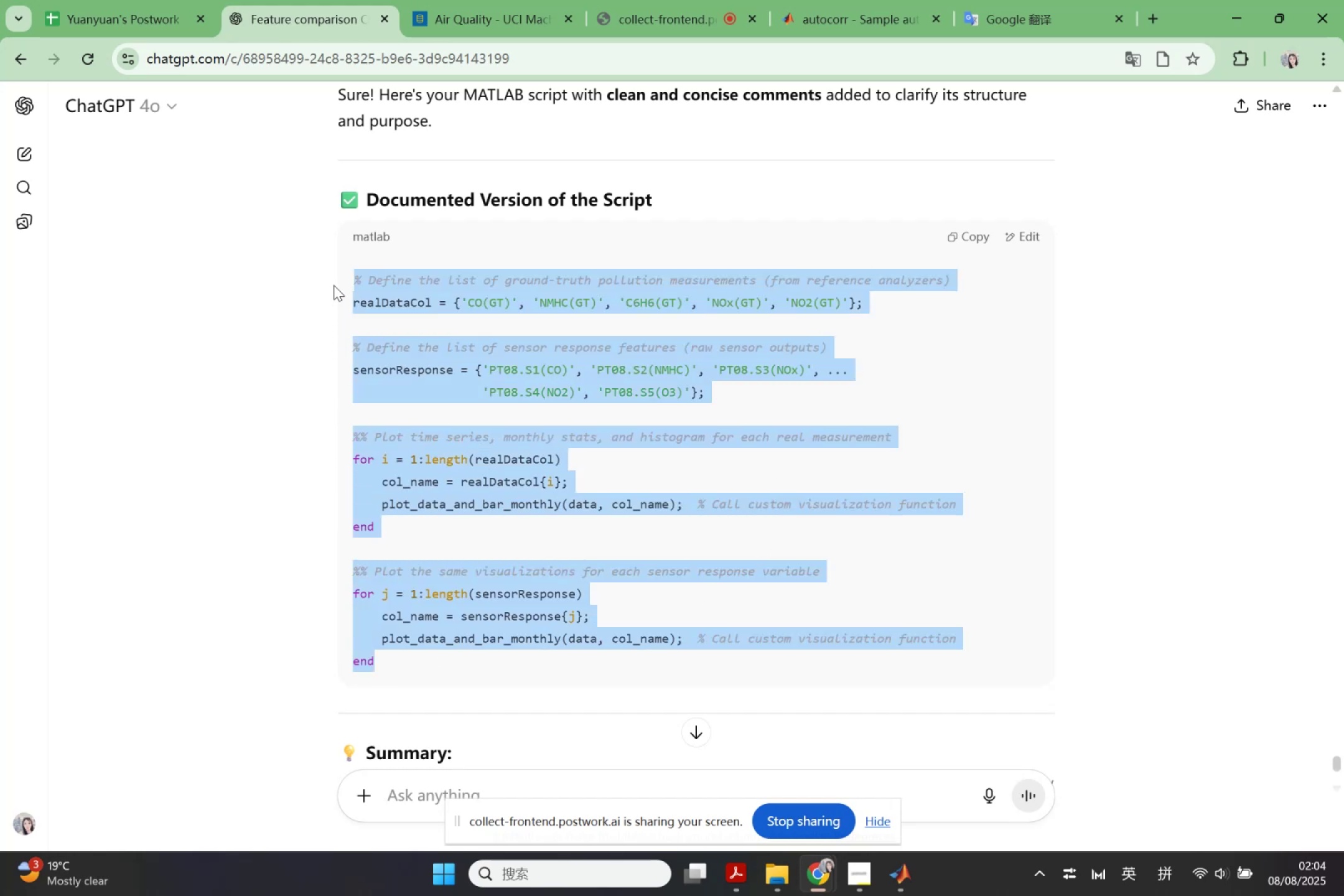 
key(Control+C)
 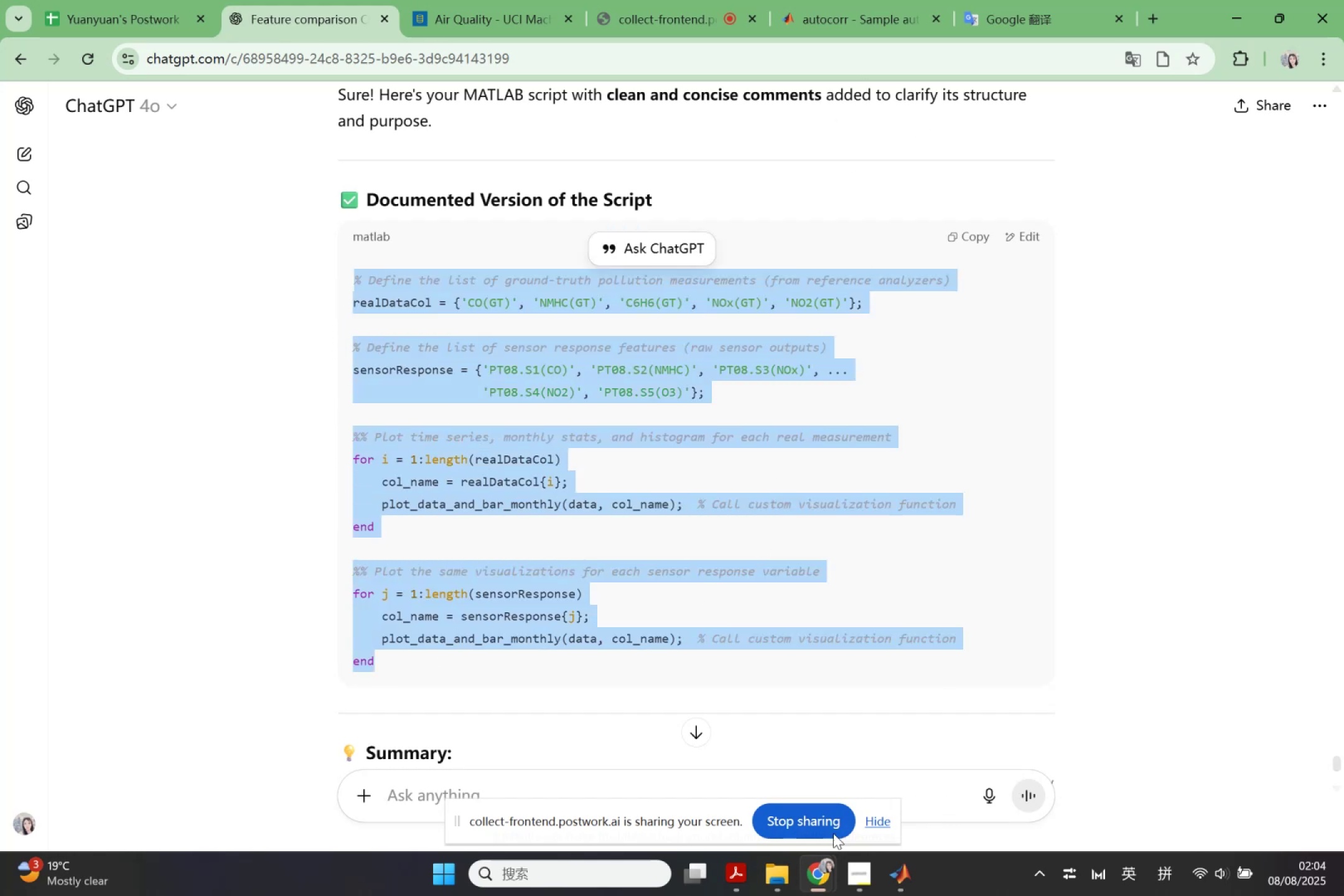 
left_click([895, 875])
 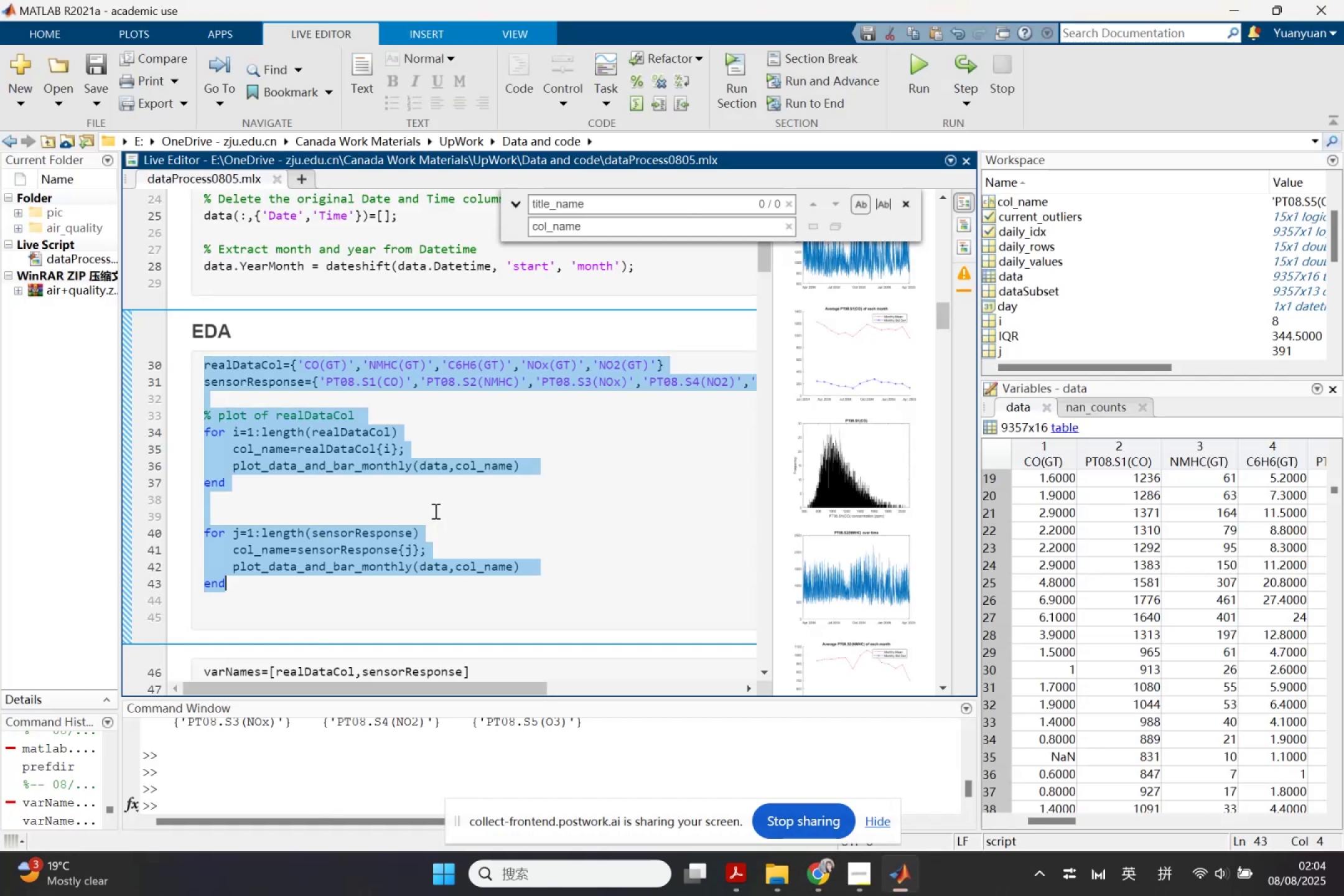 
left_click([434, 510])
 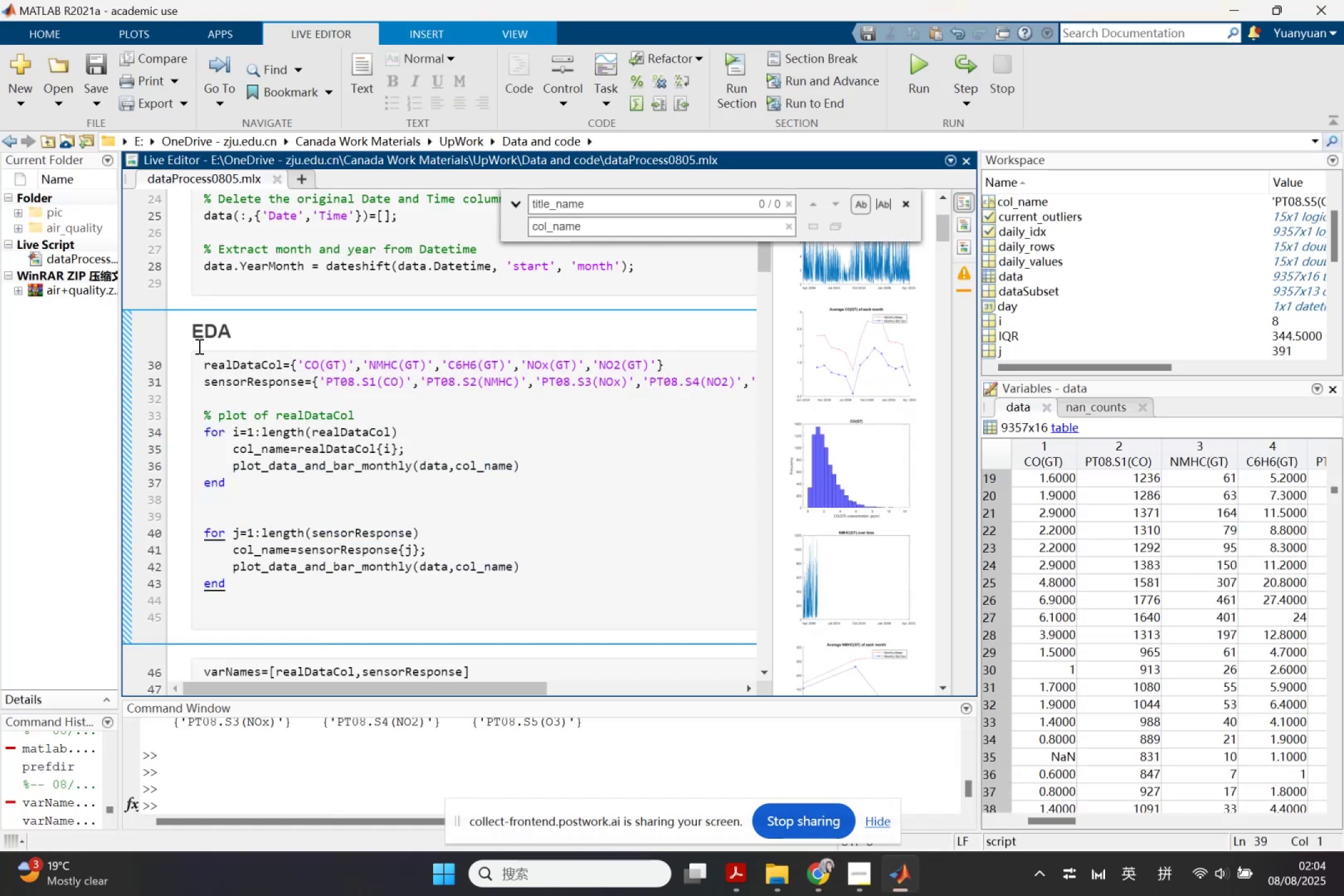 
left_click_drag(start_coordinate=[204, 362], to_coordinate=[299, 579])
 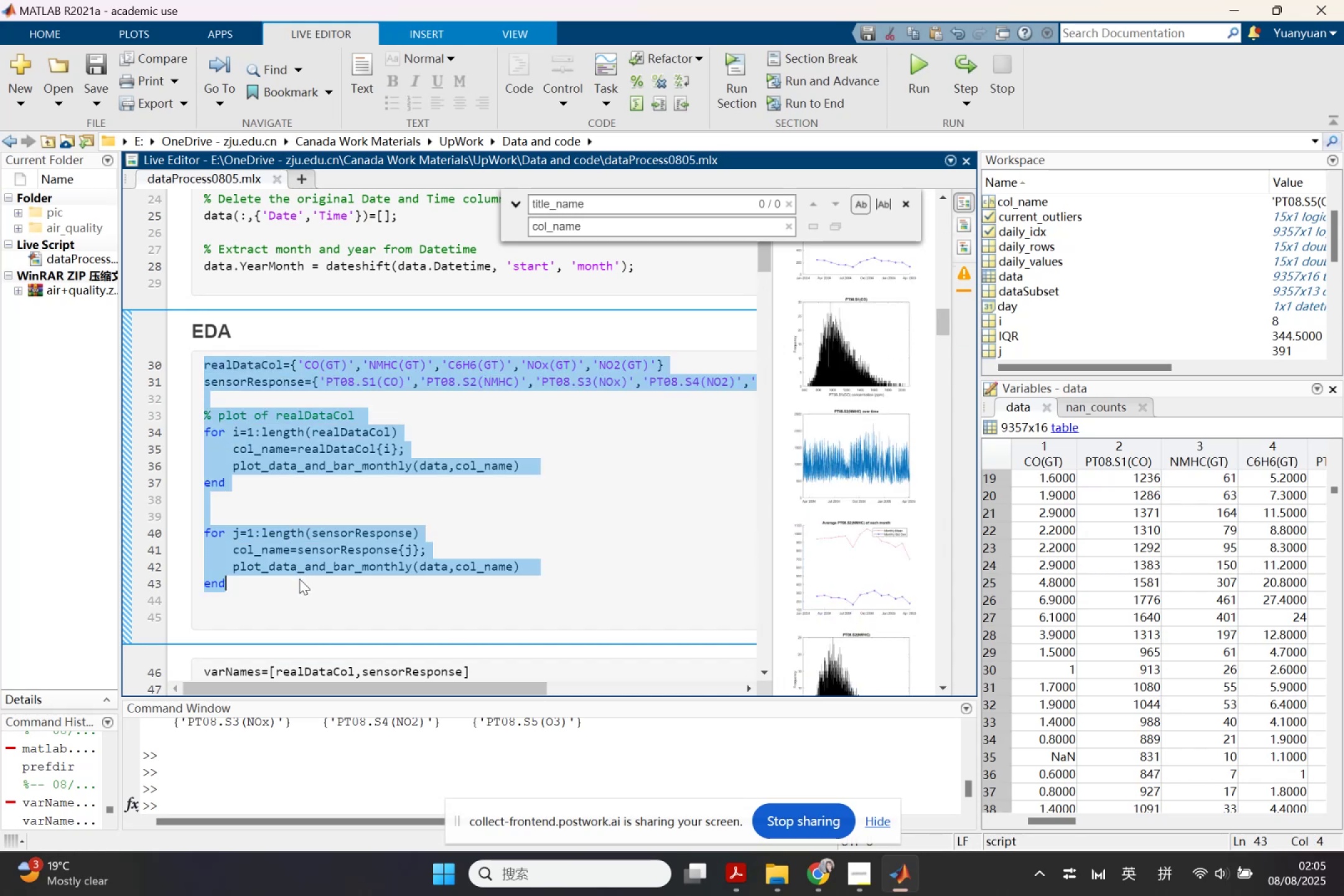 
key(Control+ControlLeft)
 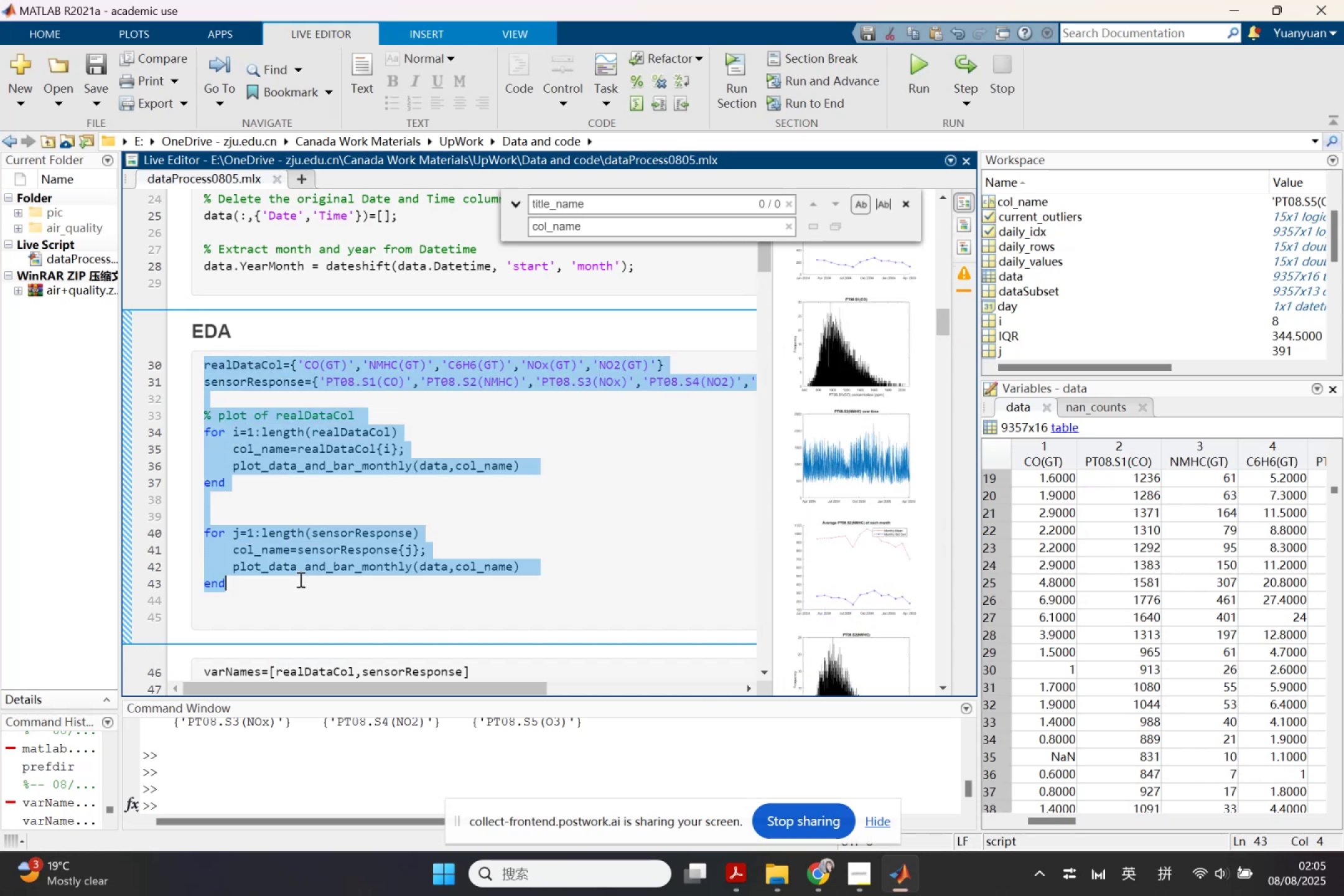 
key(Control+V)
 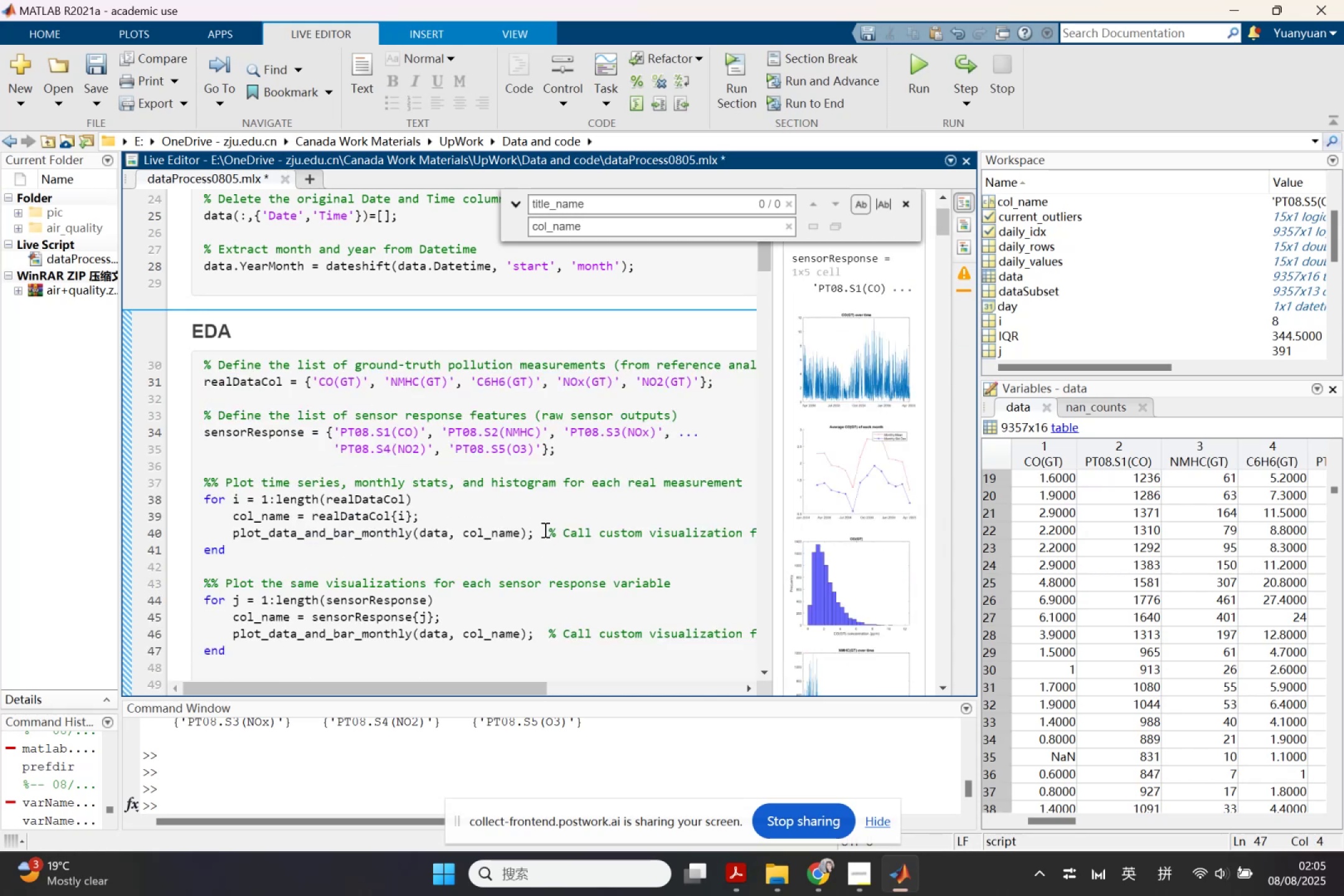 
left_click([546, 531])
 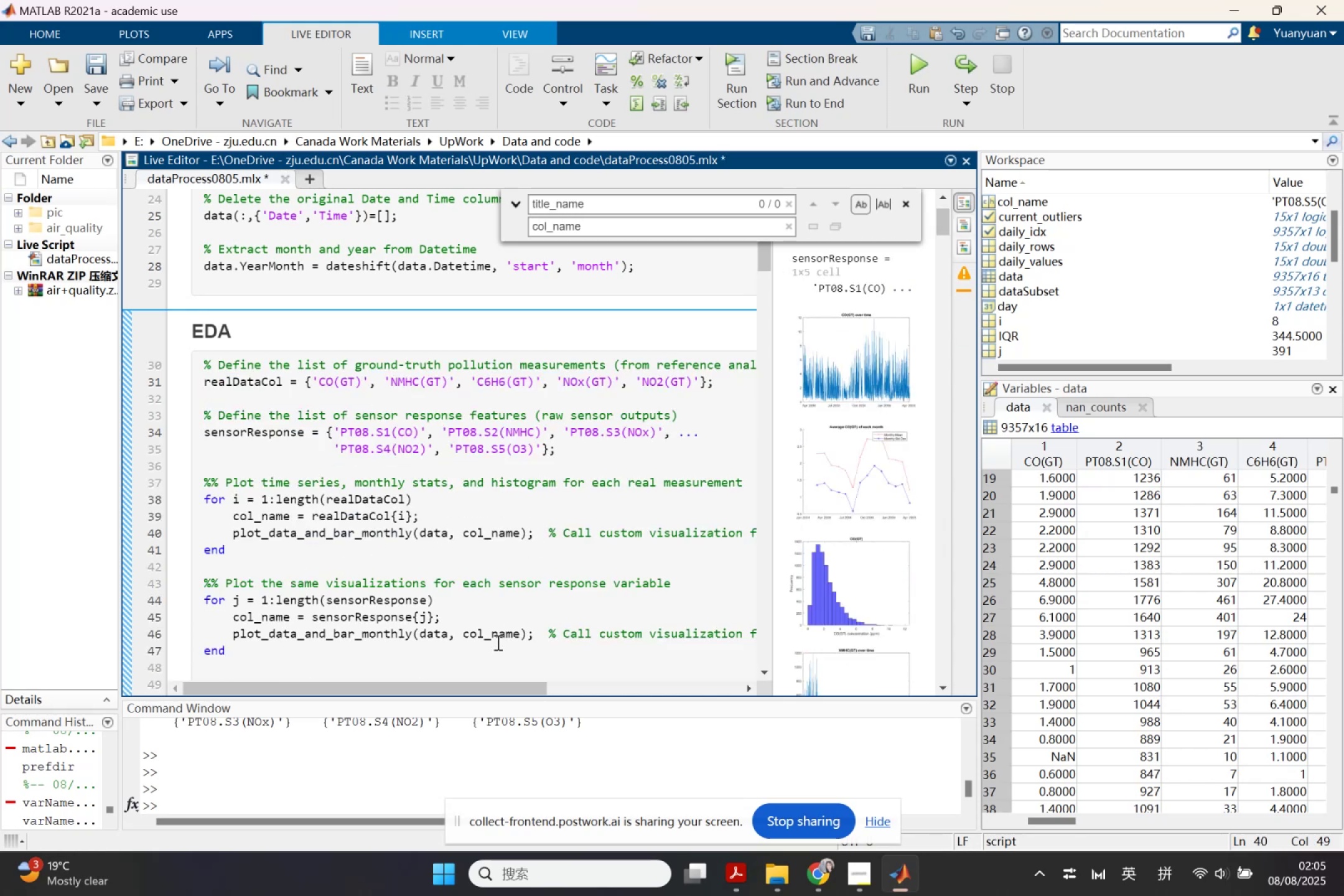 
left_click([496, 643])
 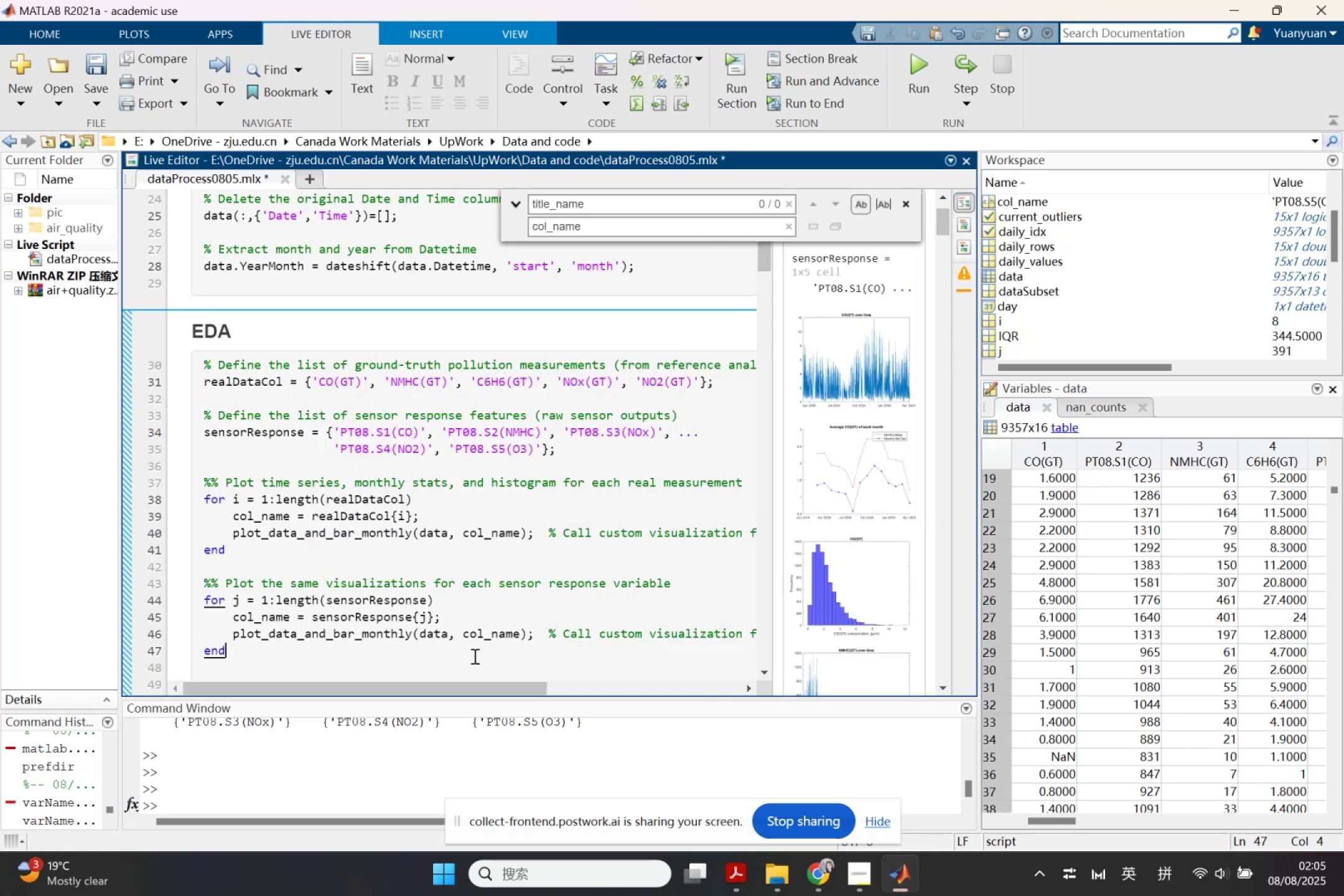 
scroll: coordinate [474, 628], scroll_direction: down, amount: 3.0
 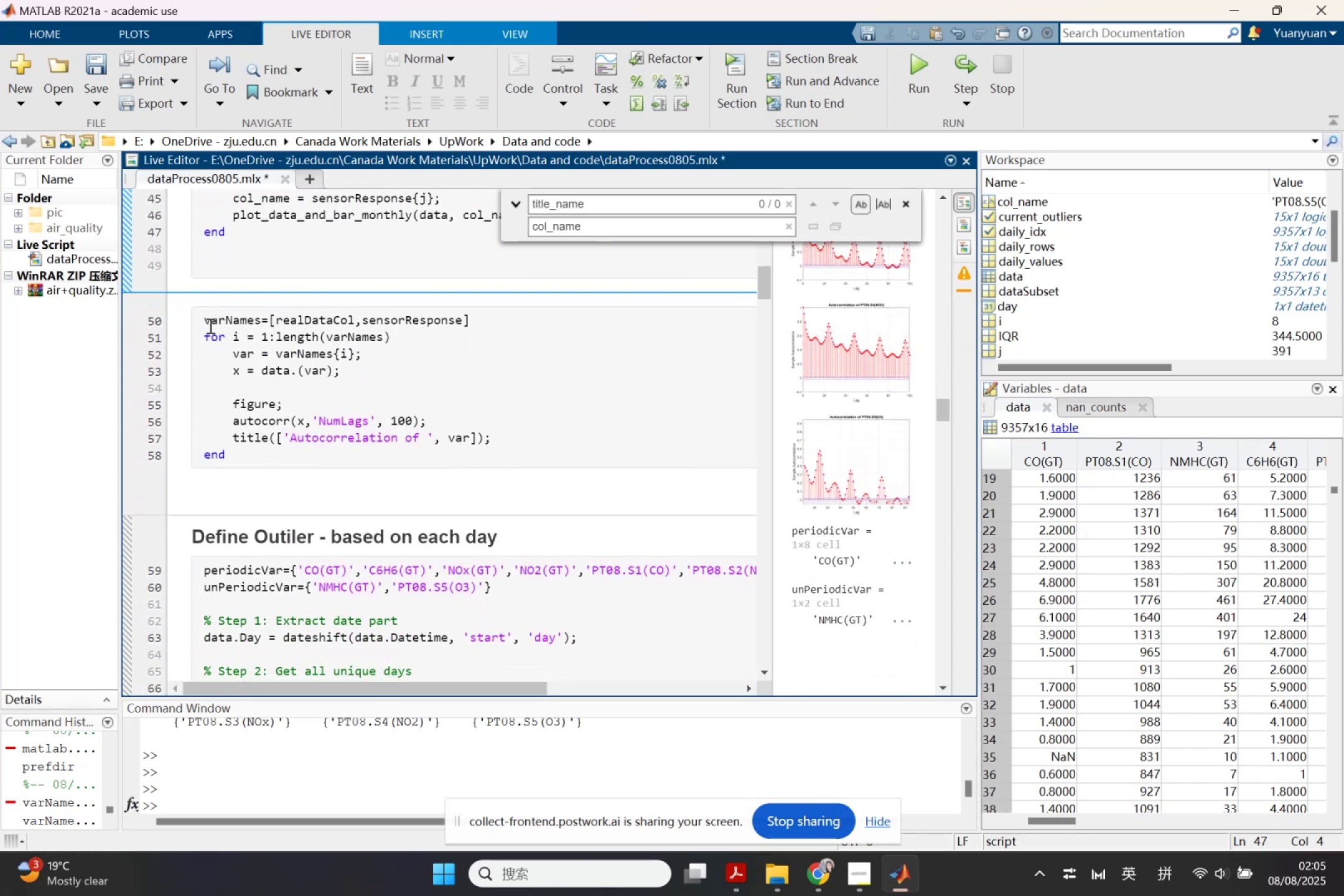 
left_click_drag(start_coordinate=[206, 314], to_coordinate=[301, 452])
 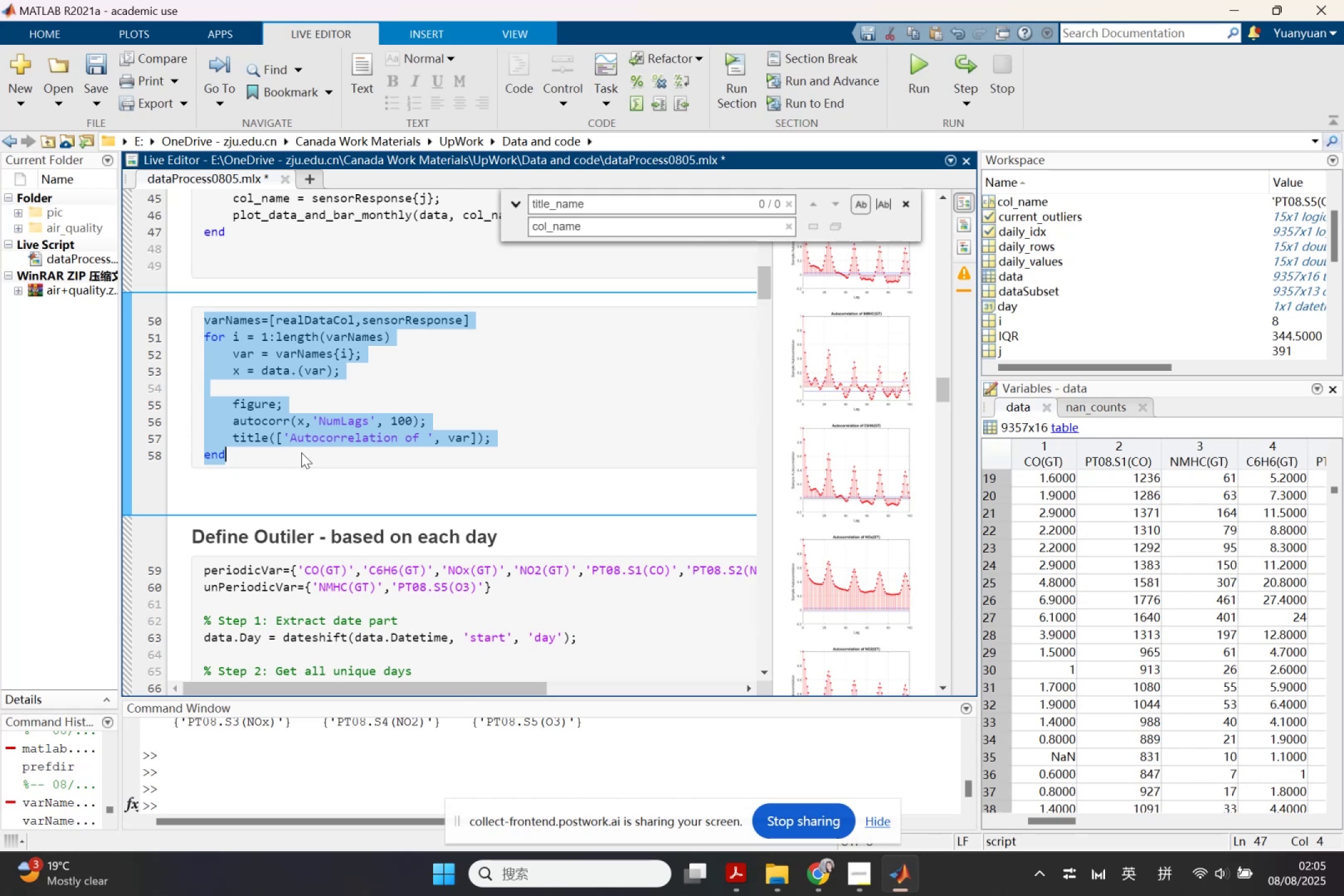 
key(Control+ControlLeft)
 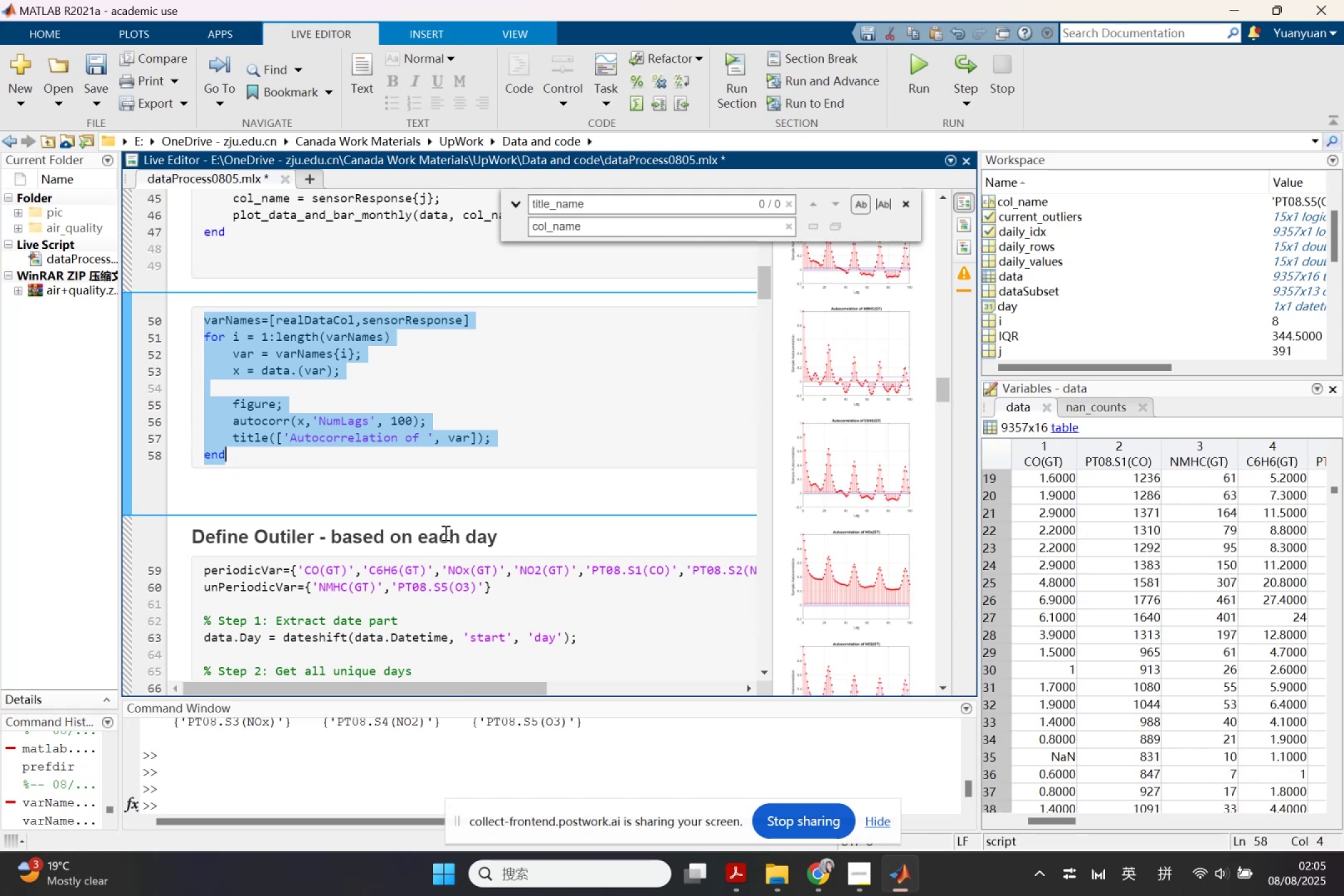 
key(Control+ControlLeft)
 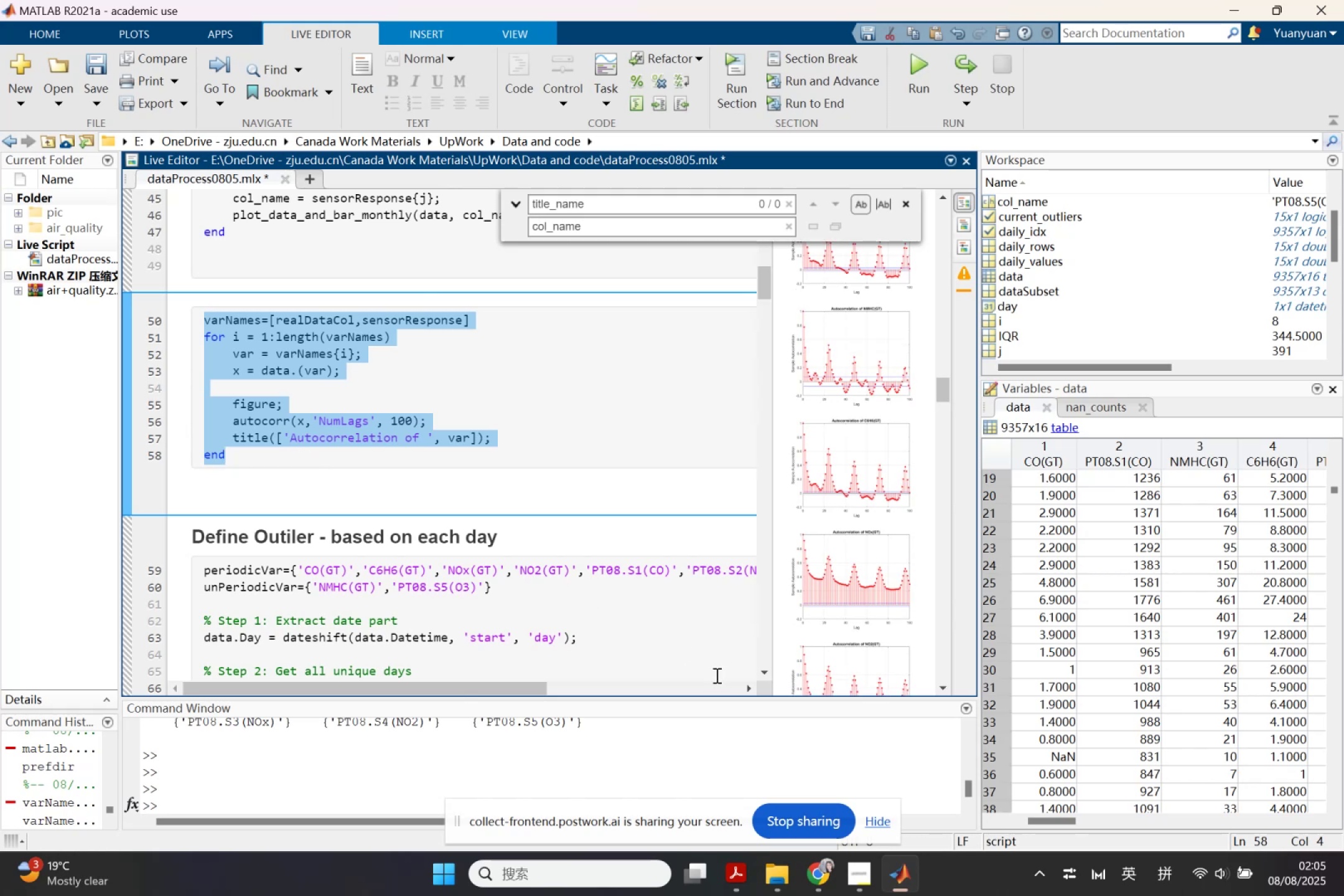 
key(Control+C)
 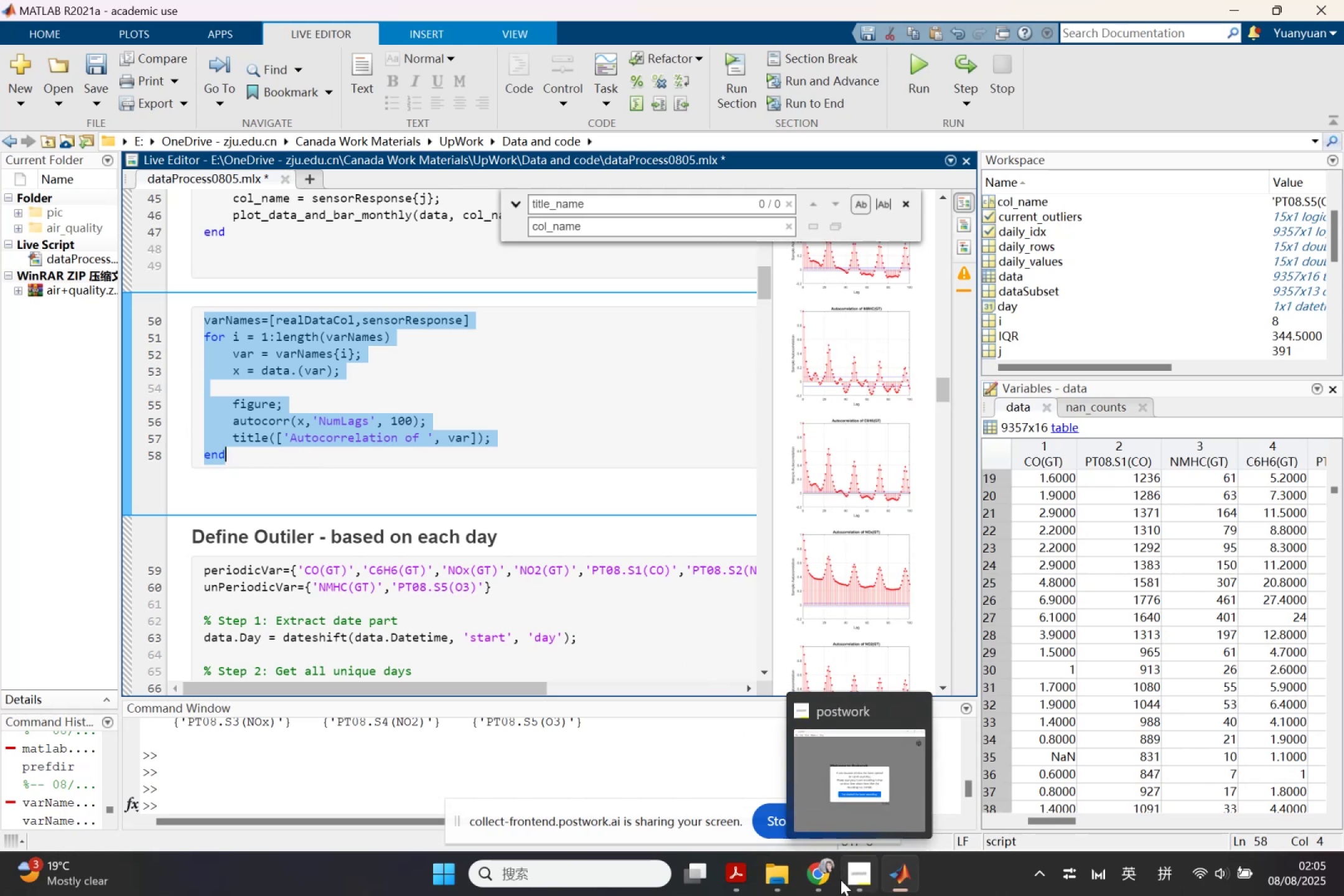 
left_click([829, 880])
 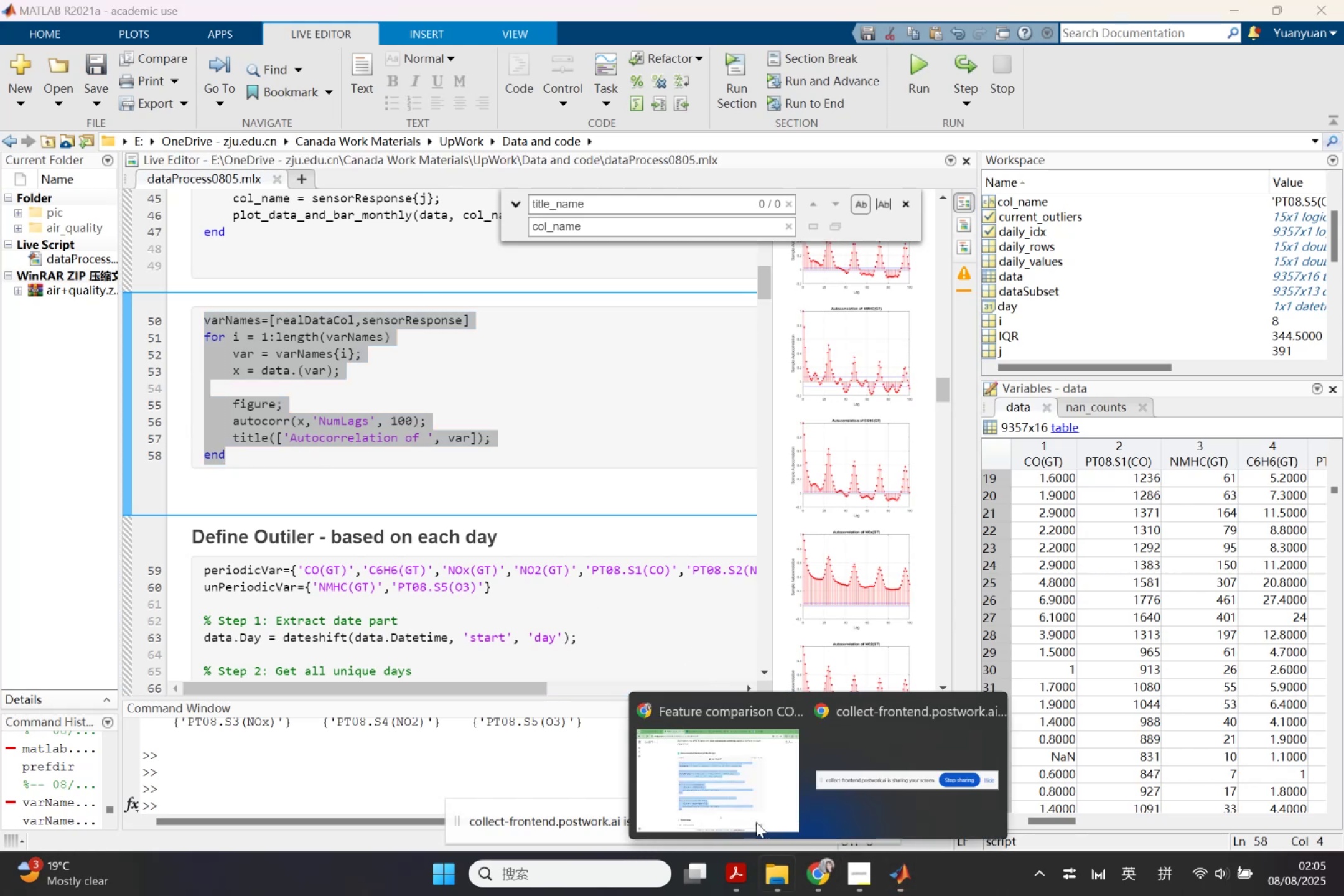 
left_click([704, 780])
 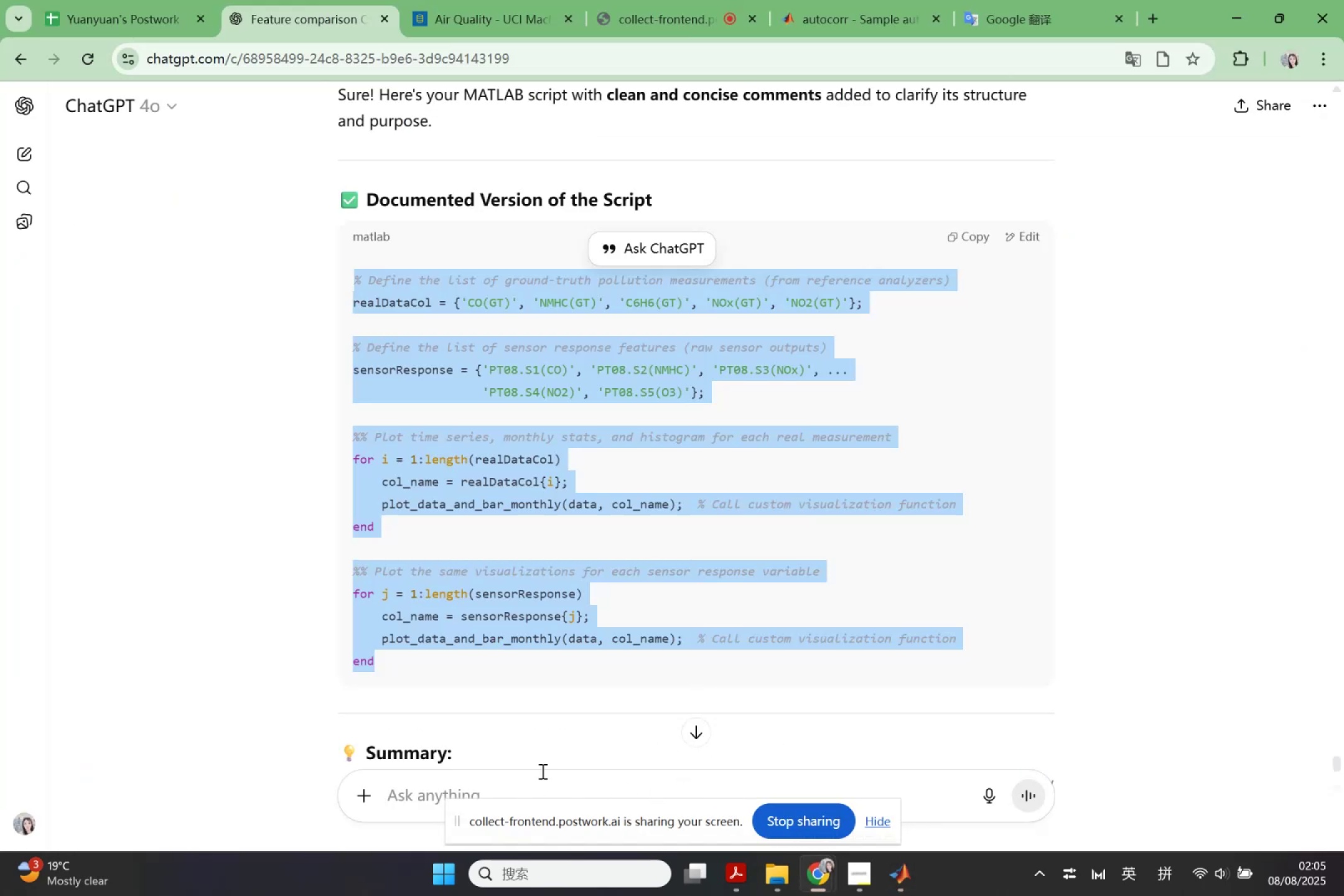 
left_click([518, 776])
 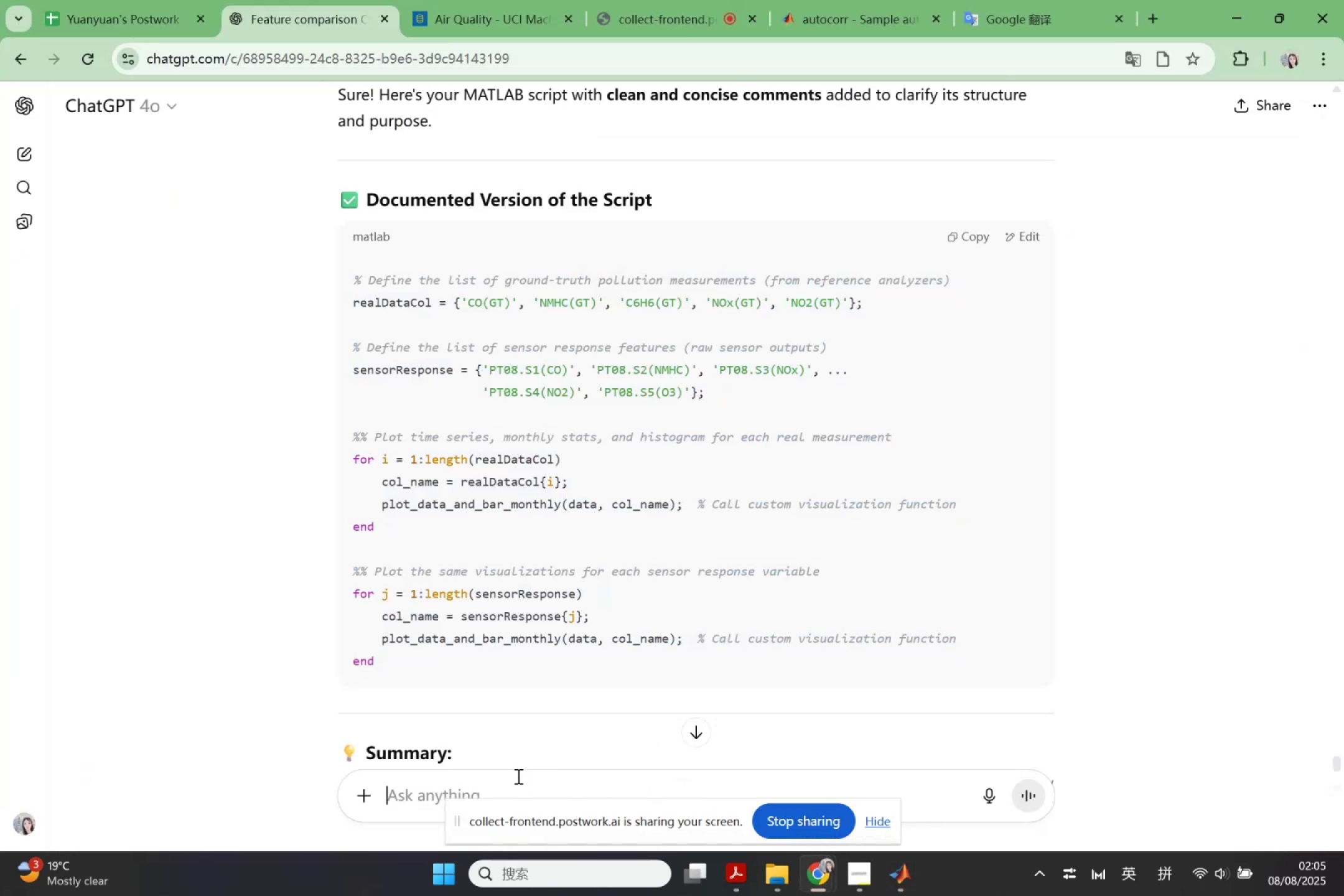 
key(Control+V)
 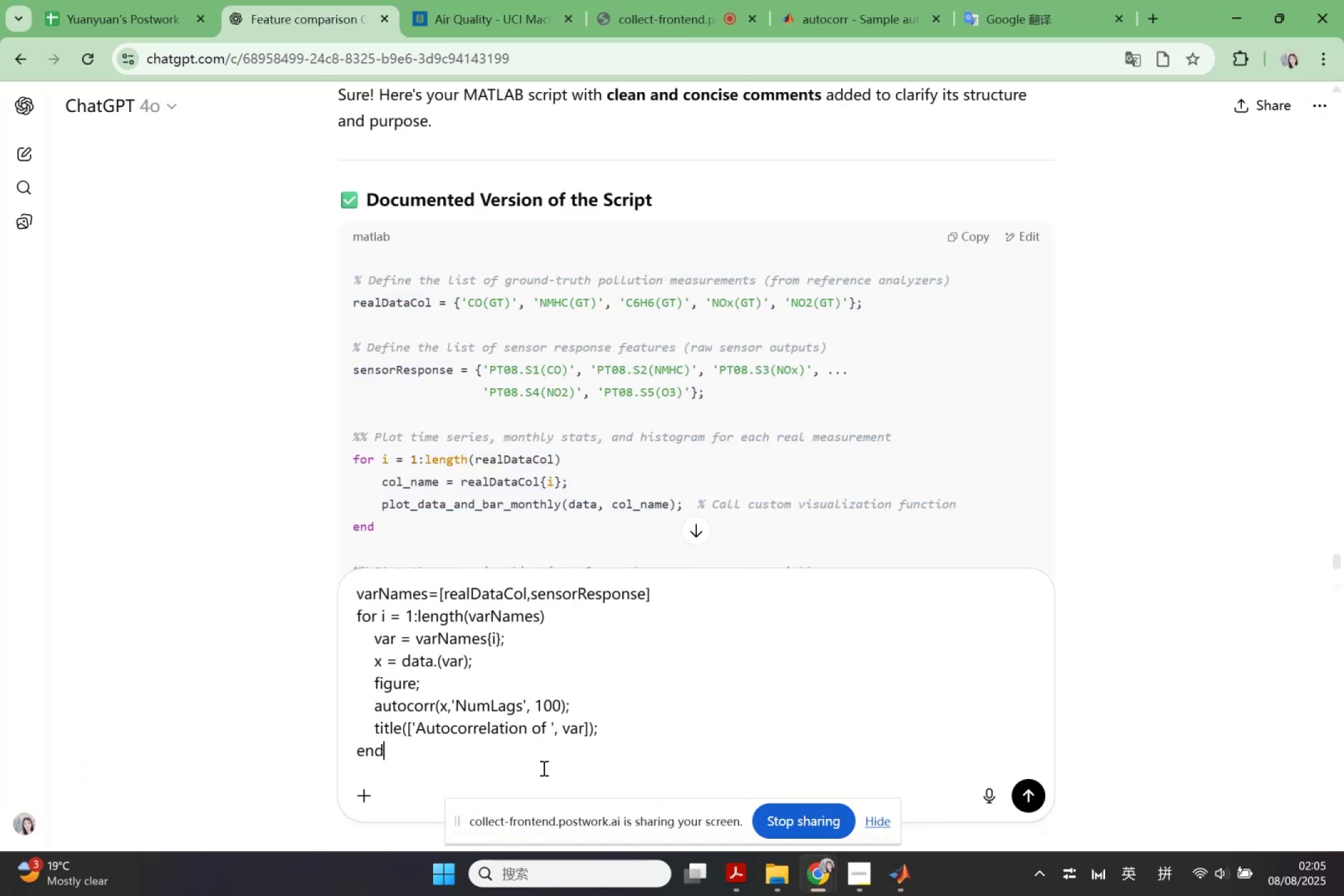 
scroll: coordinate [543, 768], scroll_direction: down, amount: 1.0
 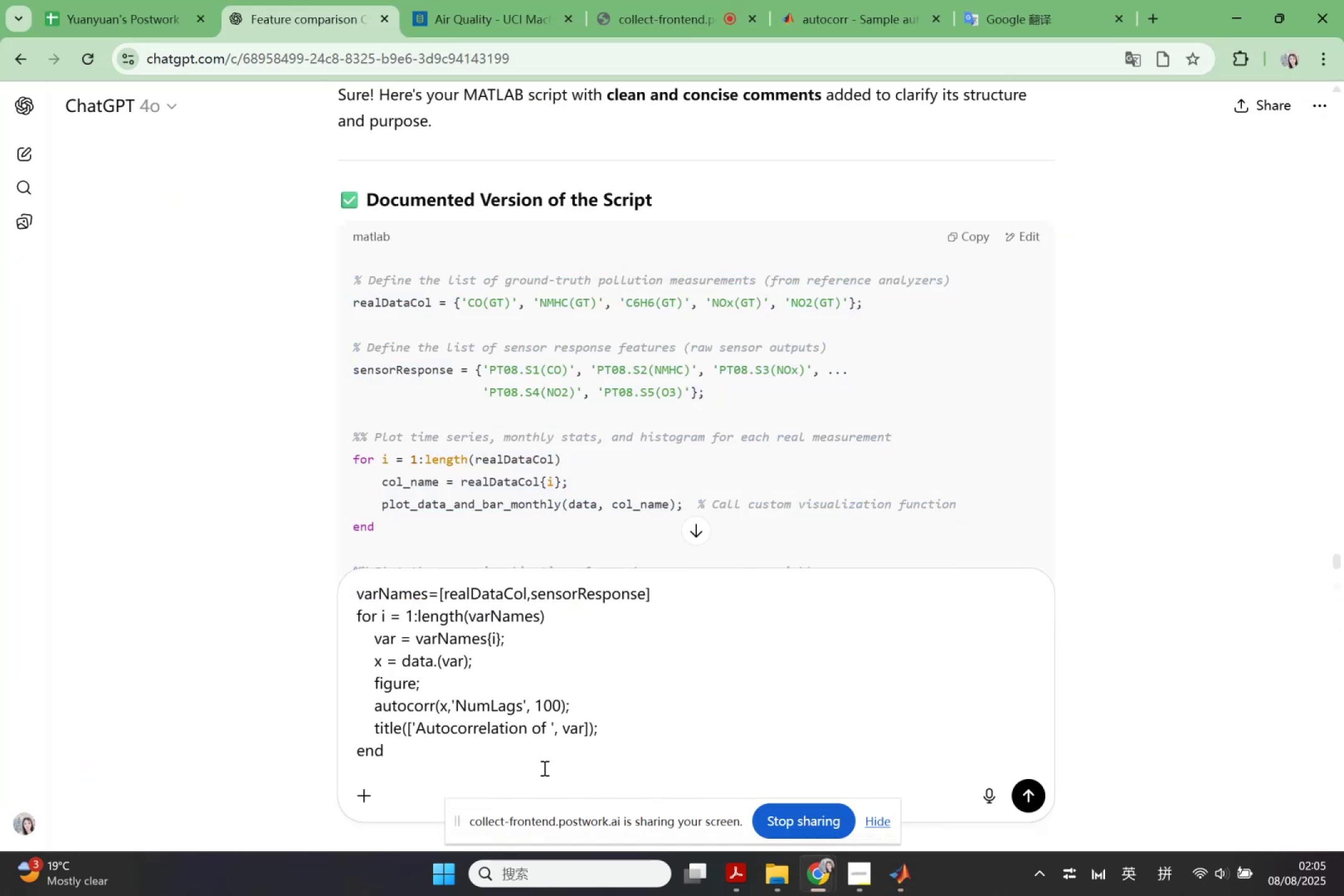 
key(Shift+Enter)
 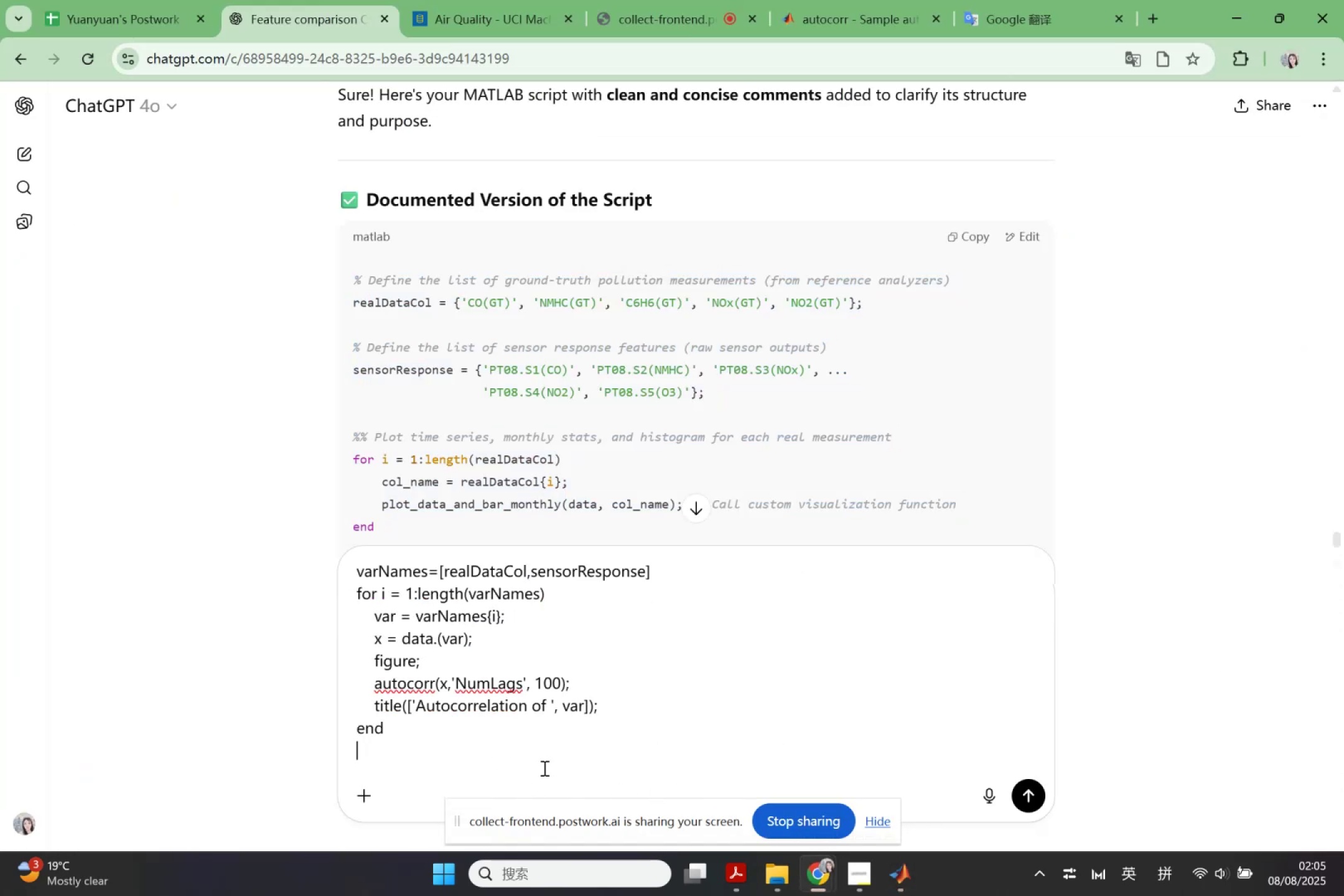 
key(Shift+Enter)
 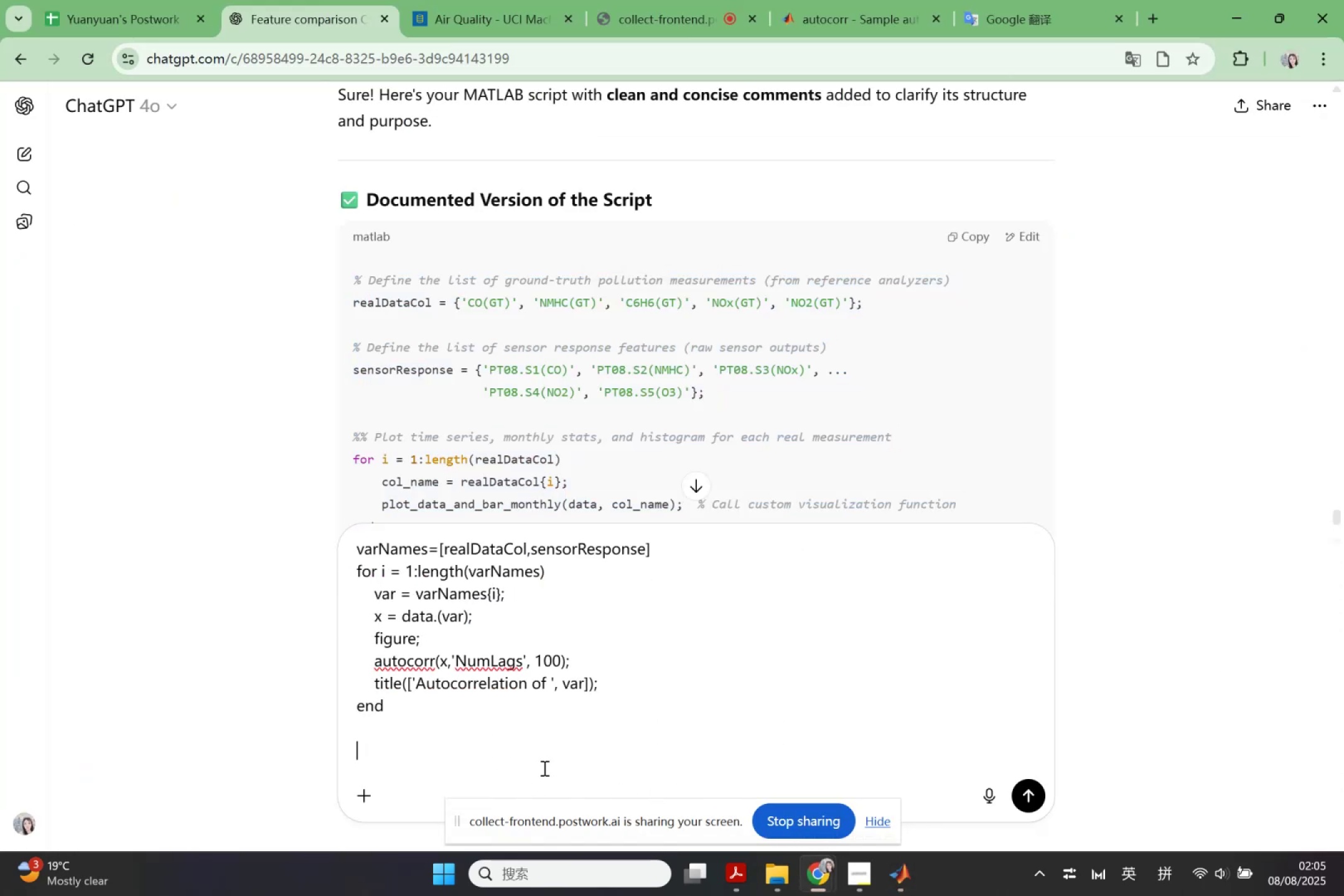 
type(comment a)
key(Backspace)
type(and document the code pr)
key(Backspace)
type(o)
key(Backspace)
type(roperly and shuo)
key(Backspace)
key(Backspace)
key(Backspace)
key(Backspace)
type(shuom yingw)
key(Backspace)
key(Backspace)
key(Backspace)
type(nw tux shang  xiansh shuj shi)
key(Backspace)
key(Backspace)
key(Backspace)
type(sih you zhouqi xing ,suoy2jianc yix )
 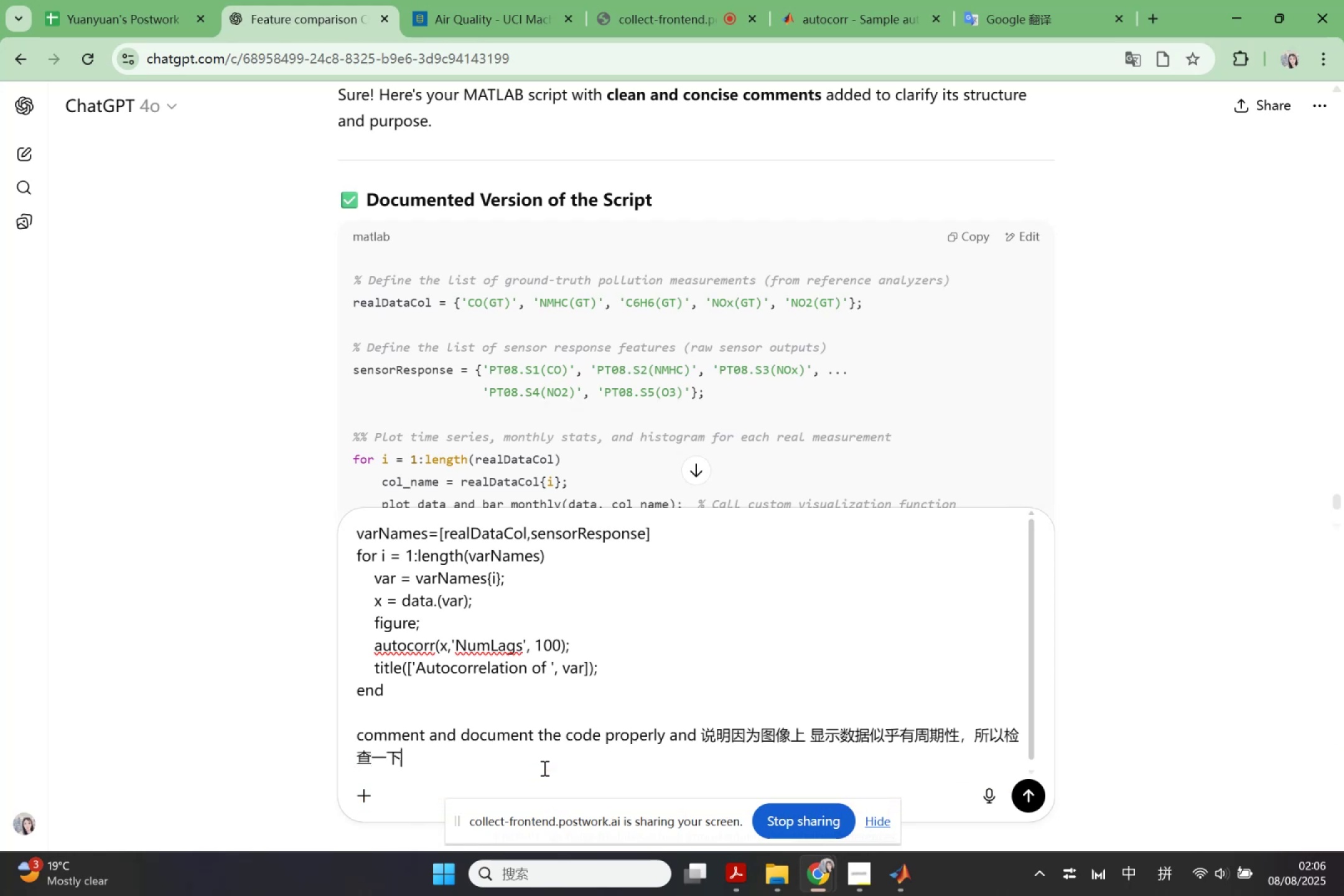 
key(Enter)
 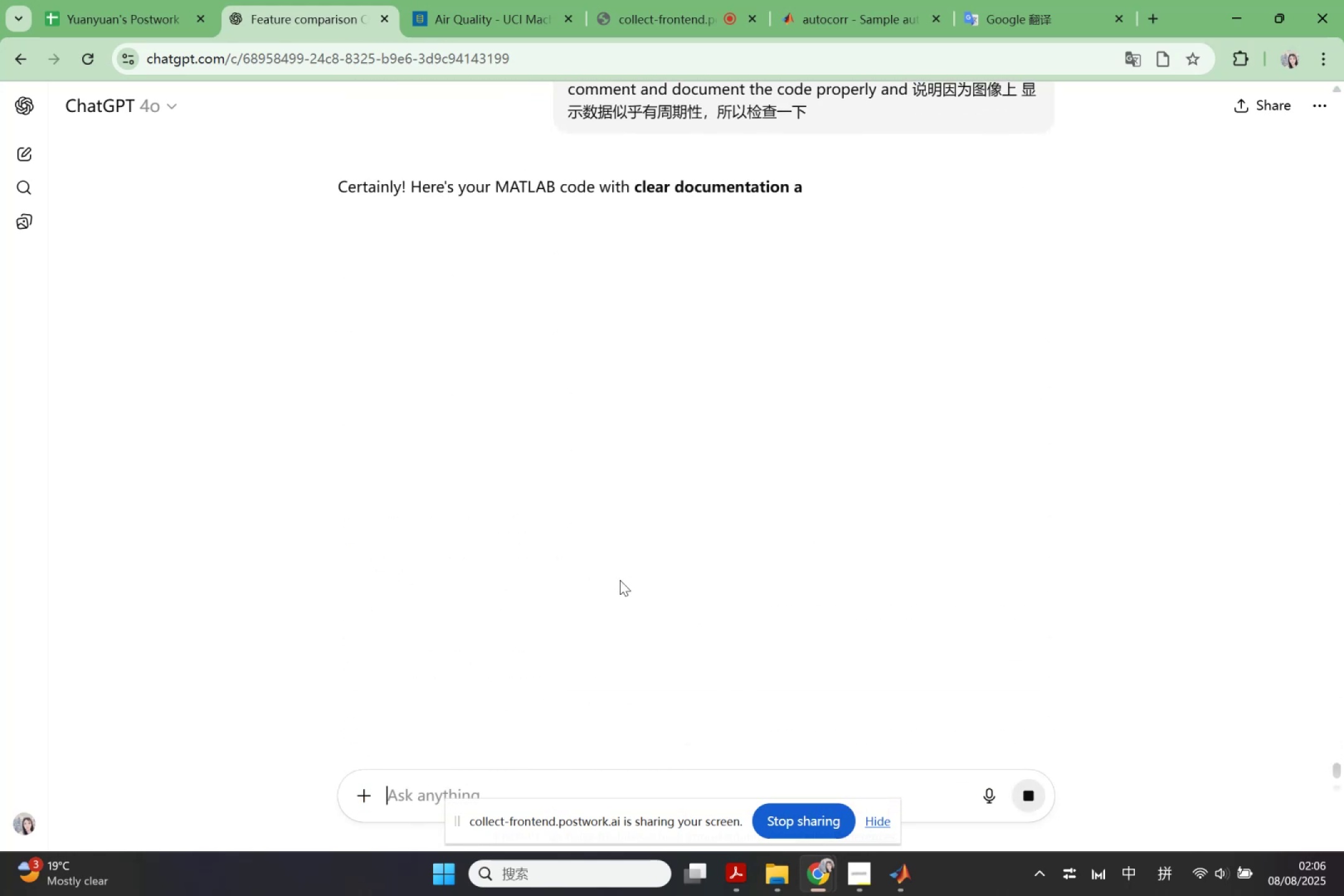 
wait(8.09)
 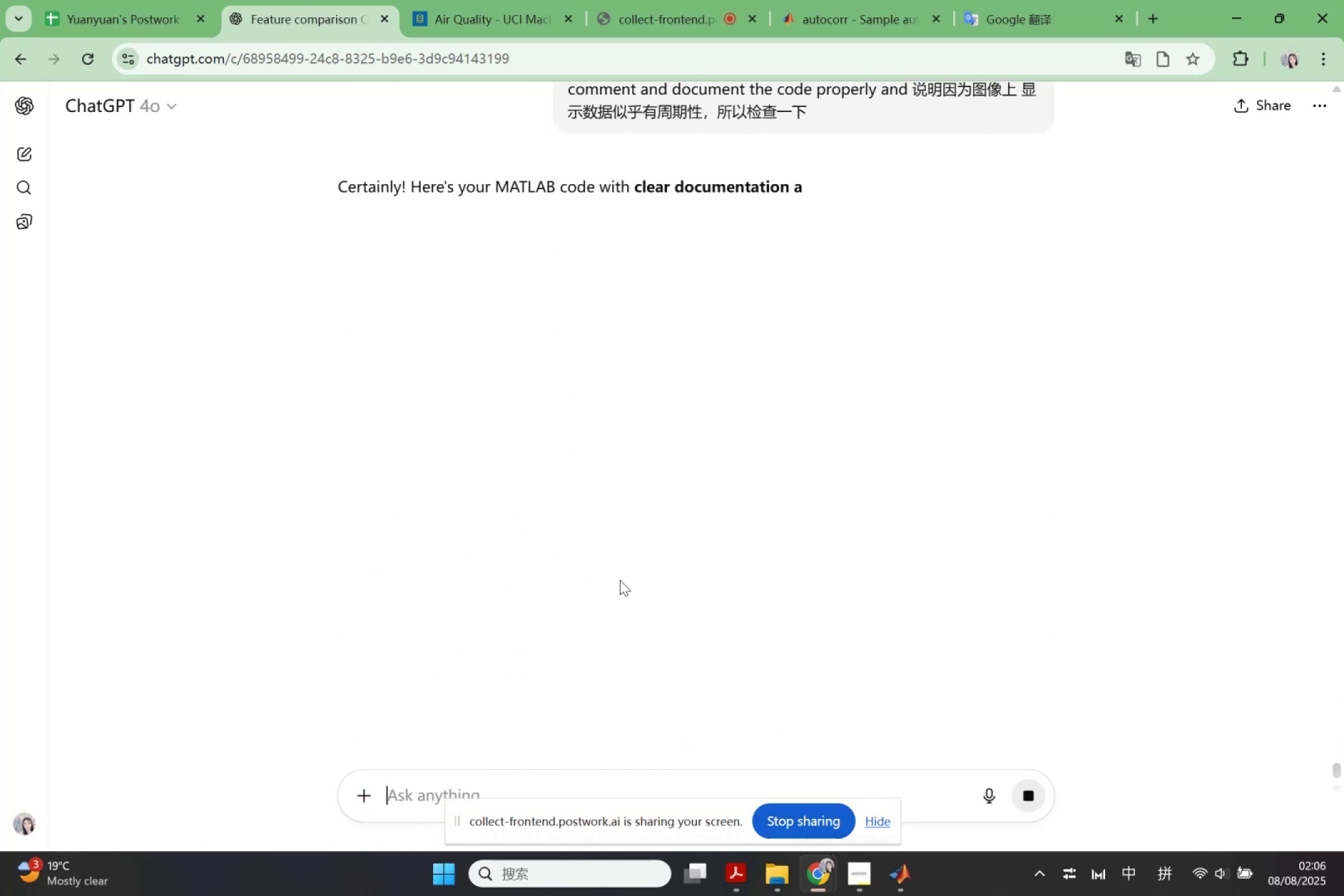 
scroll: coordinate [589, 437], scroll_direction: down, amount: 3.0
 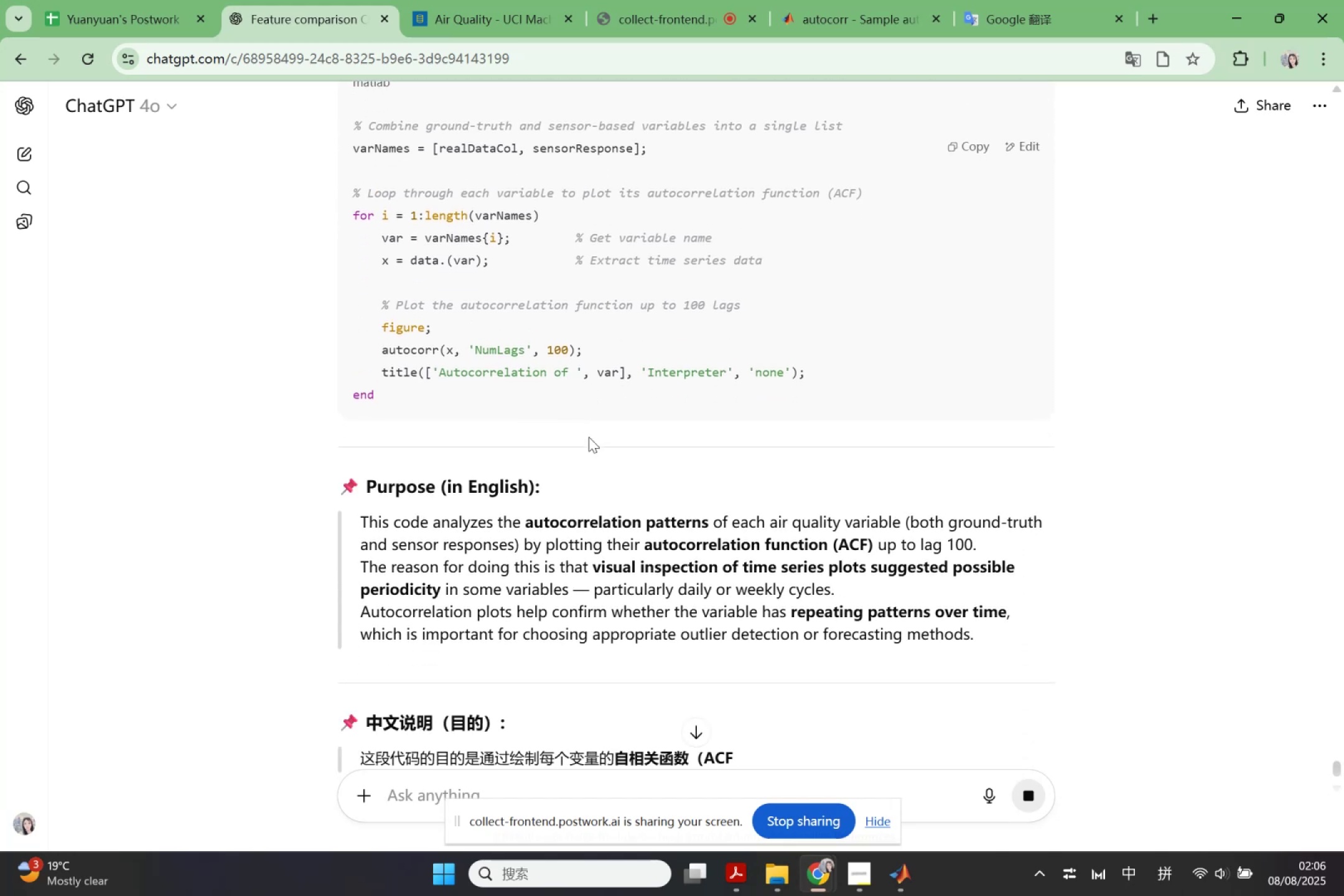 
scroll: coordinate [589, 437], scroll_direction: up, amount: 1.0
 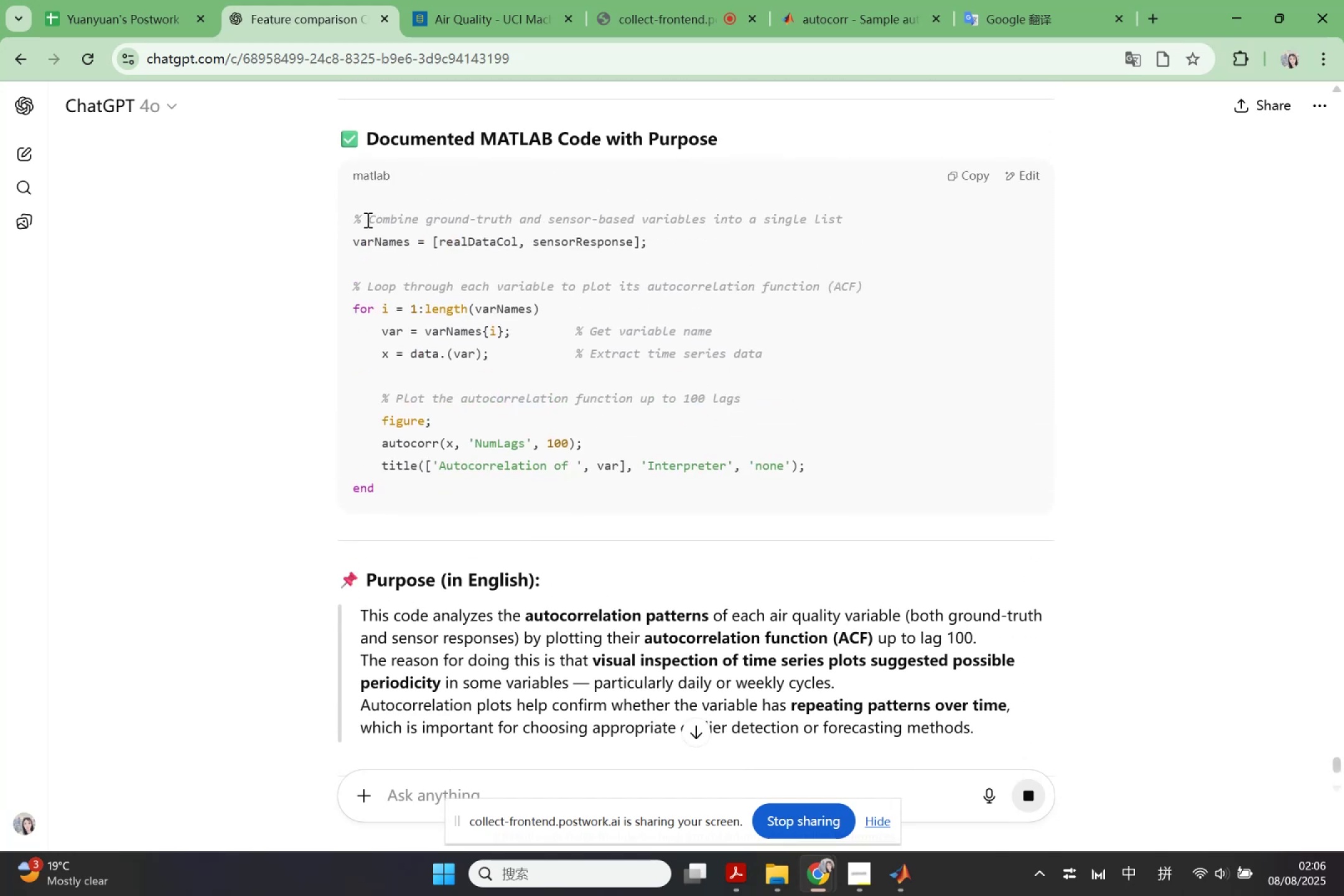 
left_click_drag(start_coordinate=[357, 218], to_coordinate=[493, 484])
 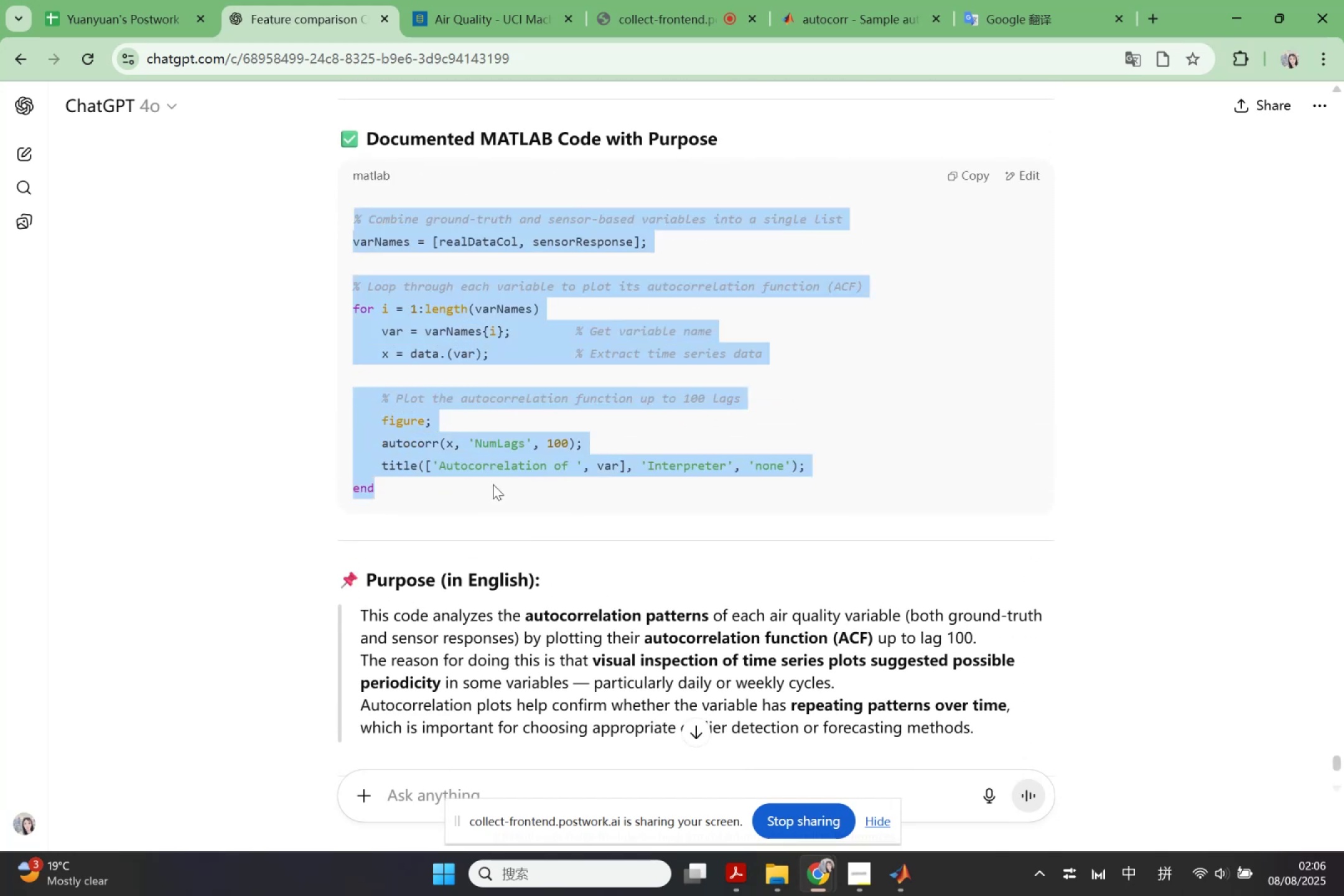 
key(Control+ControlLeft)
 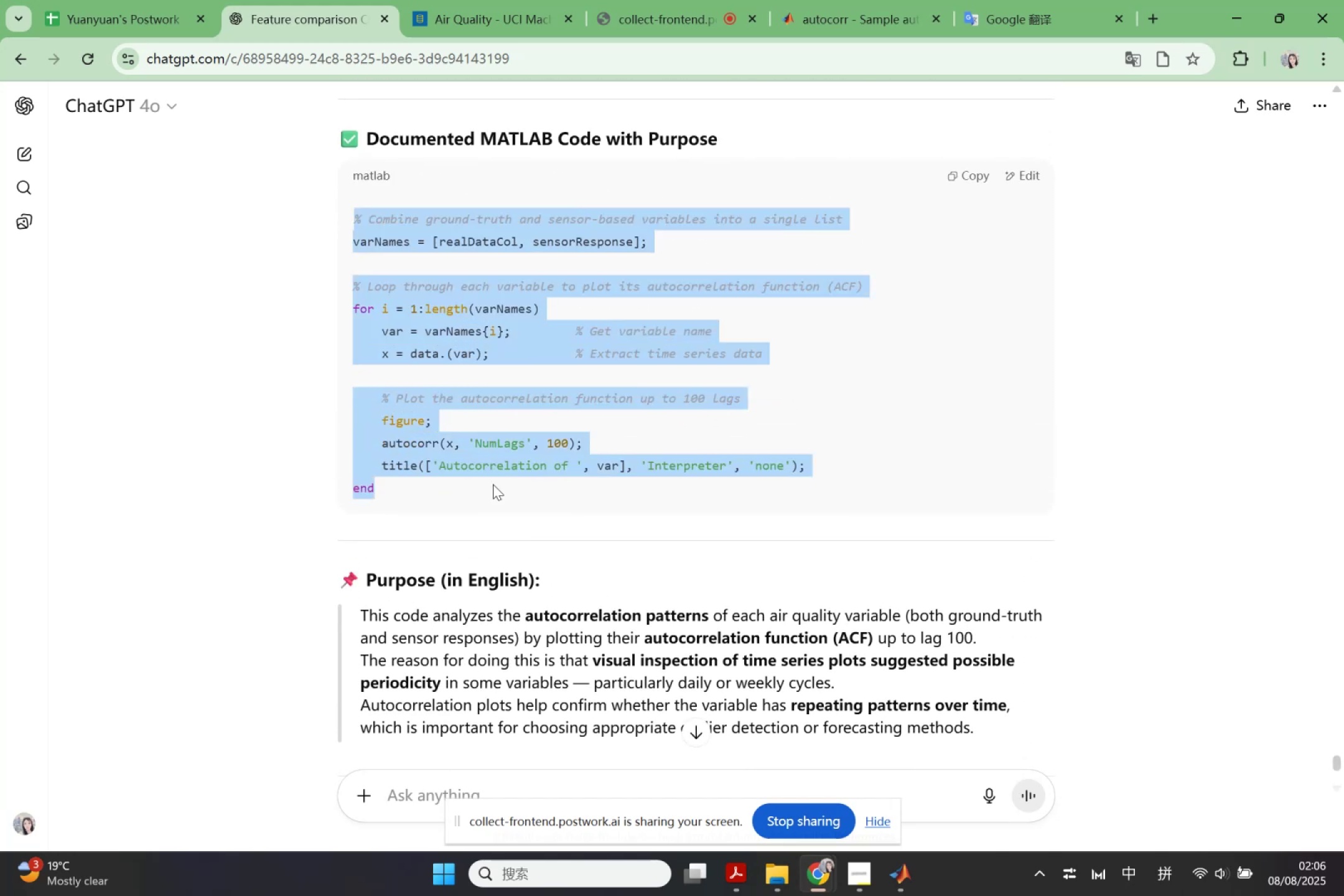 
key(Control+C)
 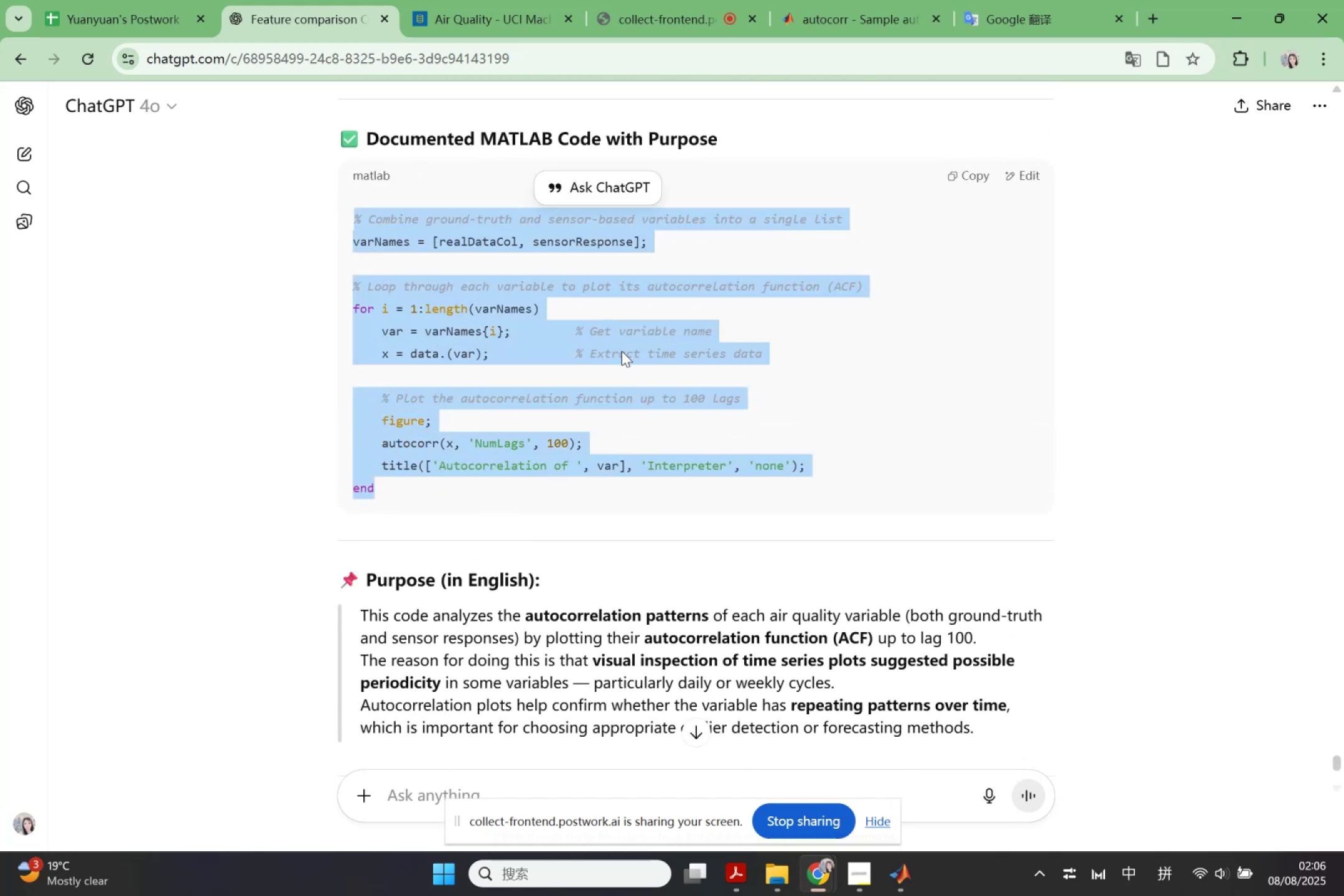 
scroll: coordinate [734, 599], scroll_direction: down, amount: 2.0
 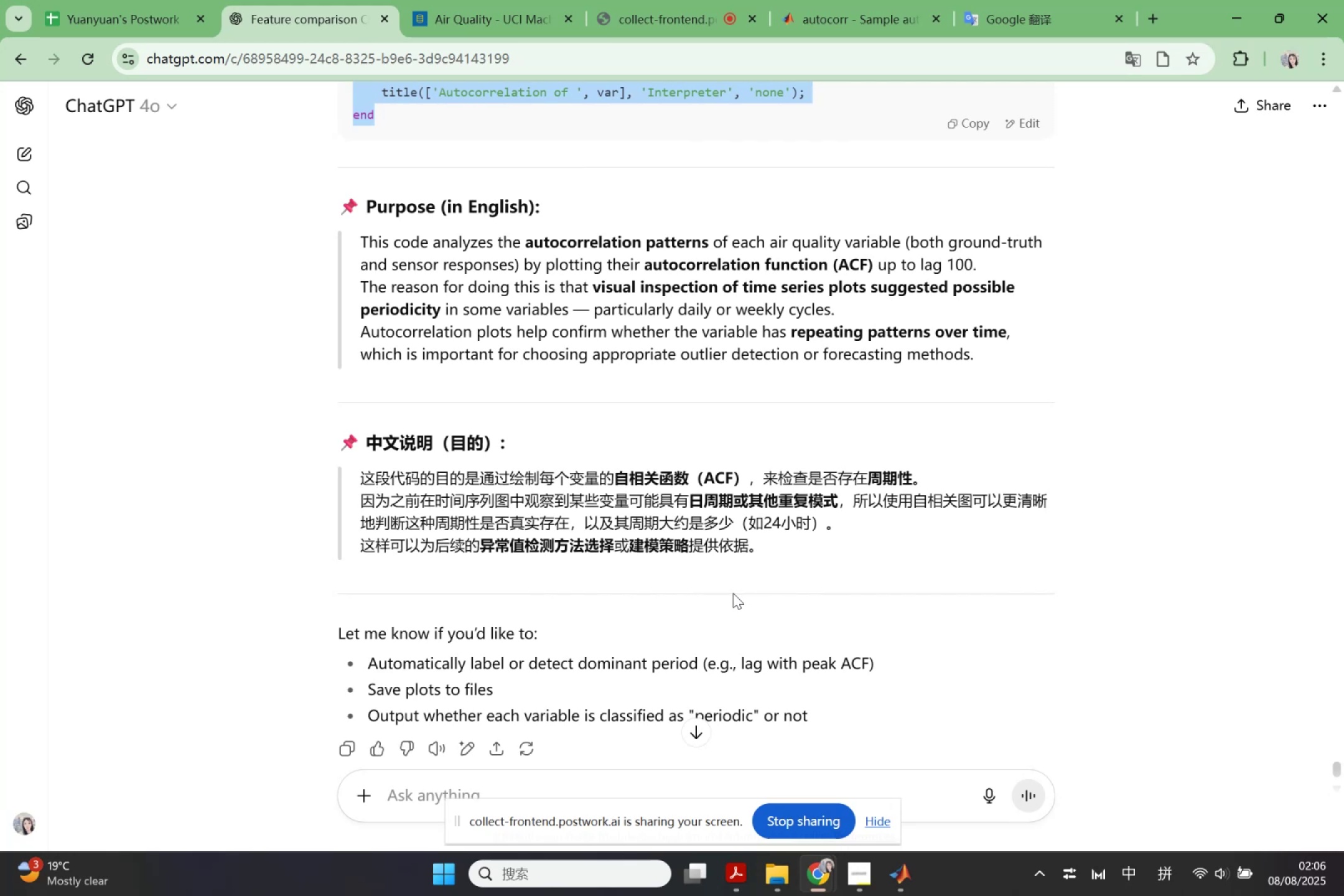 
scroll: coordinate [732, 587], scroll_direction: up, amount: 1.0
 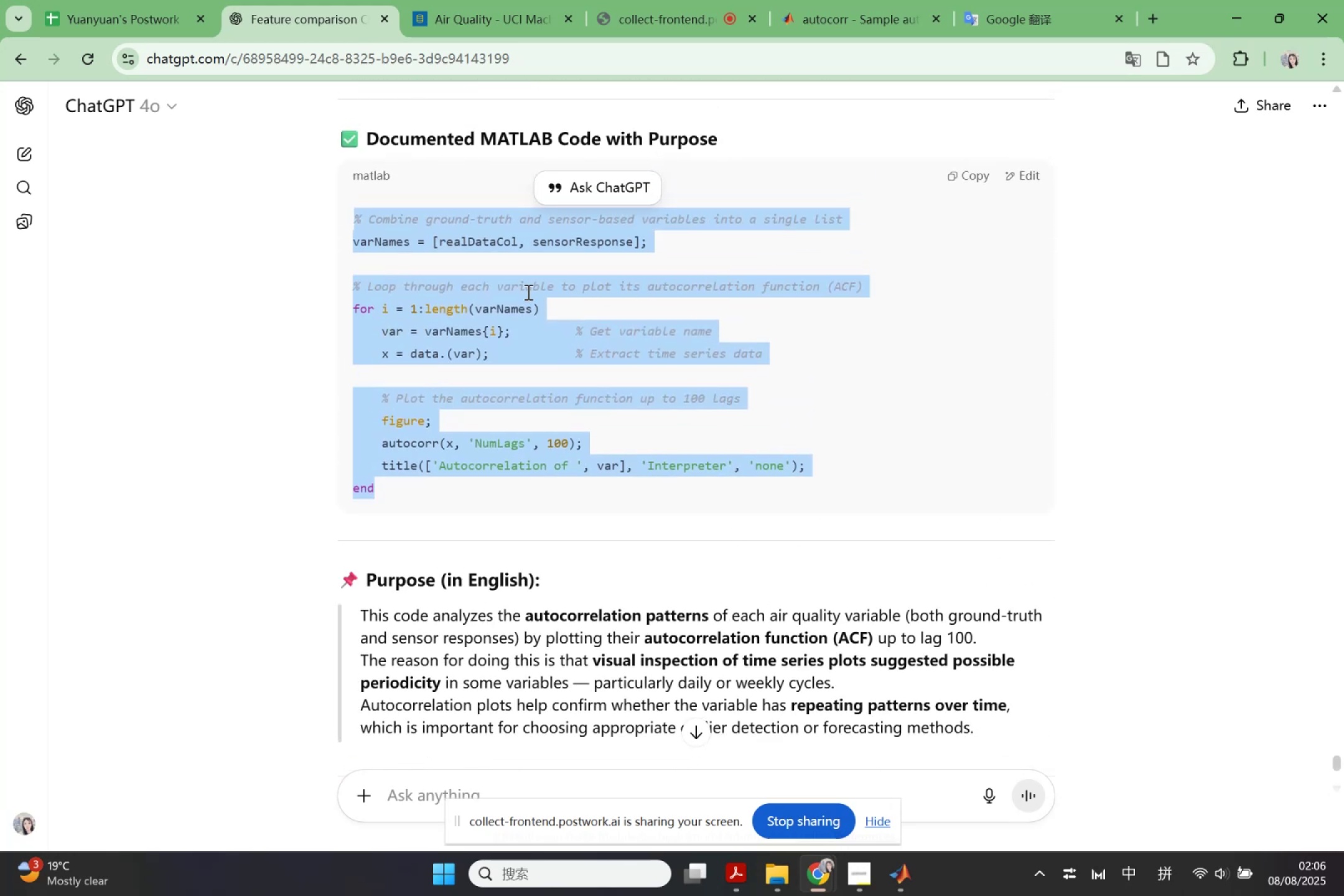 
left_click([525, 291])
 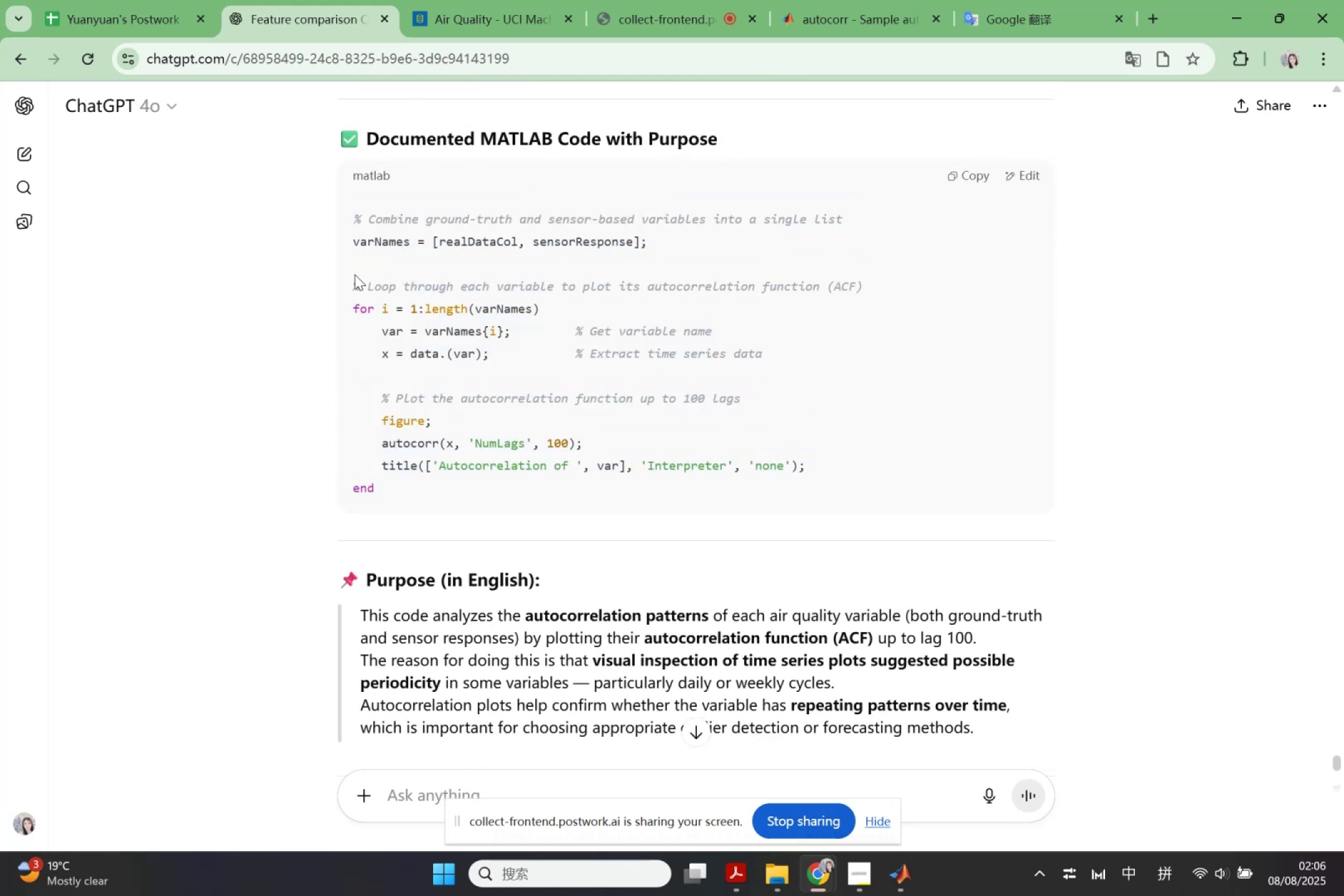 
left_click_drag(start_coordinate=[355, 286], to_coordinate=[405, 496])
 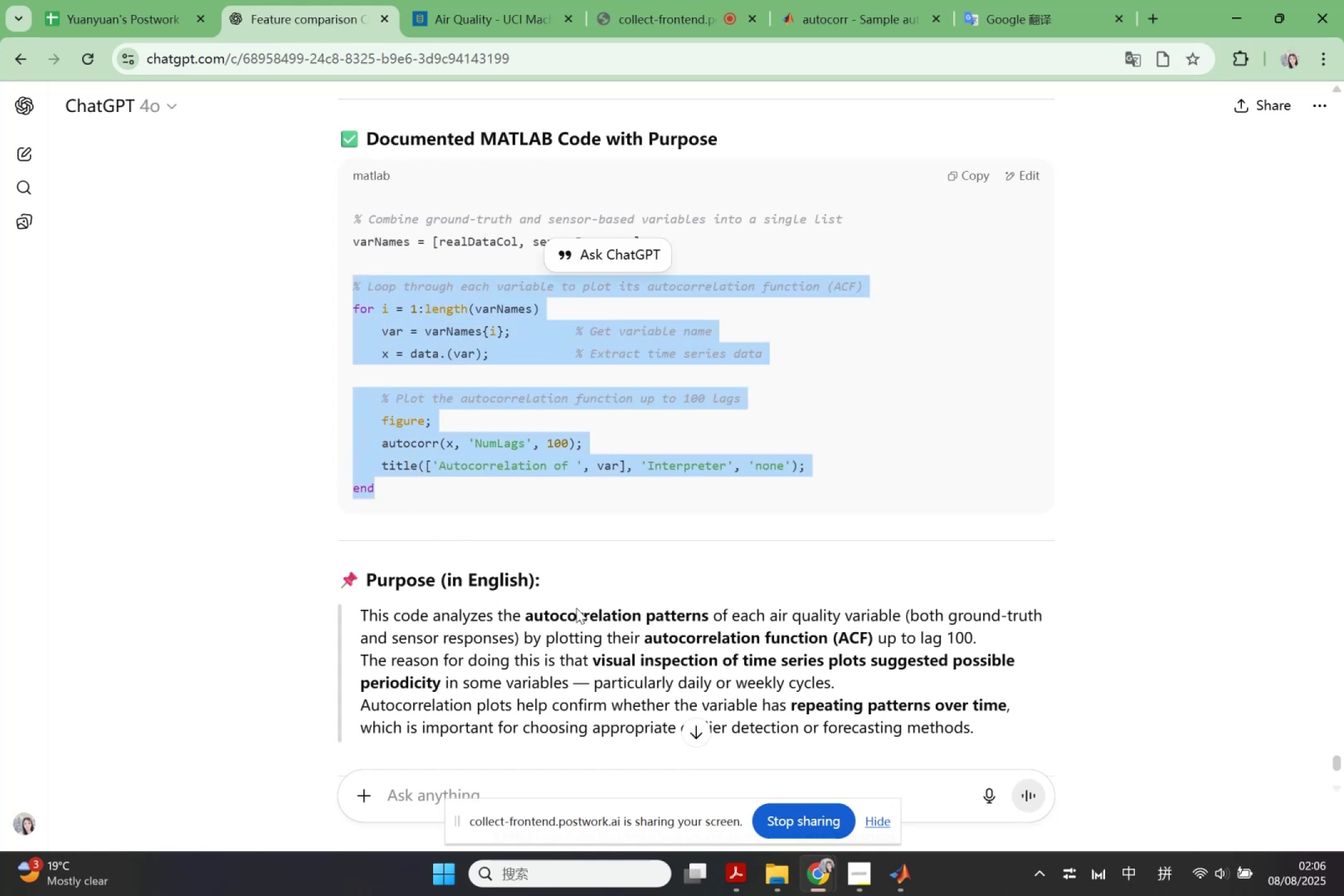 
key(Control+ControlLeft)
 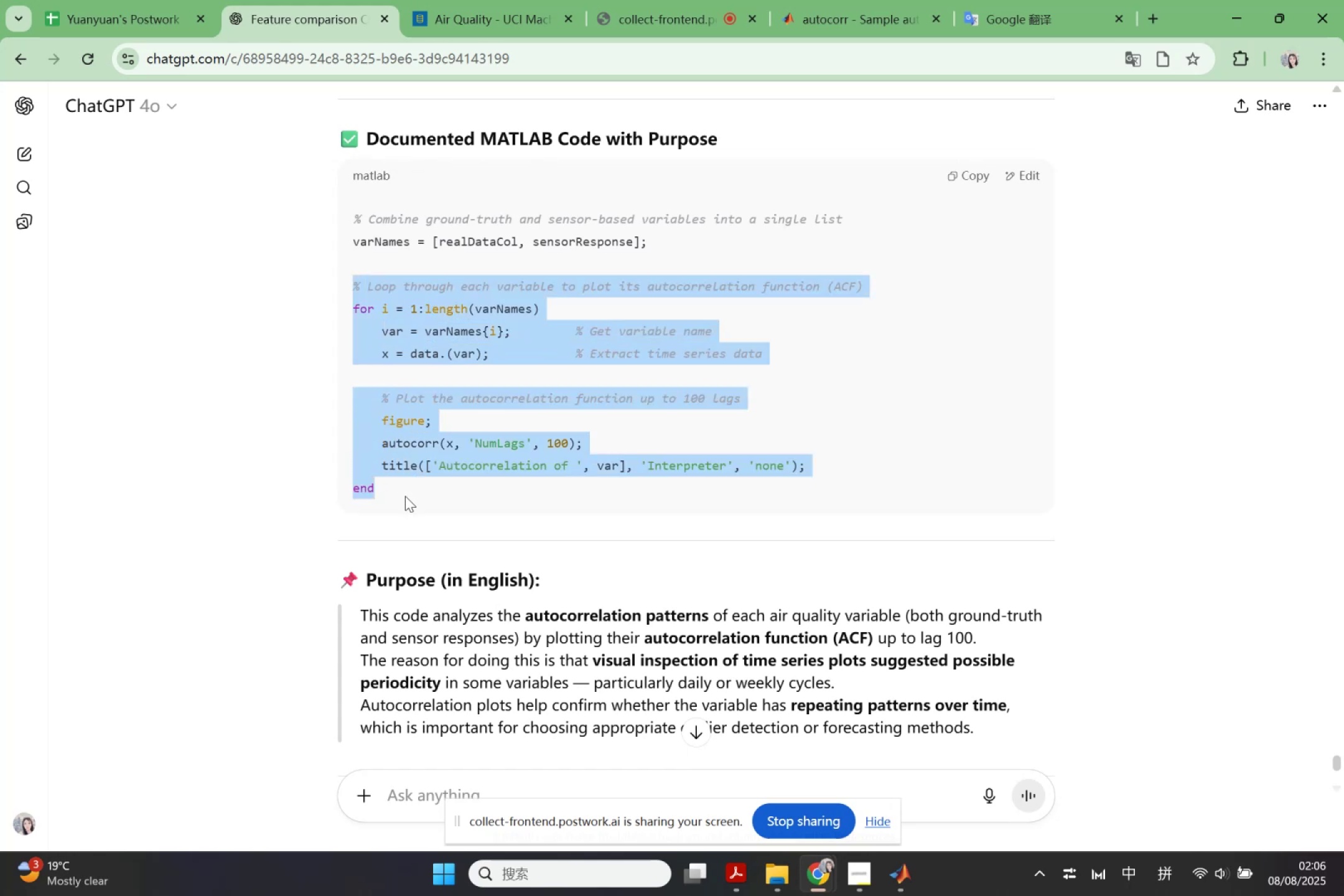 
key(Control+C)
 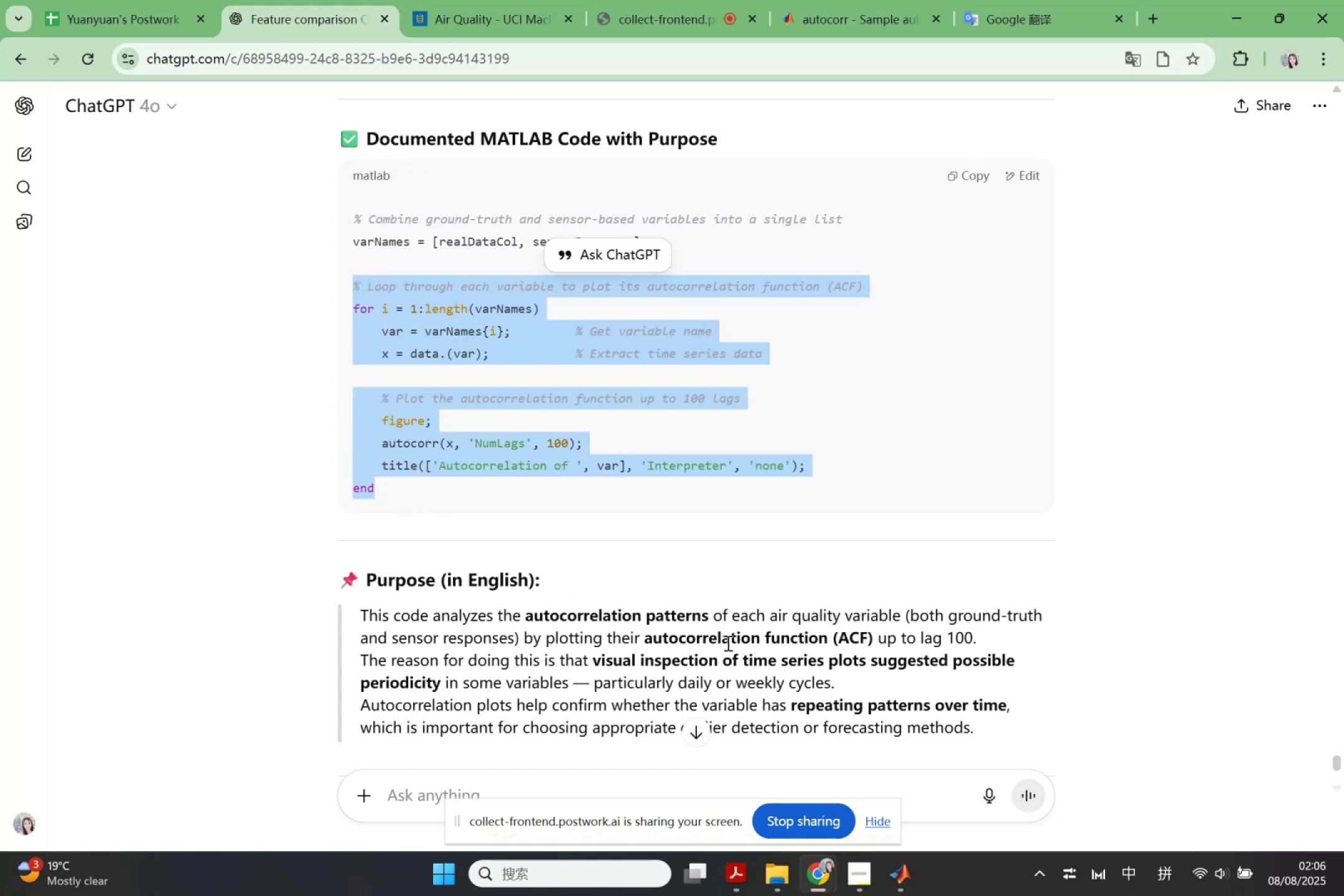 
scroll: coordinate [728, 642], scroll_direction: down, amount: 2.0
 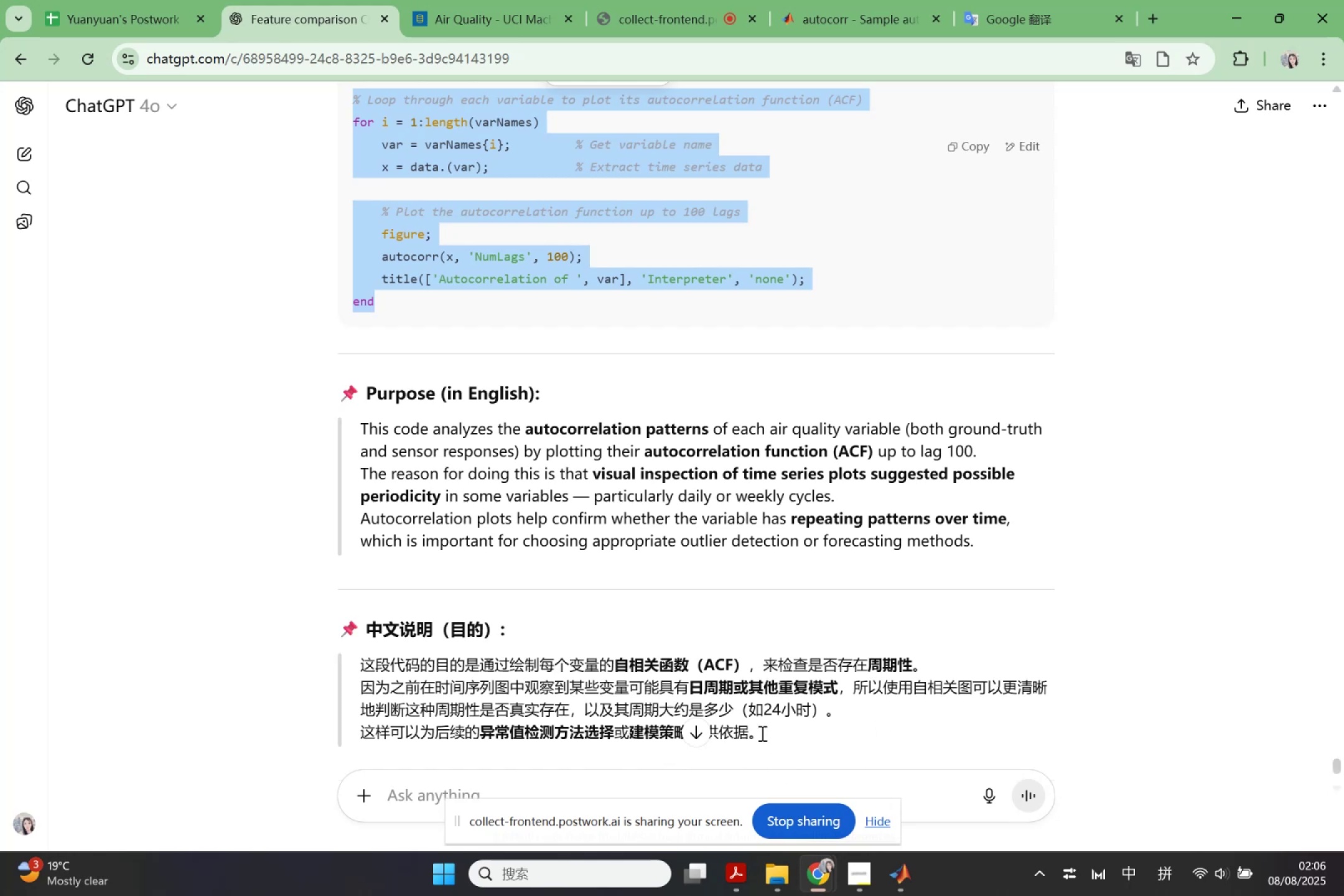 
wait(13.19)
 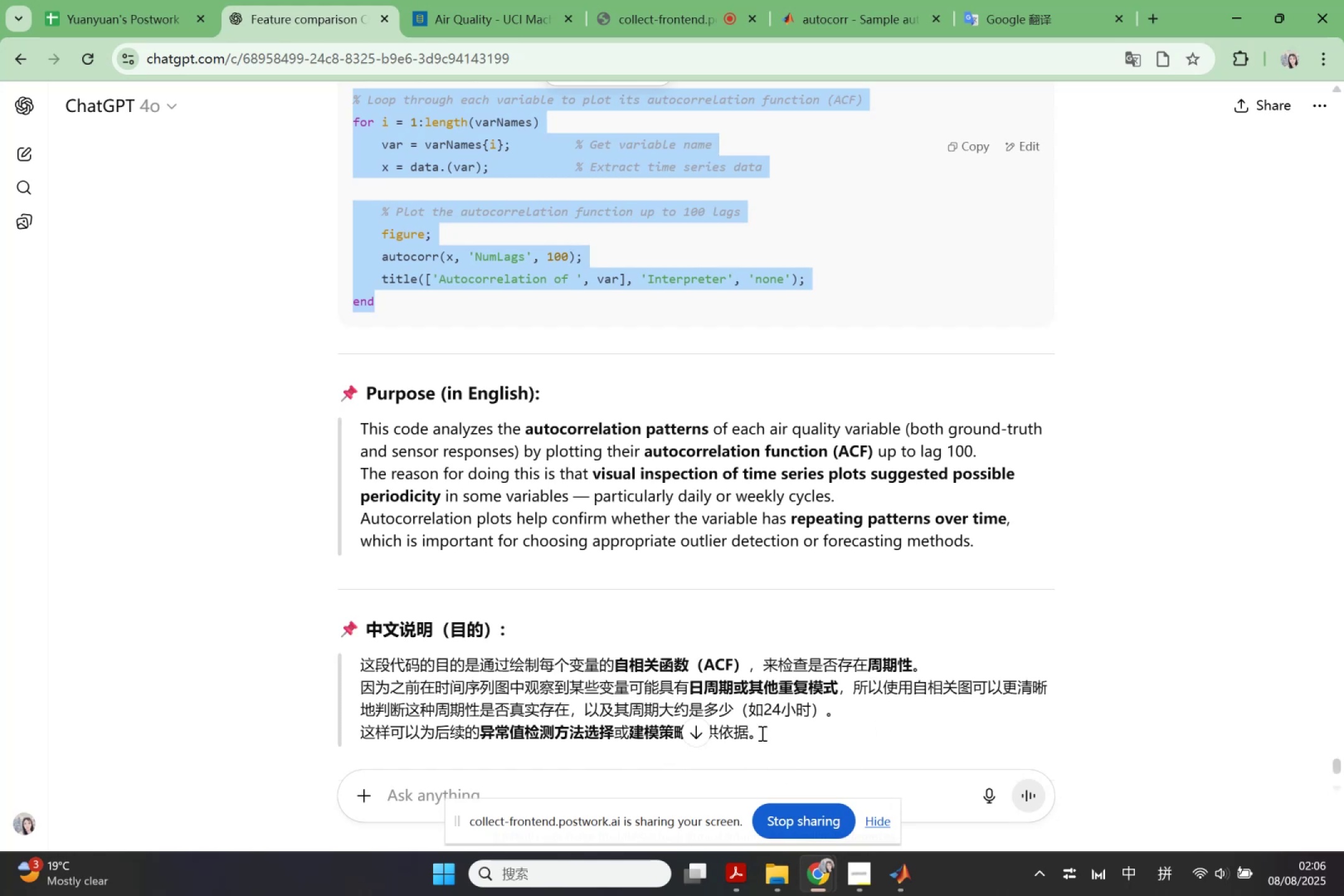 
left_click([900, 870])
 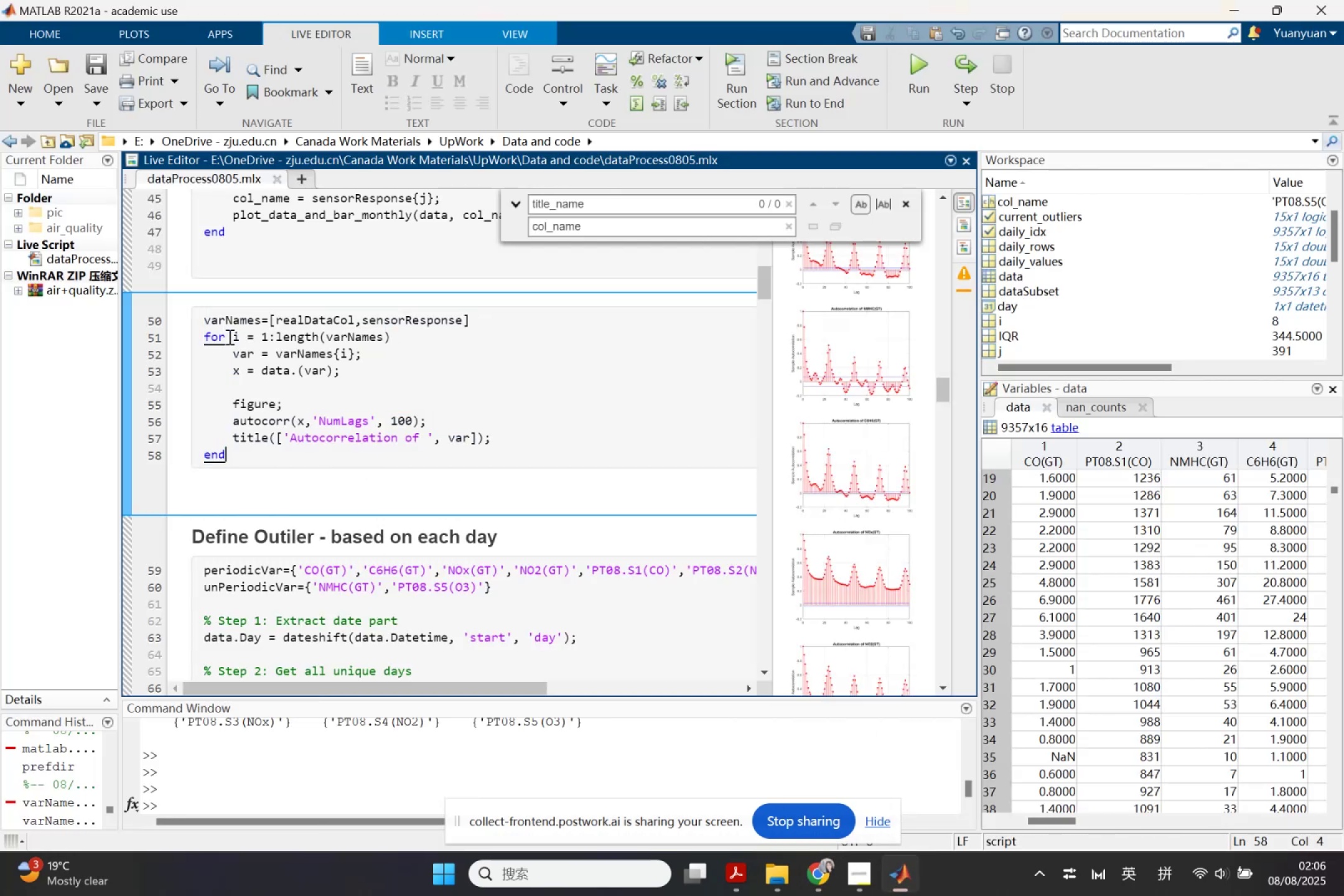 
left_click_drag(start_coordinate=[204, 312], to_coordinate=[271, 462])
 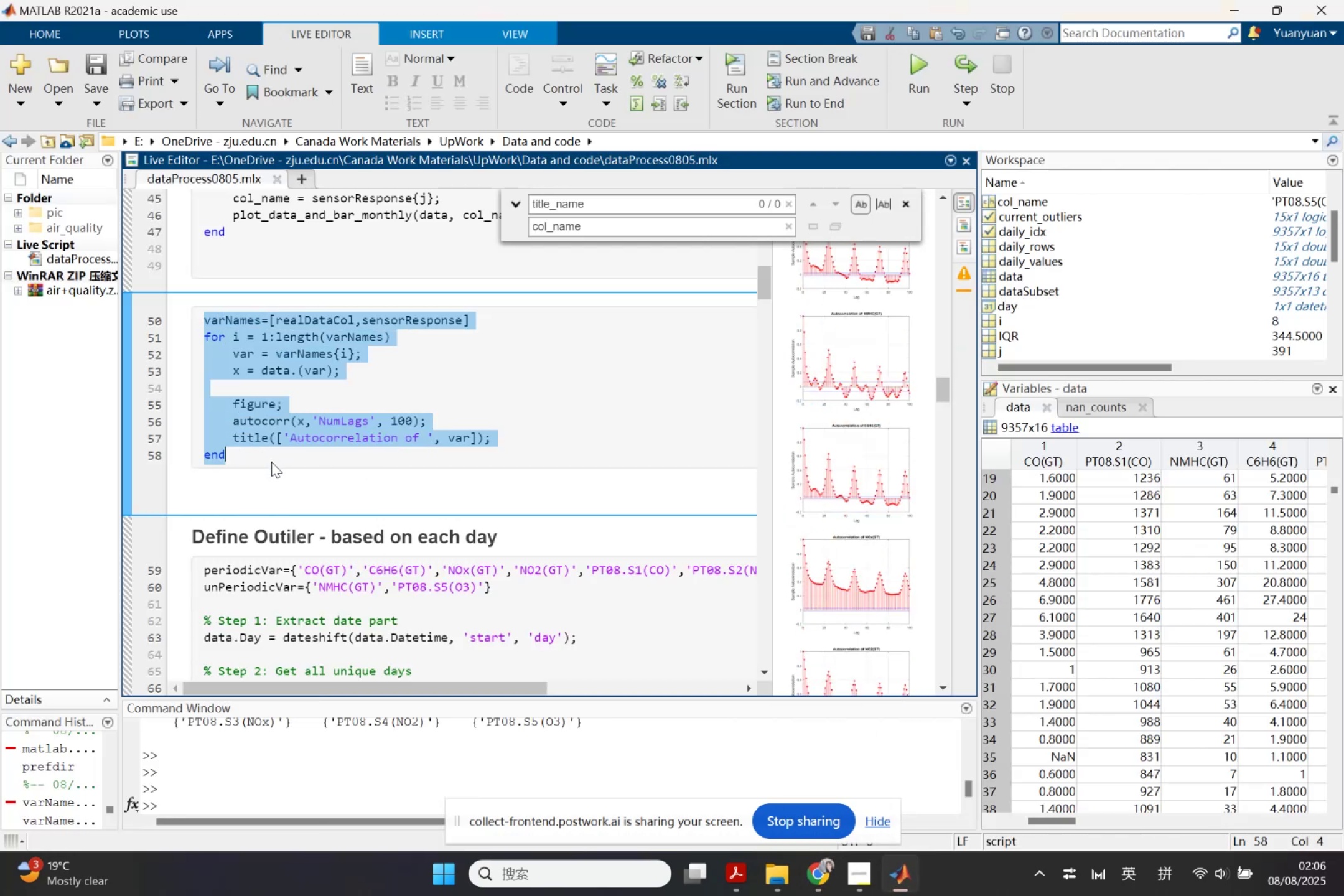 
key(Control+V)
 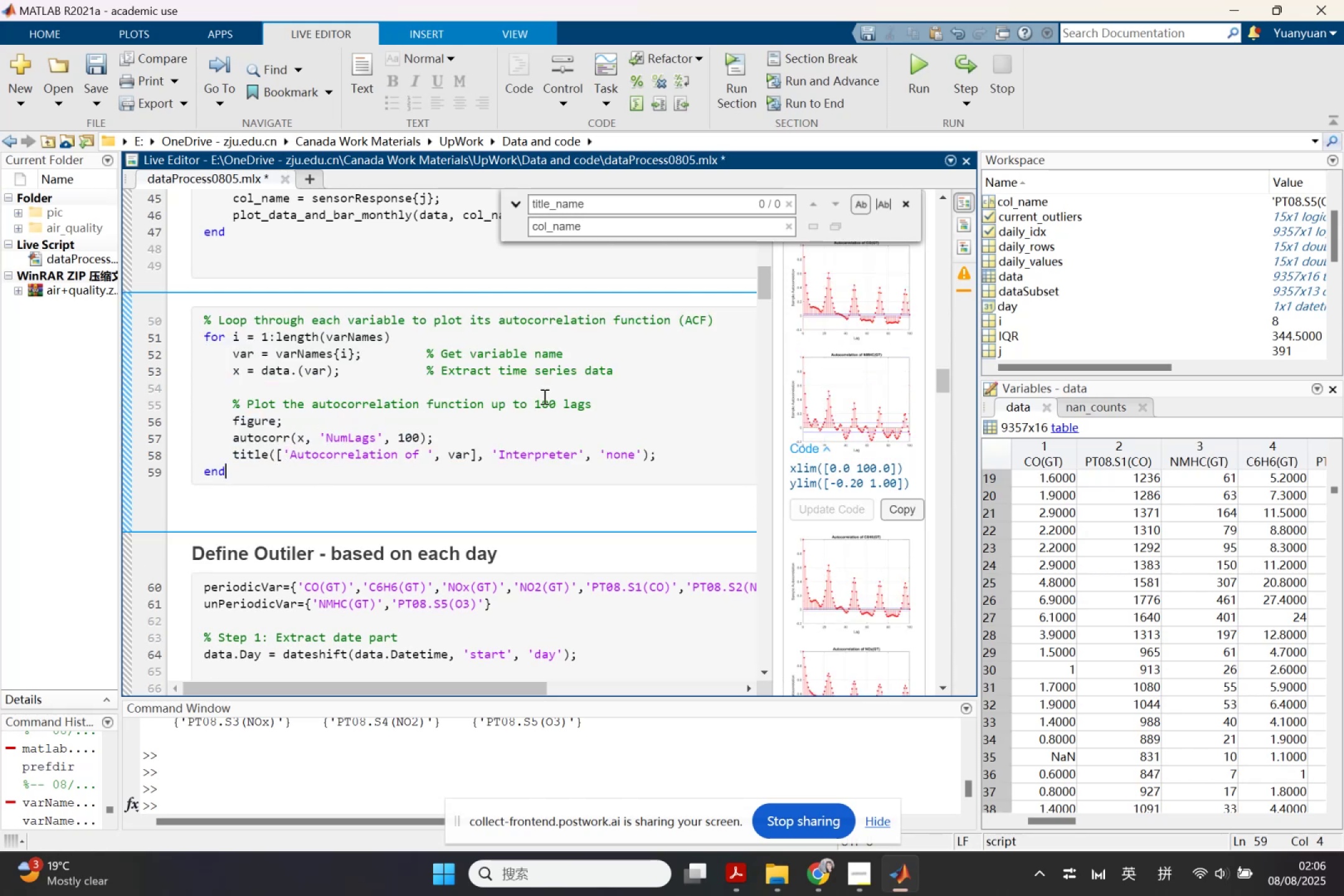 
wait(9.04)
 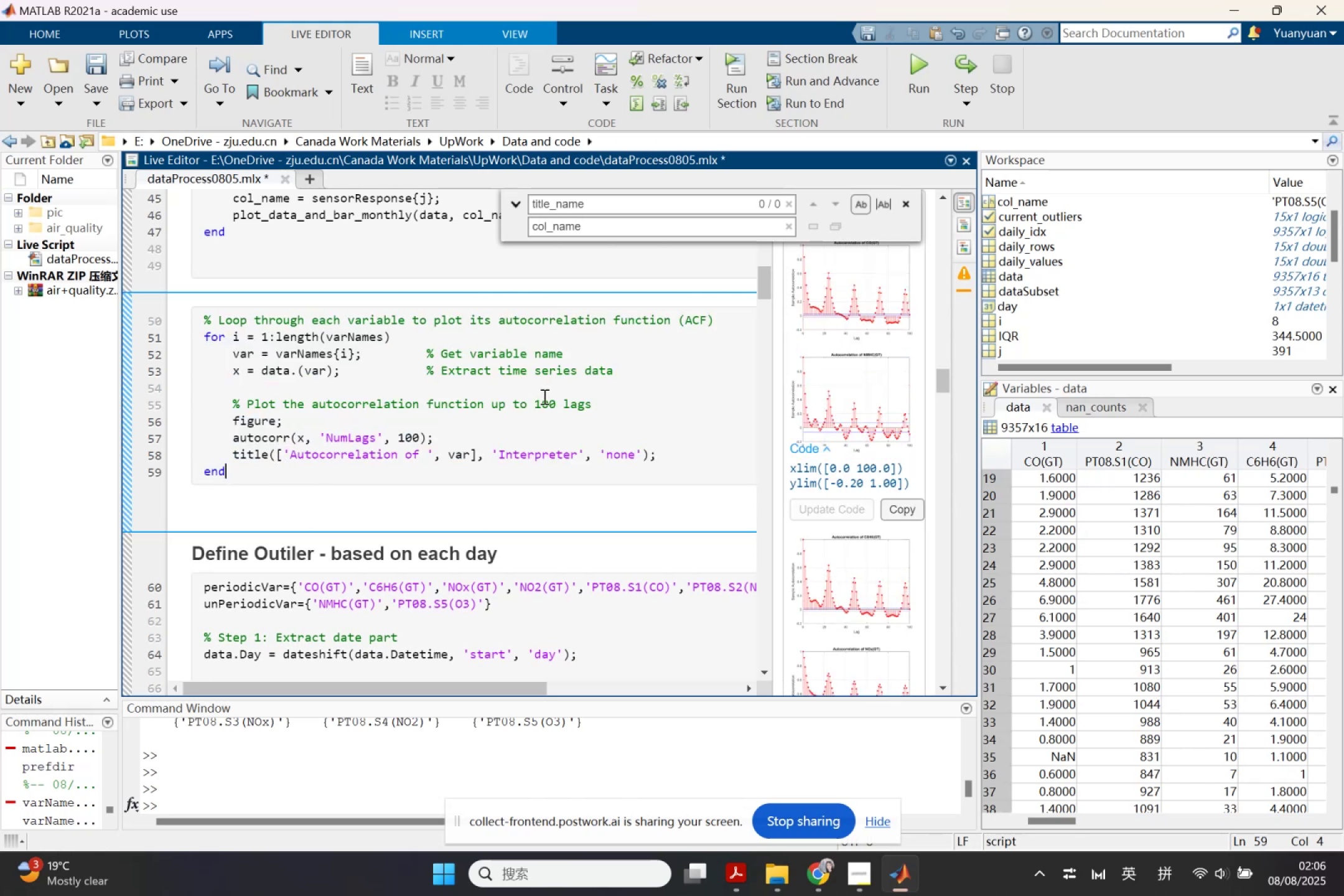 
left_click([203, 322])
 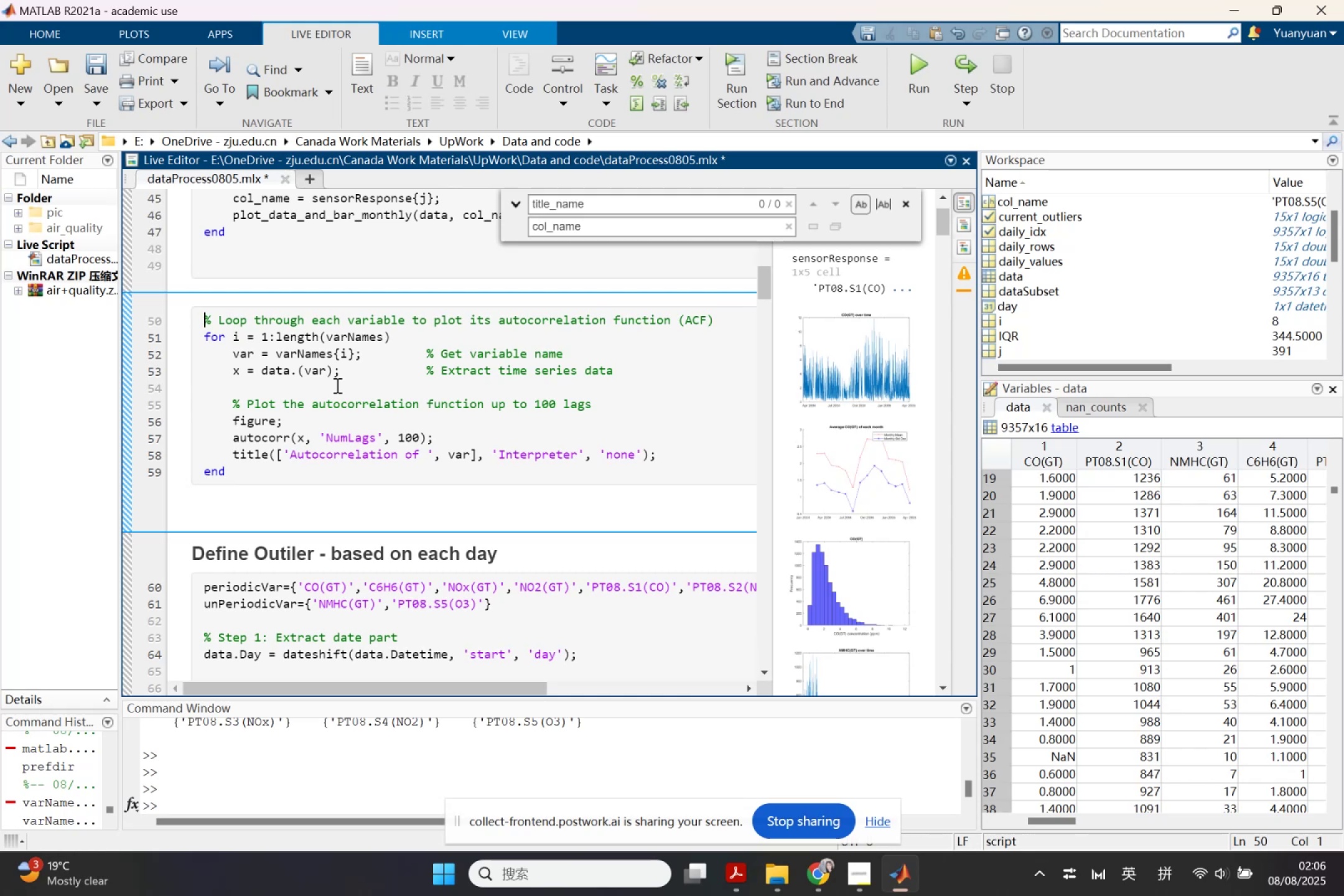 
key(Enter)
 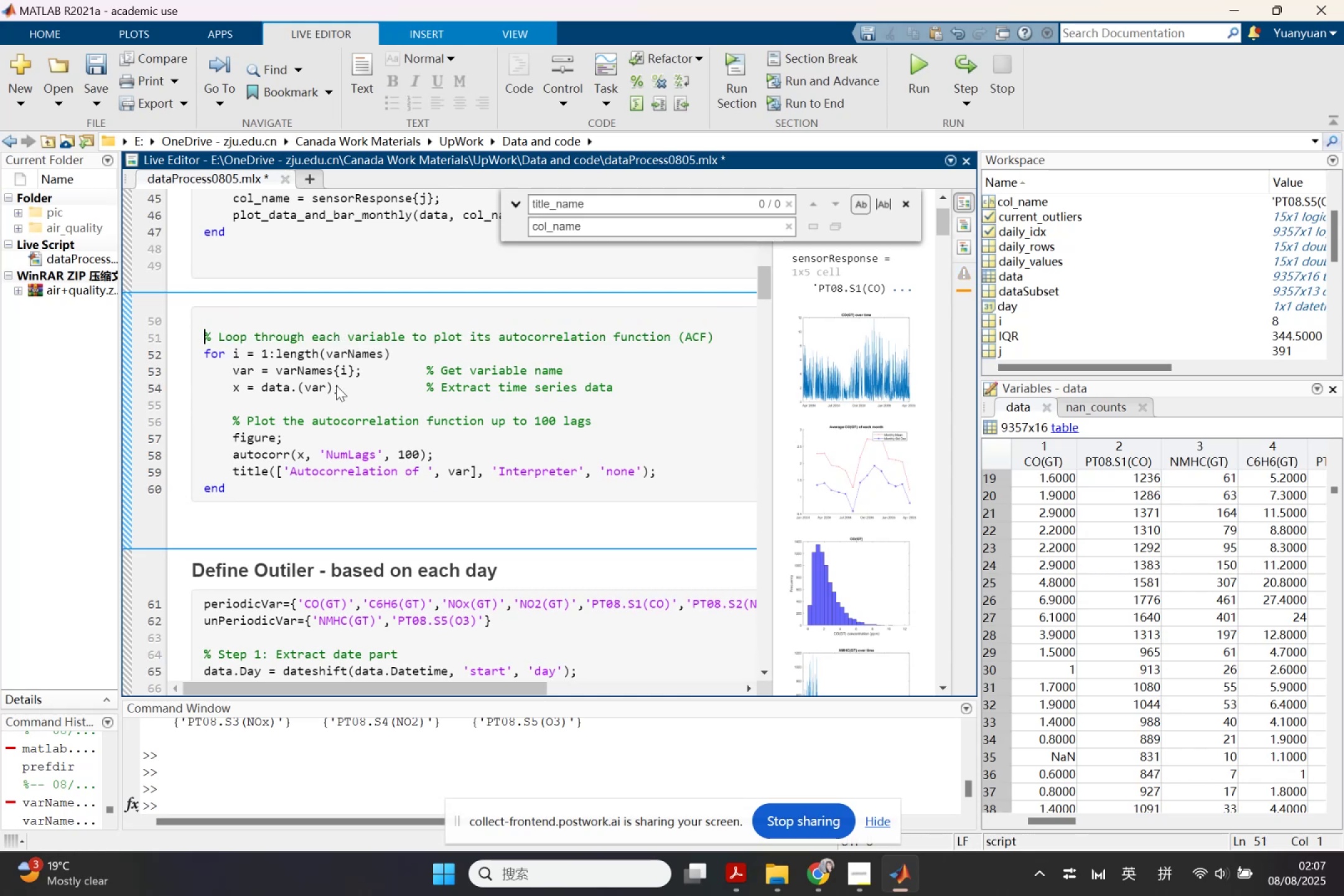 
key(Enter)
 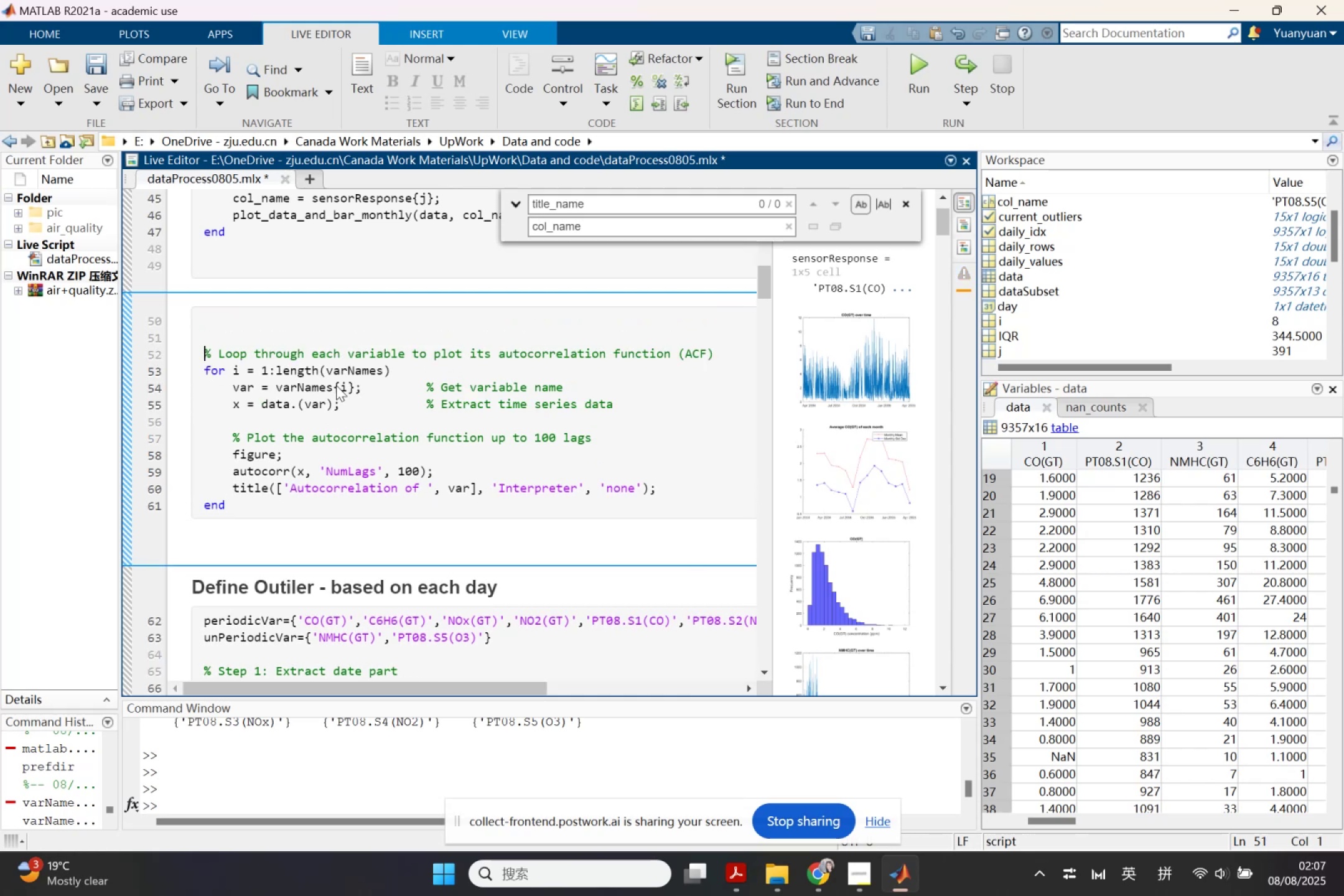 
key(ArrowUp)
 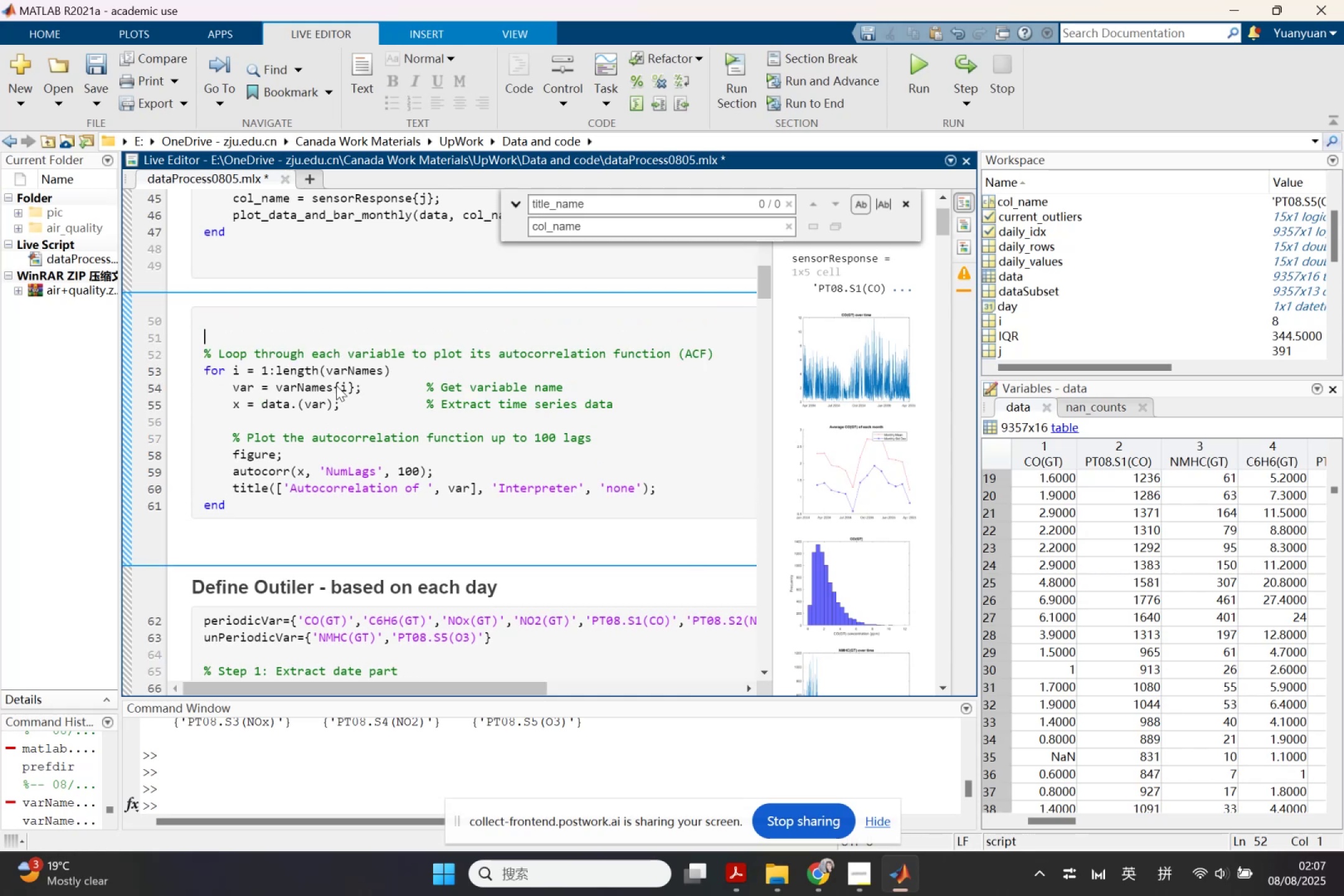 
key(ArrowUp)
 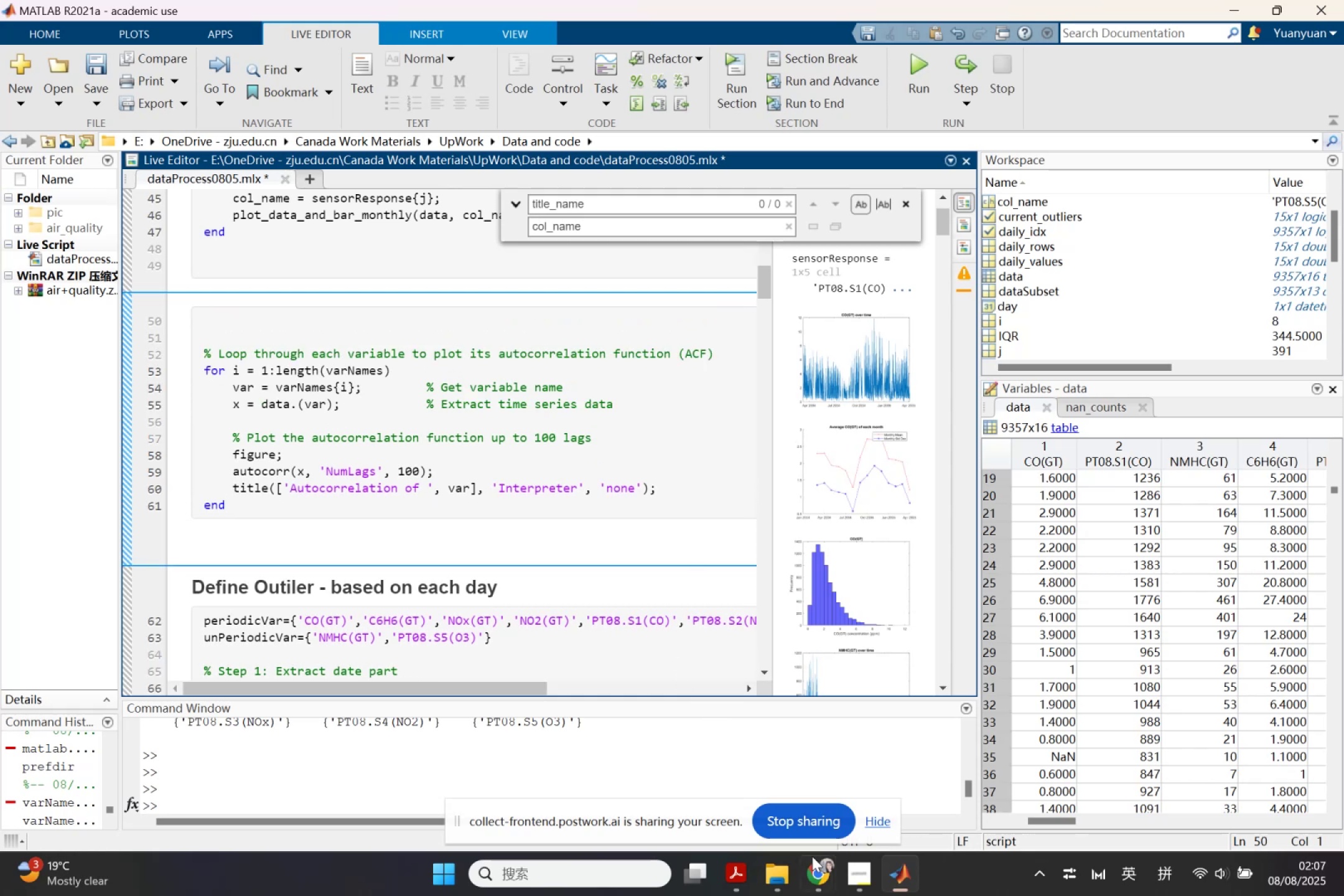 
left_click([856, 875])
 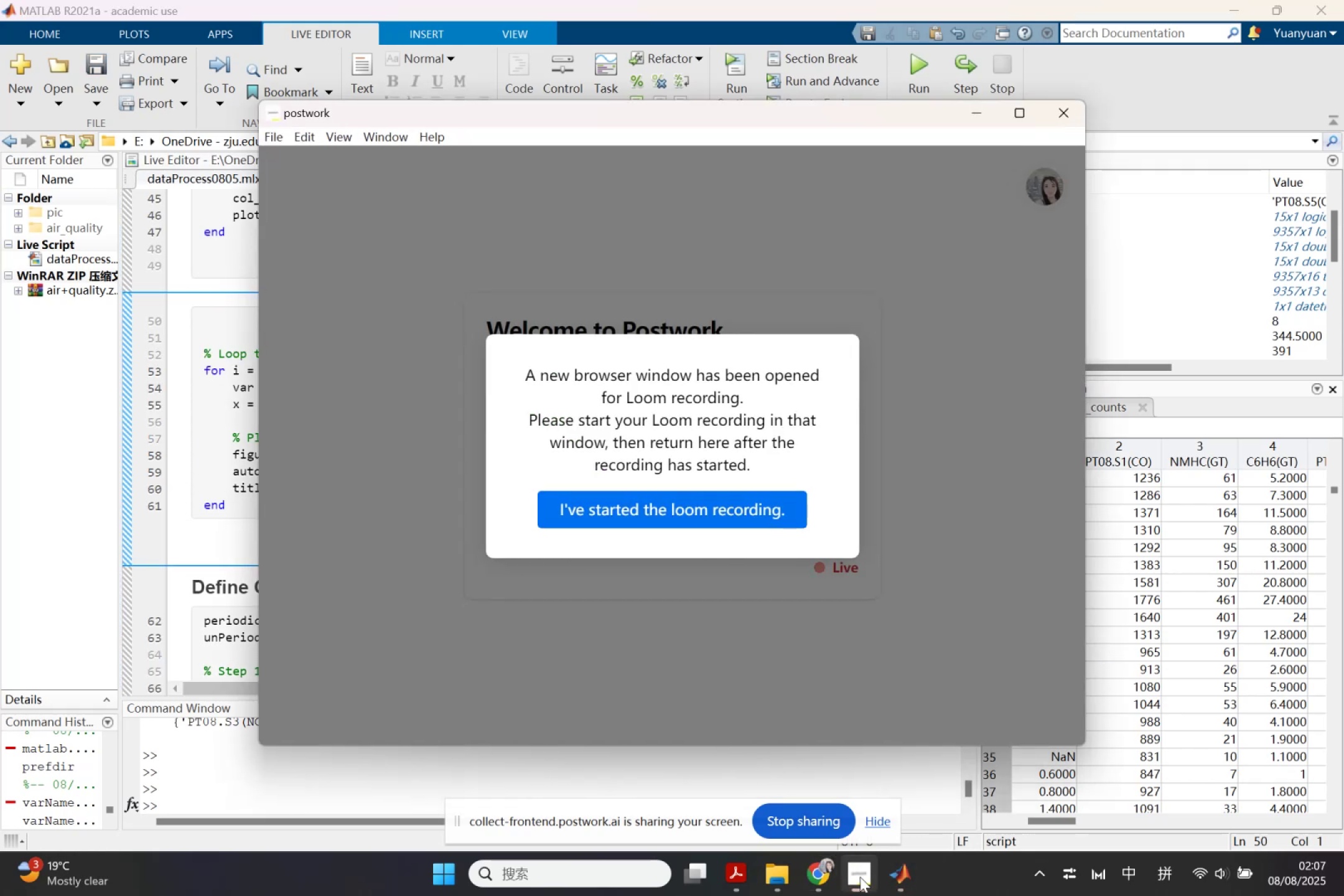 
double_click([831, 878])
 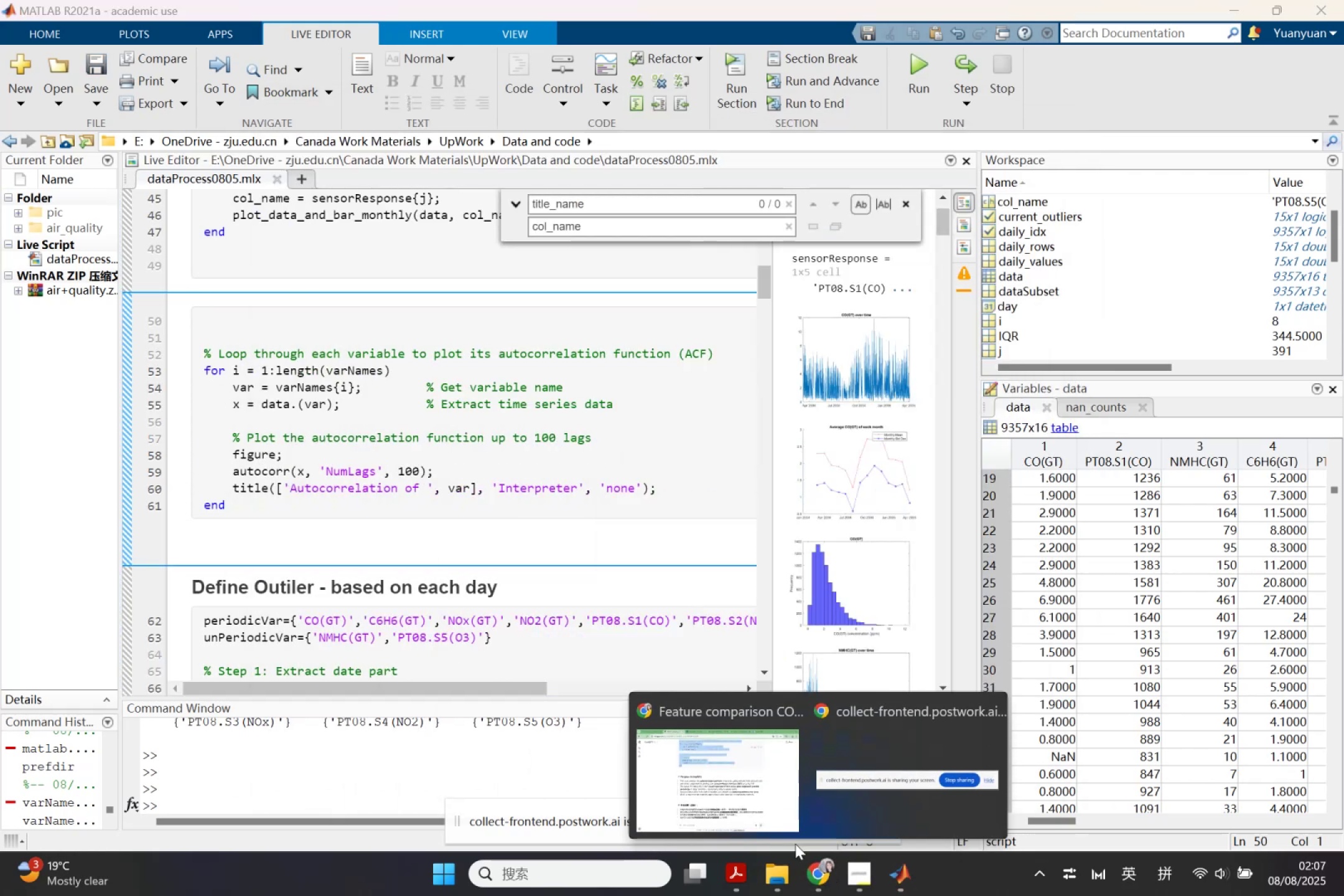 
left_click([765, 816])
 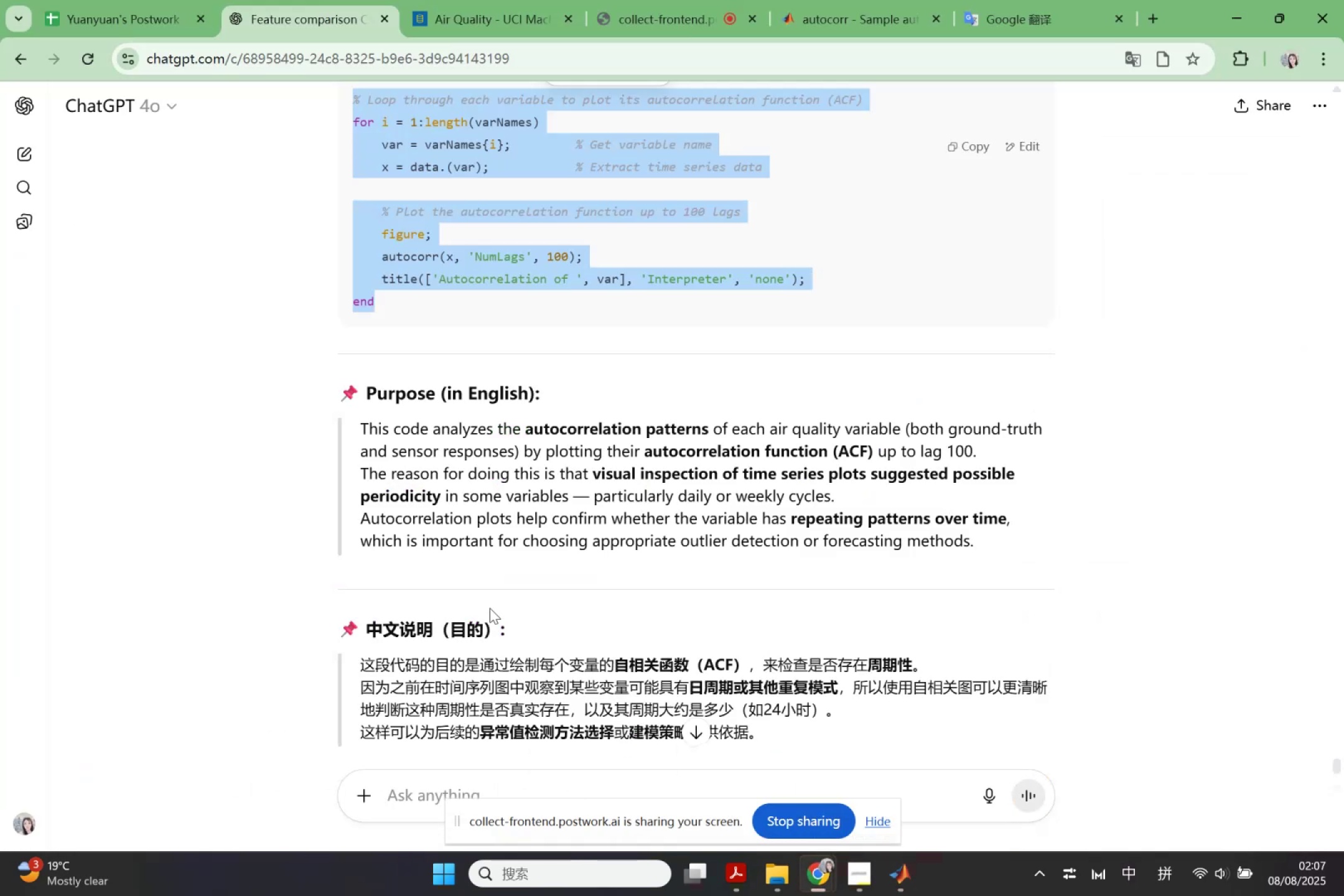 
left_click([490, 590])
 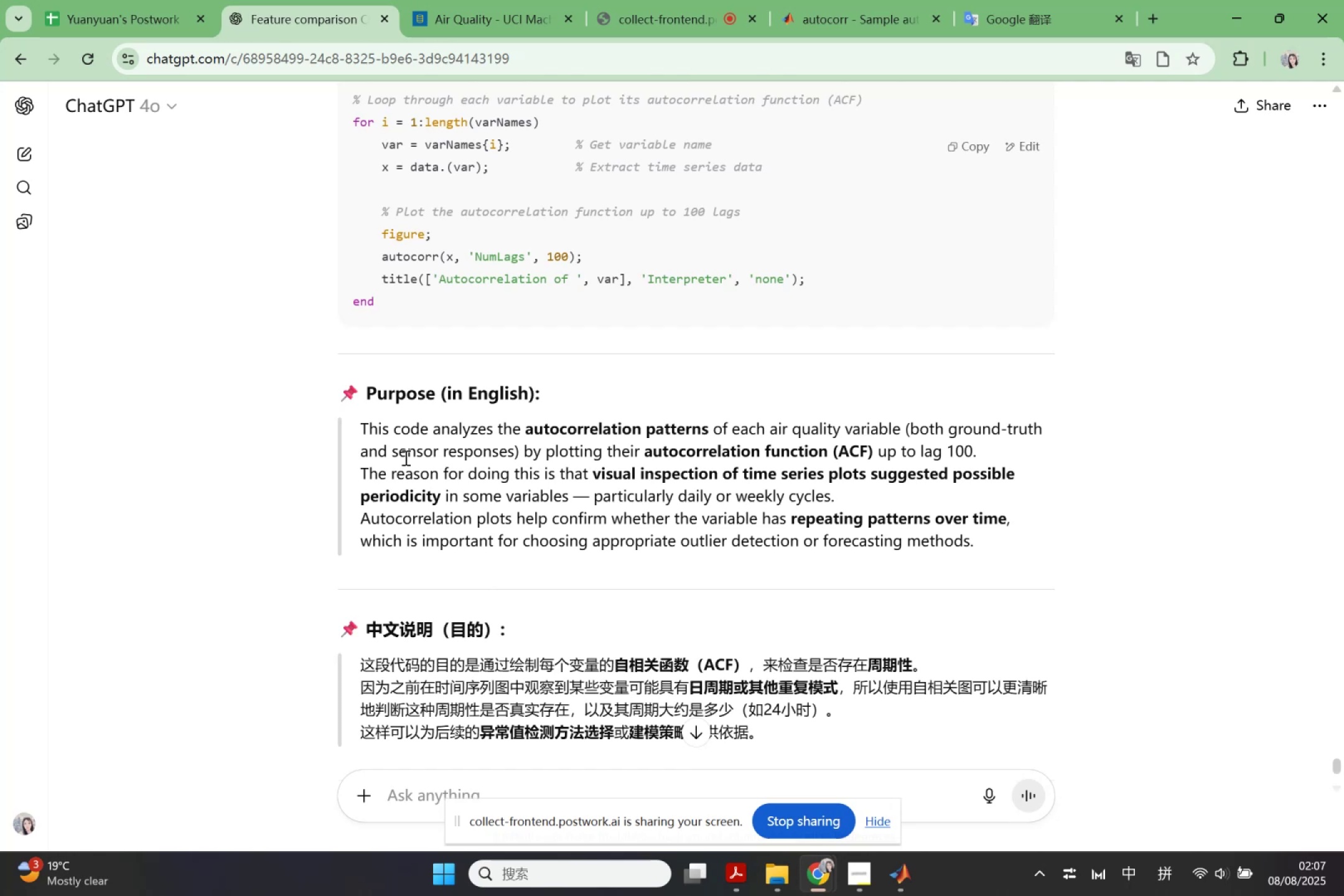 
wait(5.3)
 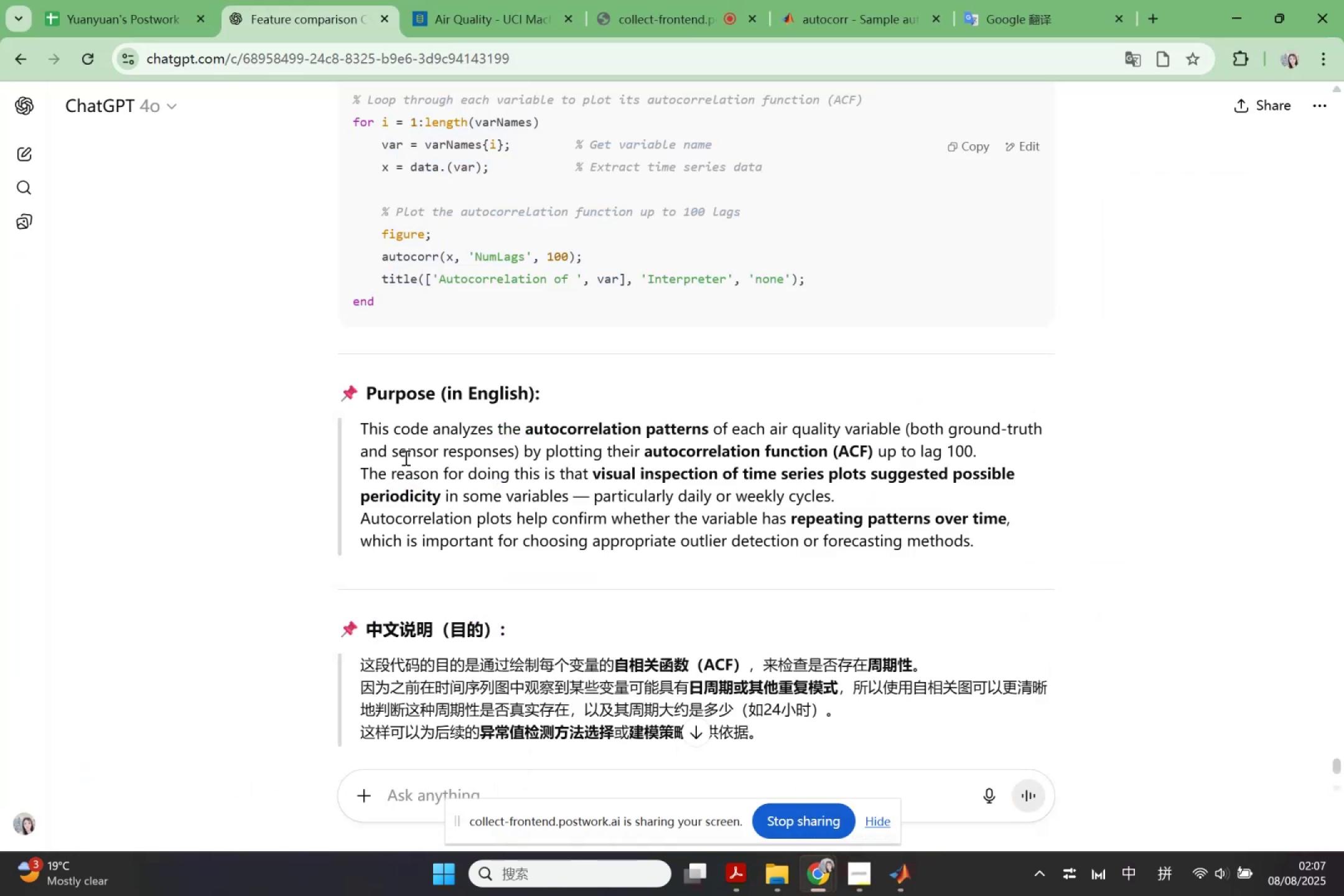 
left_click_drag(start_coordinate=[592, 475], to_coordinate=[831, 495])
 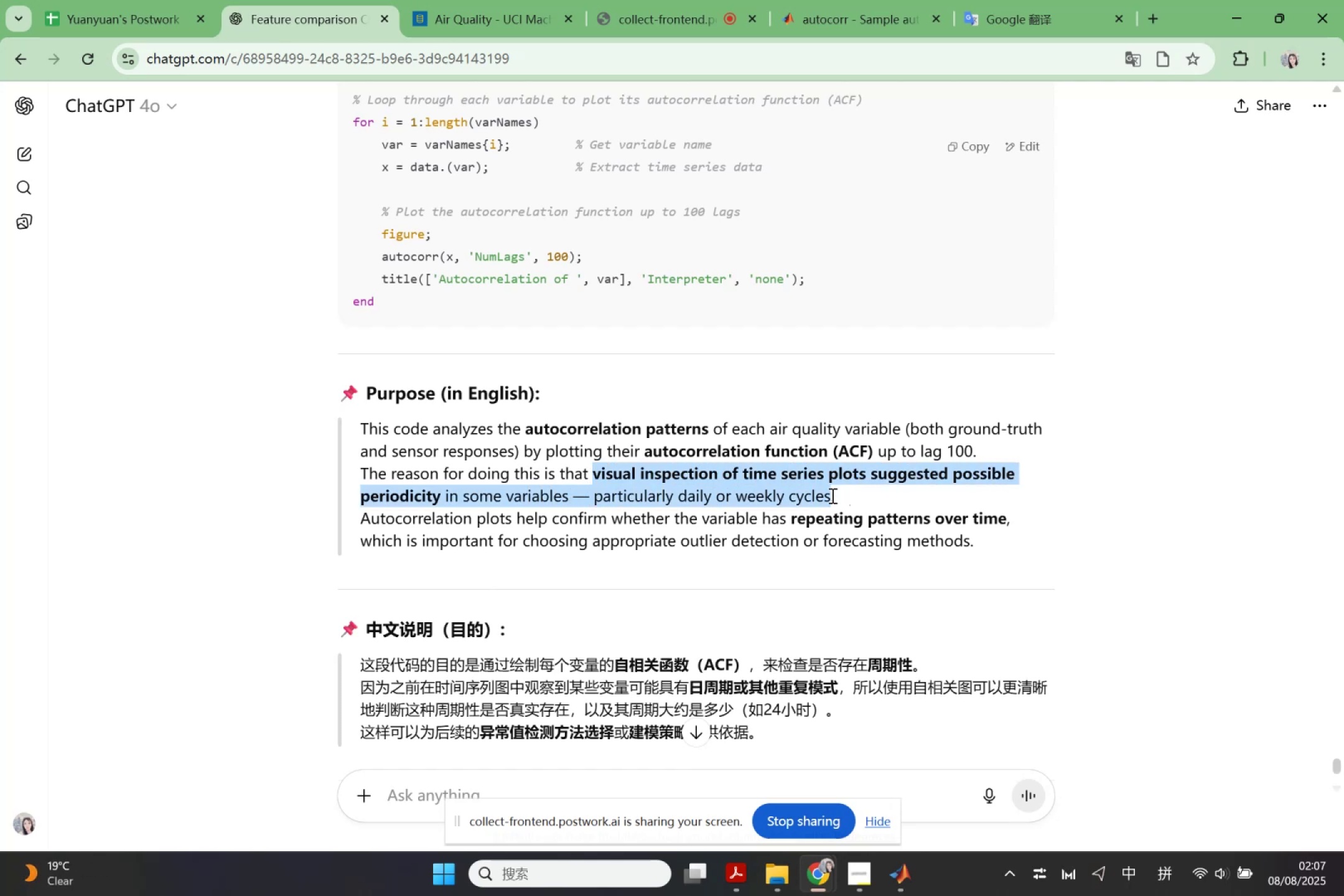 
hold_key(key=ControlLeft, duration=1.18)
 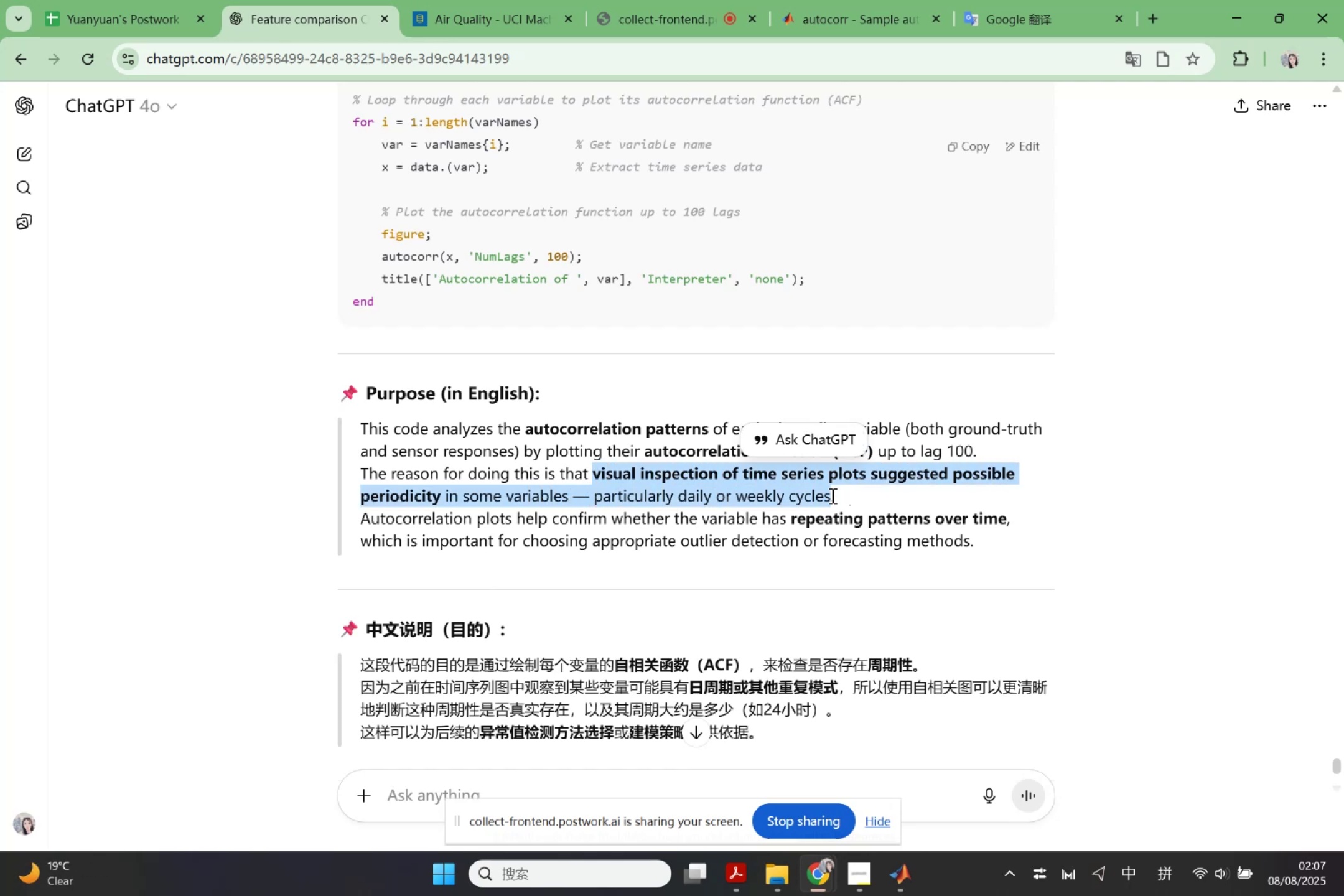 
left_click([831, 495])
 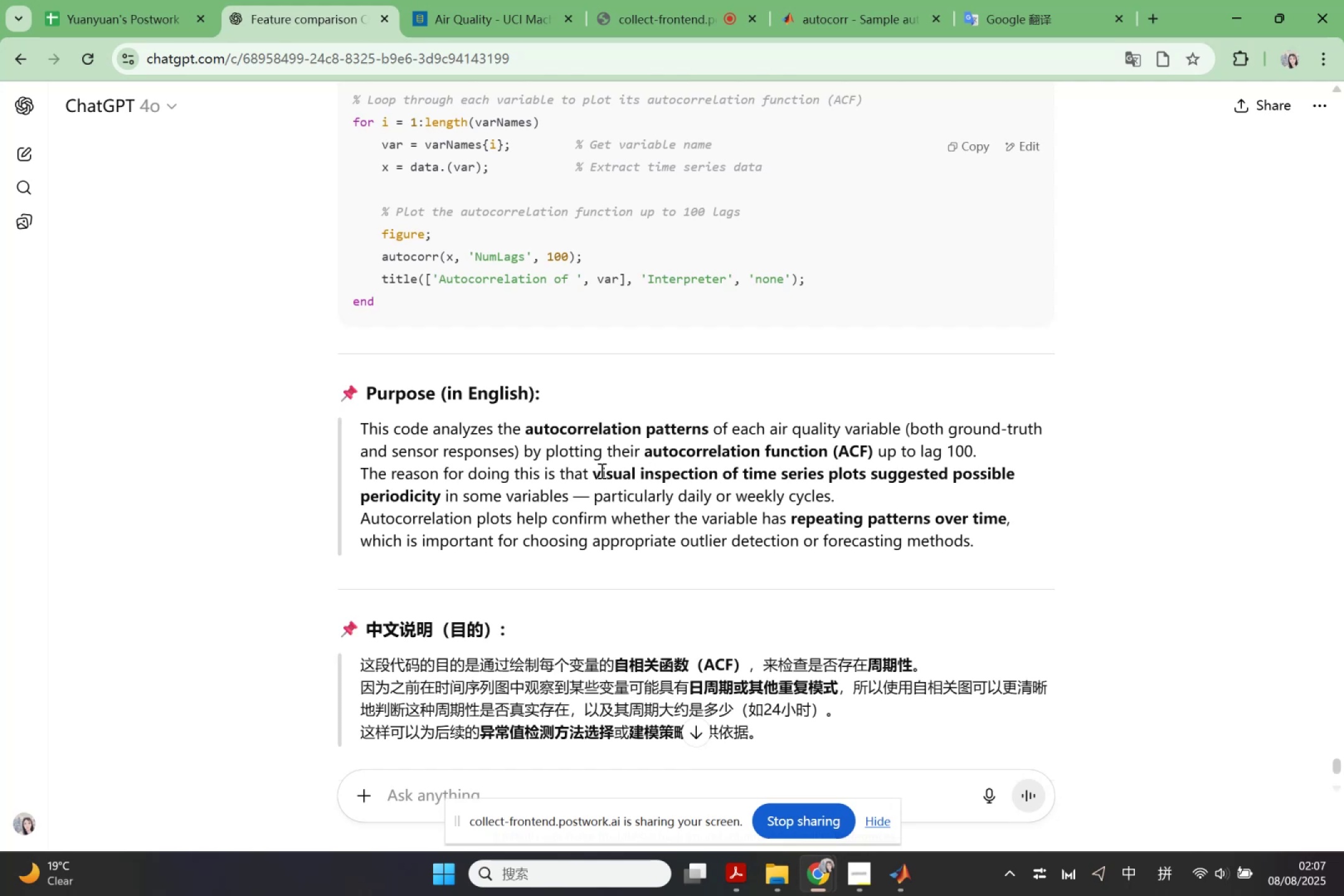 
left_click_drag(start_coordinate=[594, 470], to_coordinate=[981, 537])
 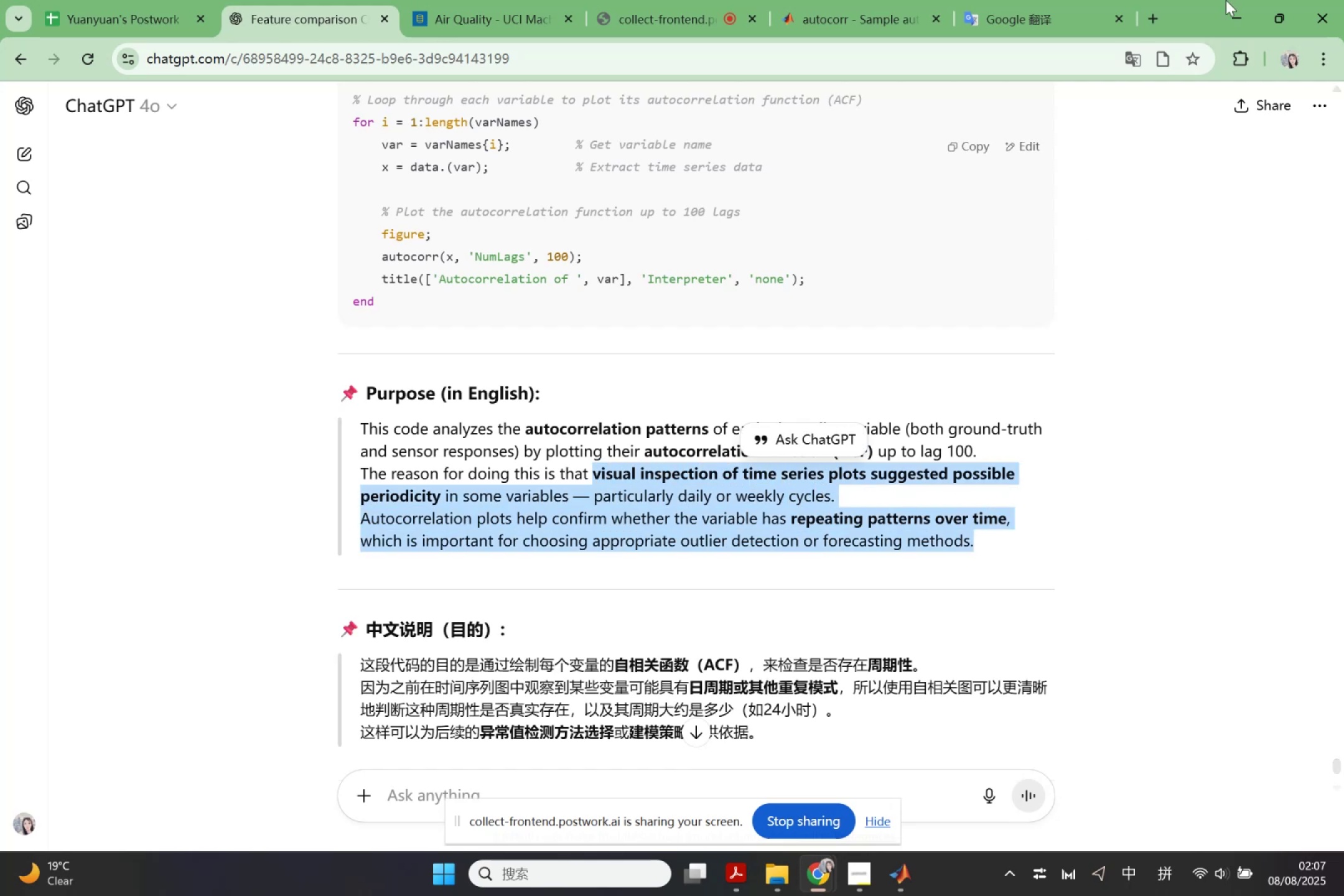 
key(Control+ControlLeft)
 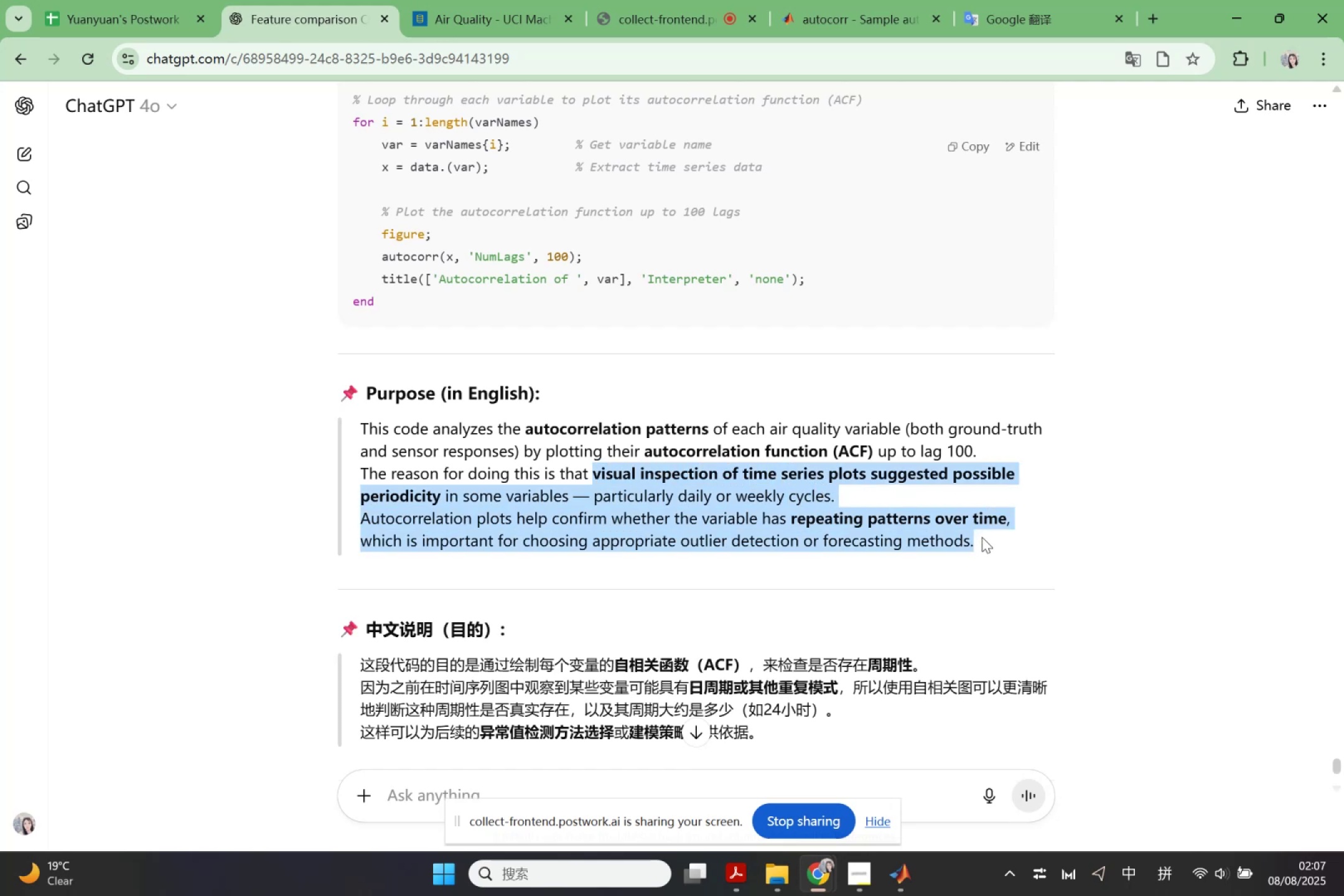 
key(Control+C)
 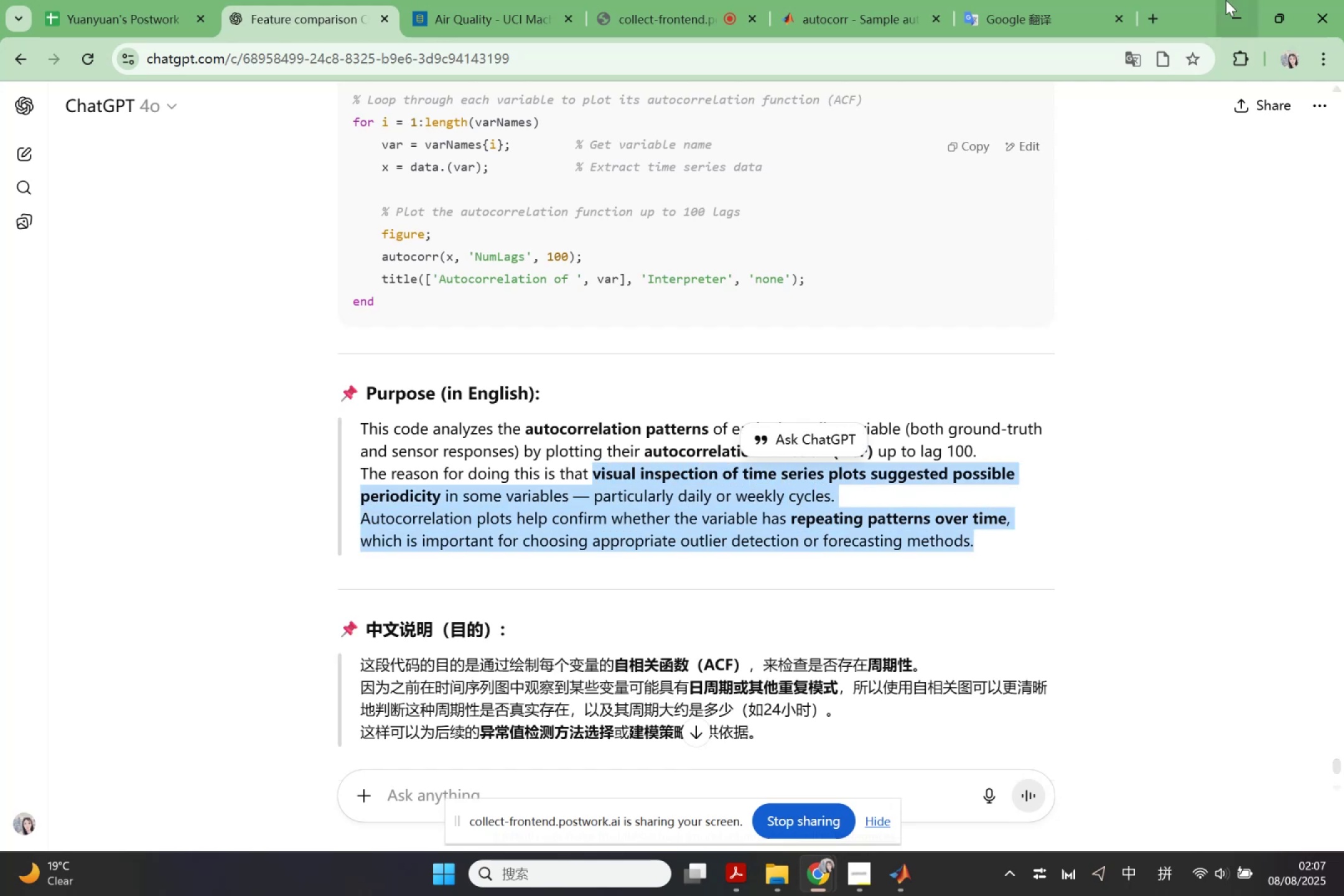 
left_click([1226, 0])
 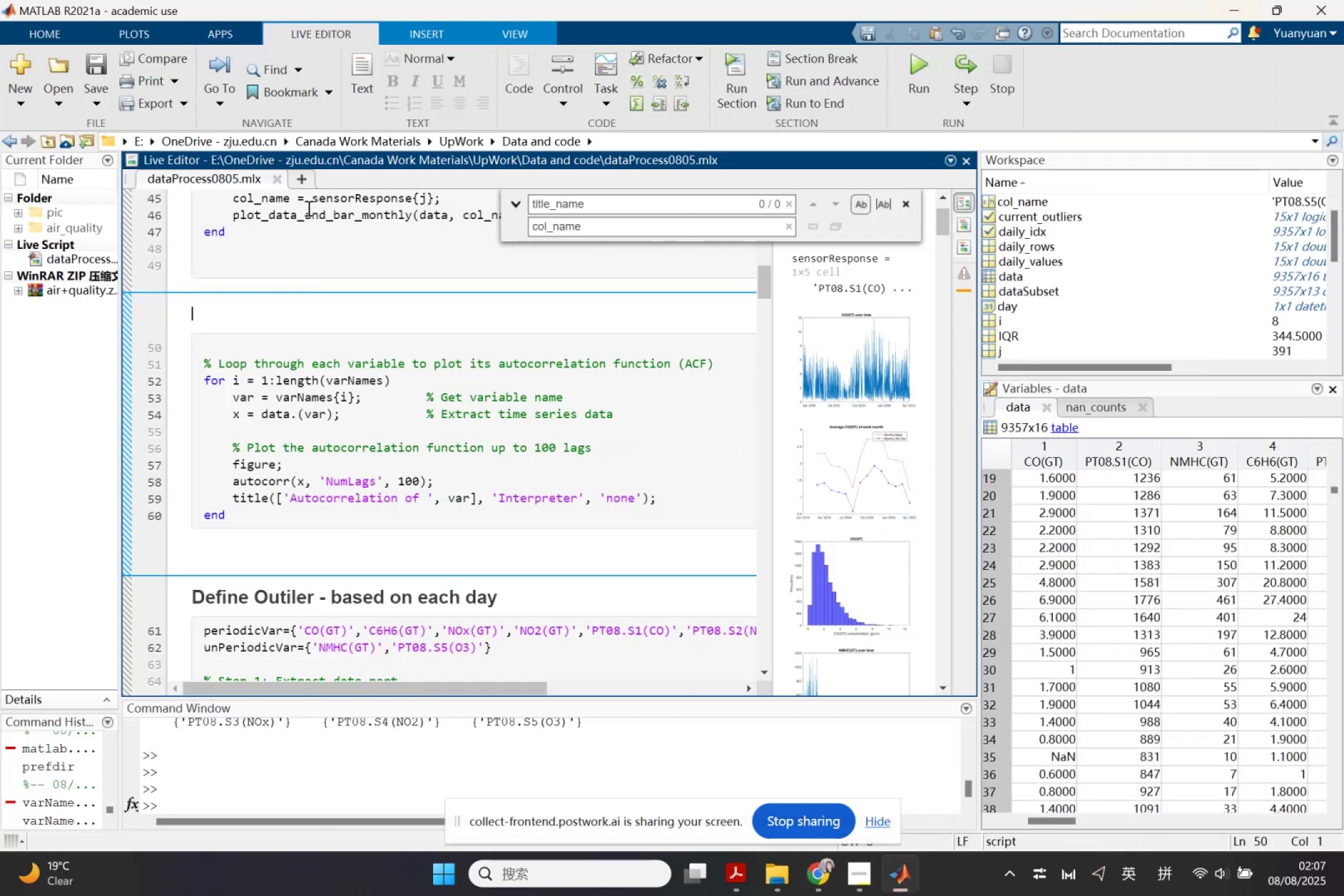 
key(Control+V)
 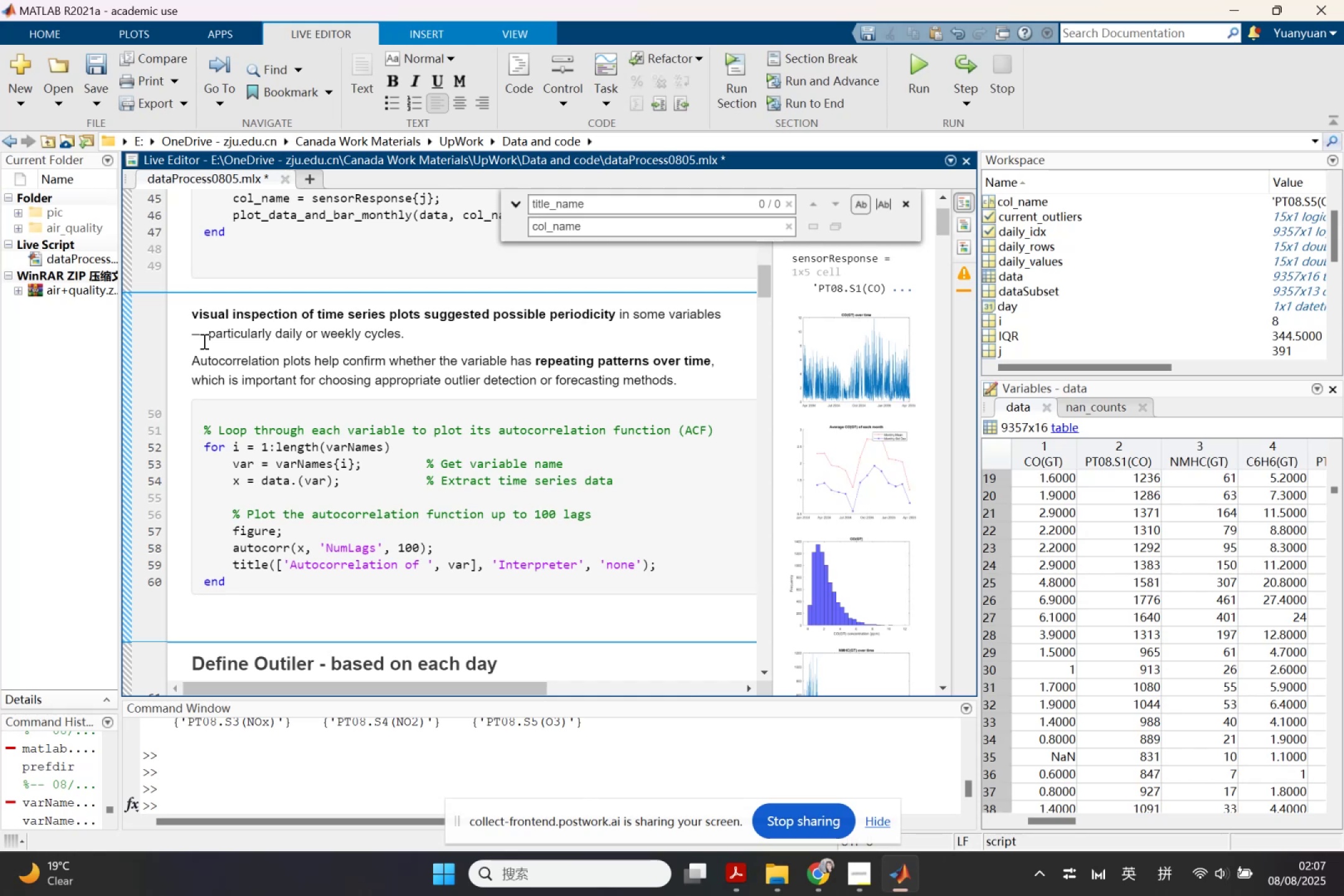 
wait(5.07)
 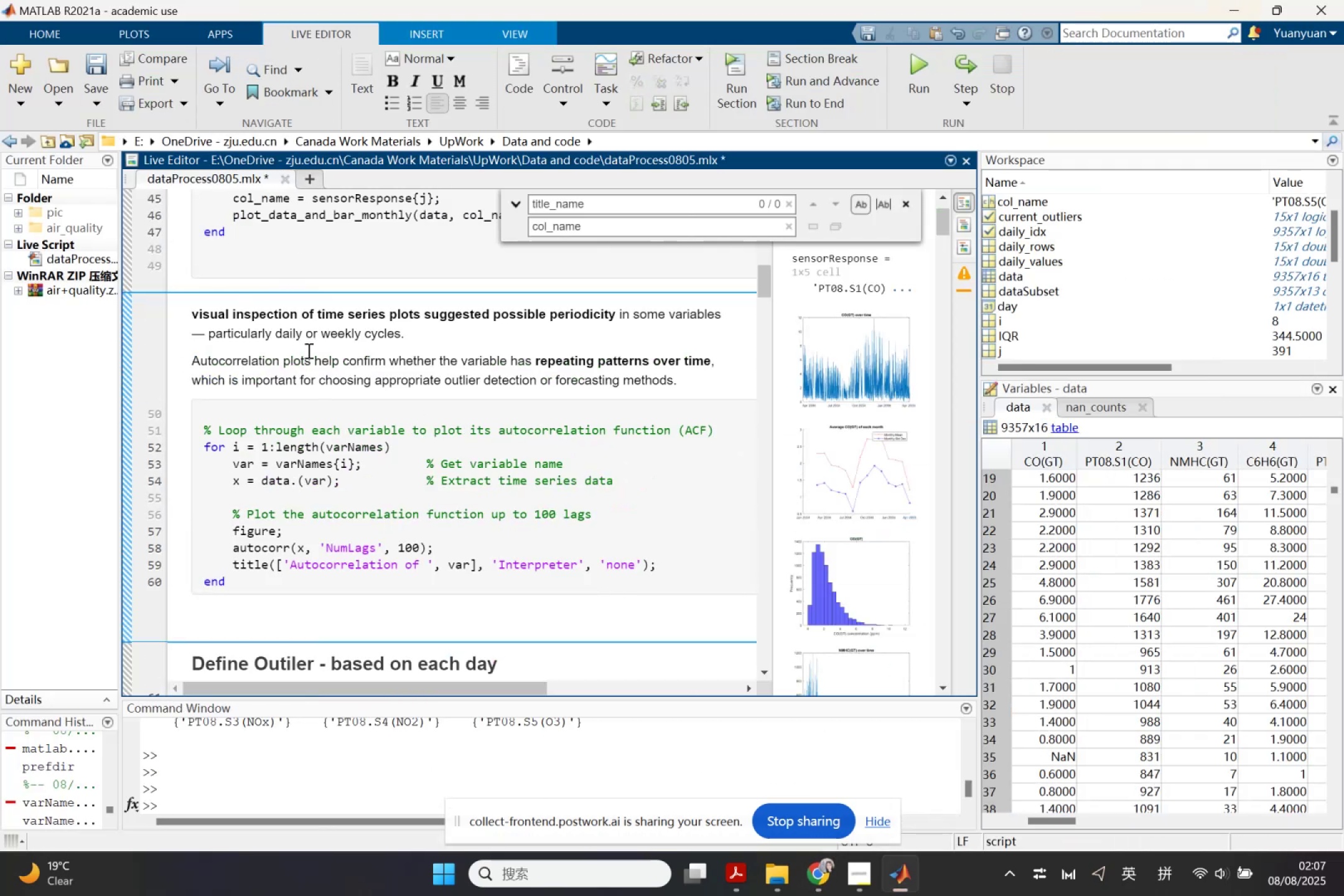 
hold_key(key=ControlLeft, duration=0.53)
 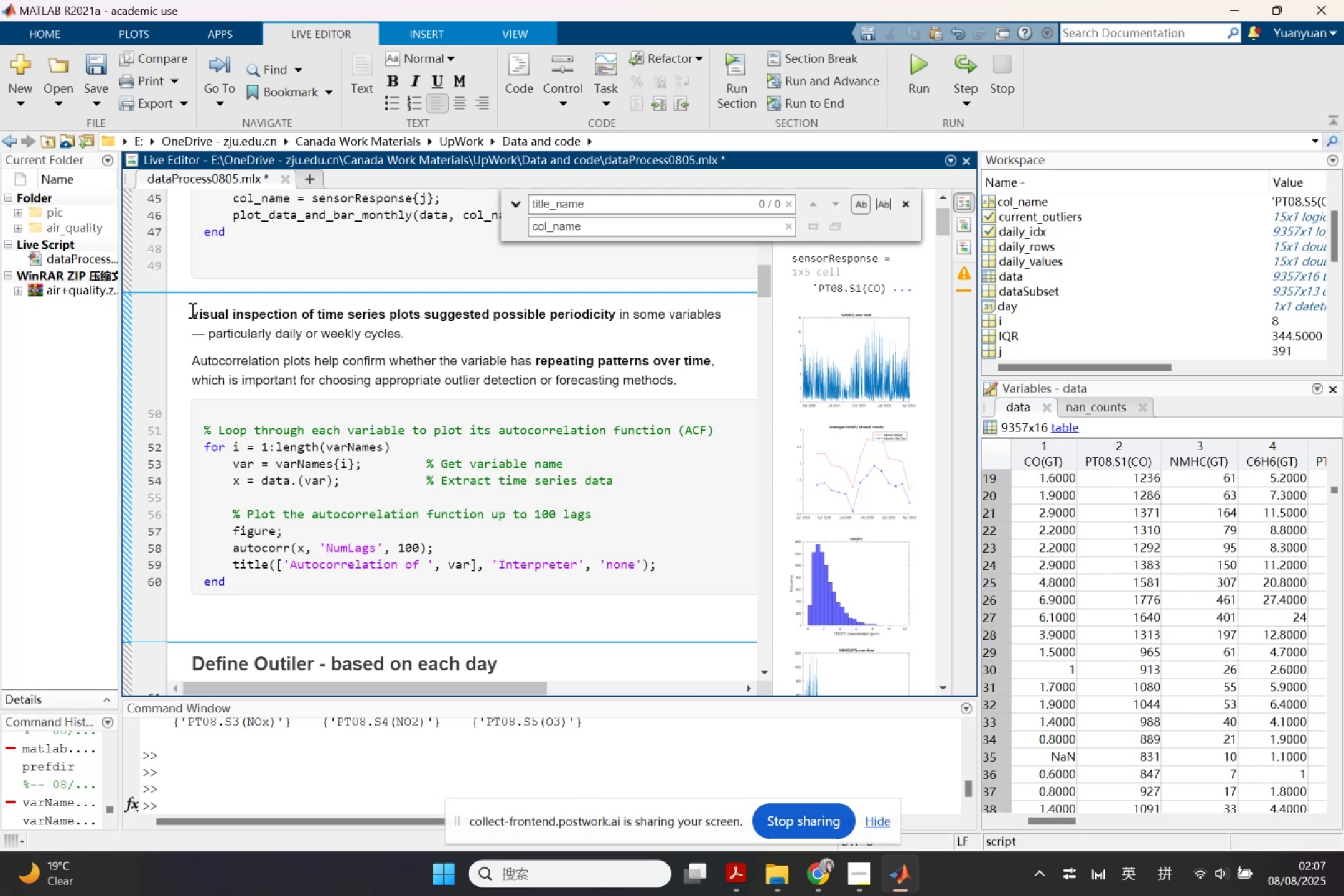 
left_click_drag(start_coordinate=[191, 310], to_coordinate=[196, 310])
 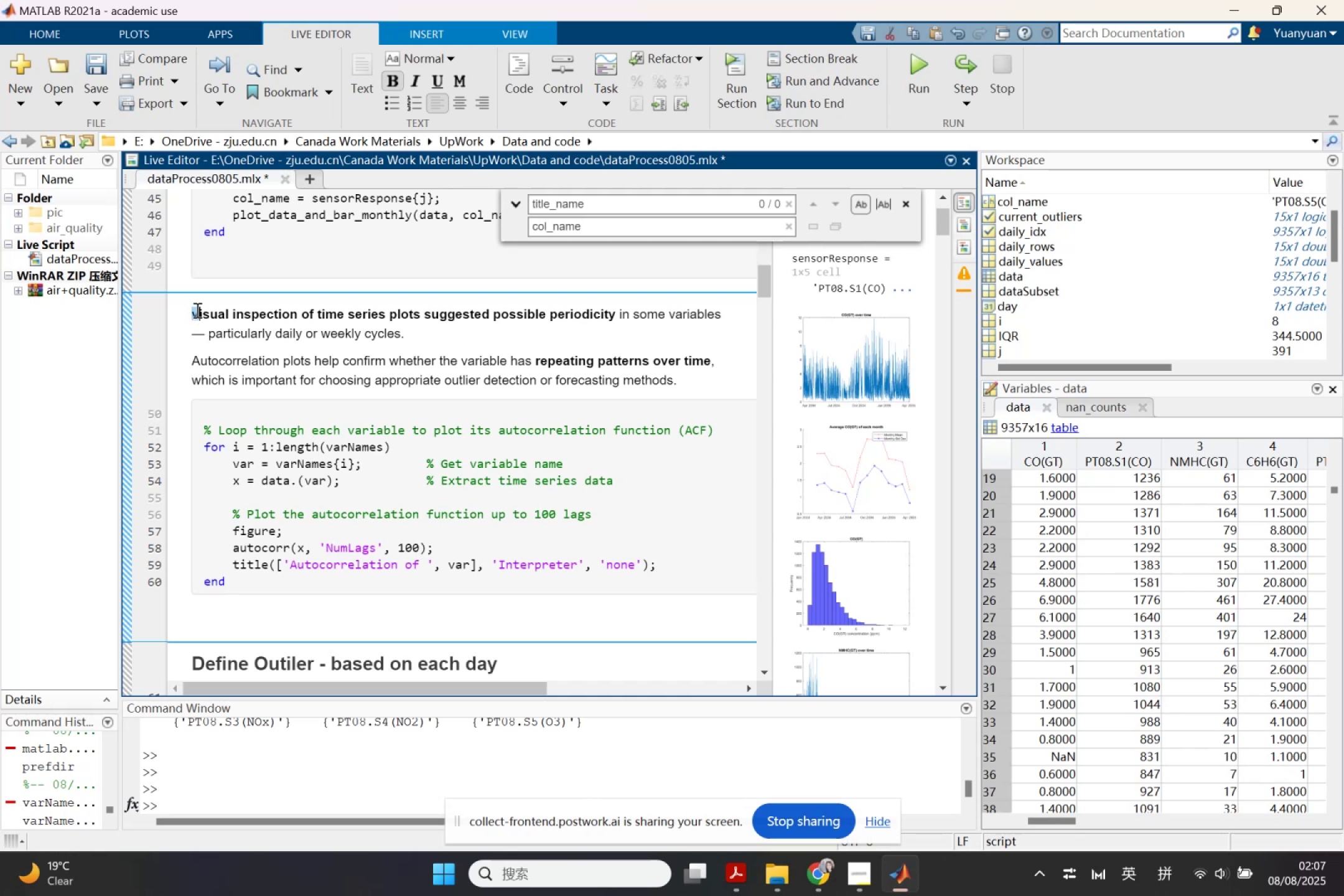 
key(Shift+V)
 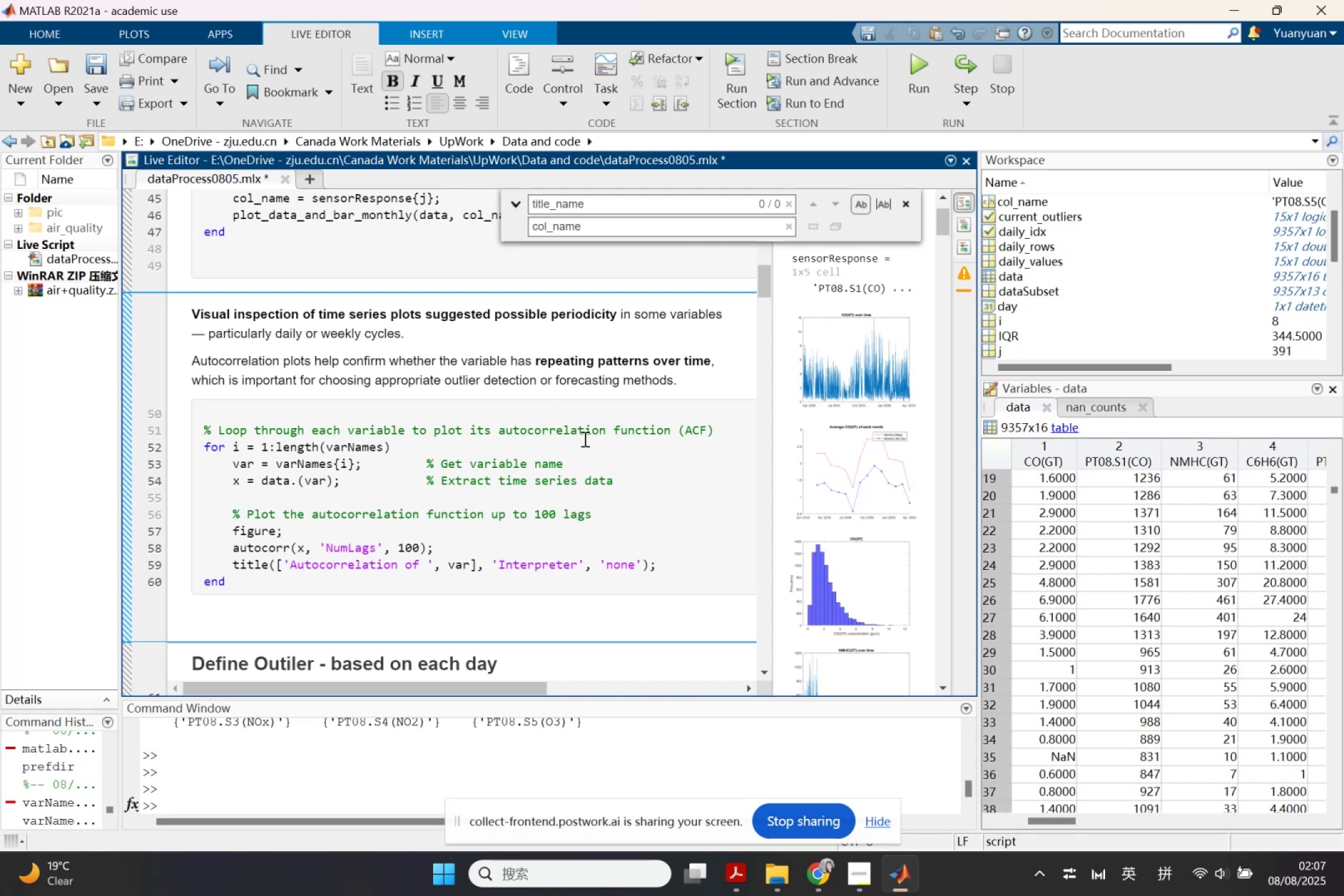 
wait(6.37)
 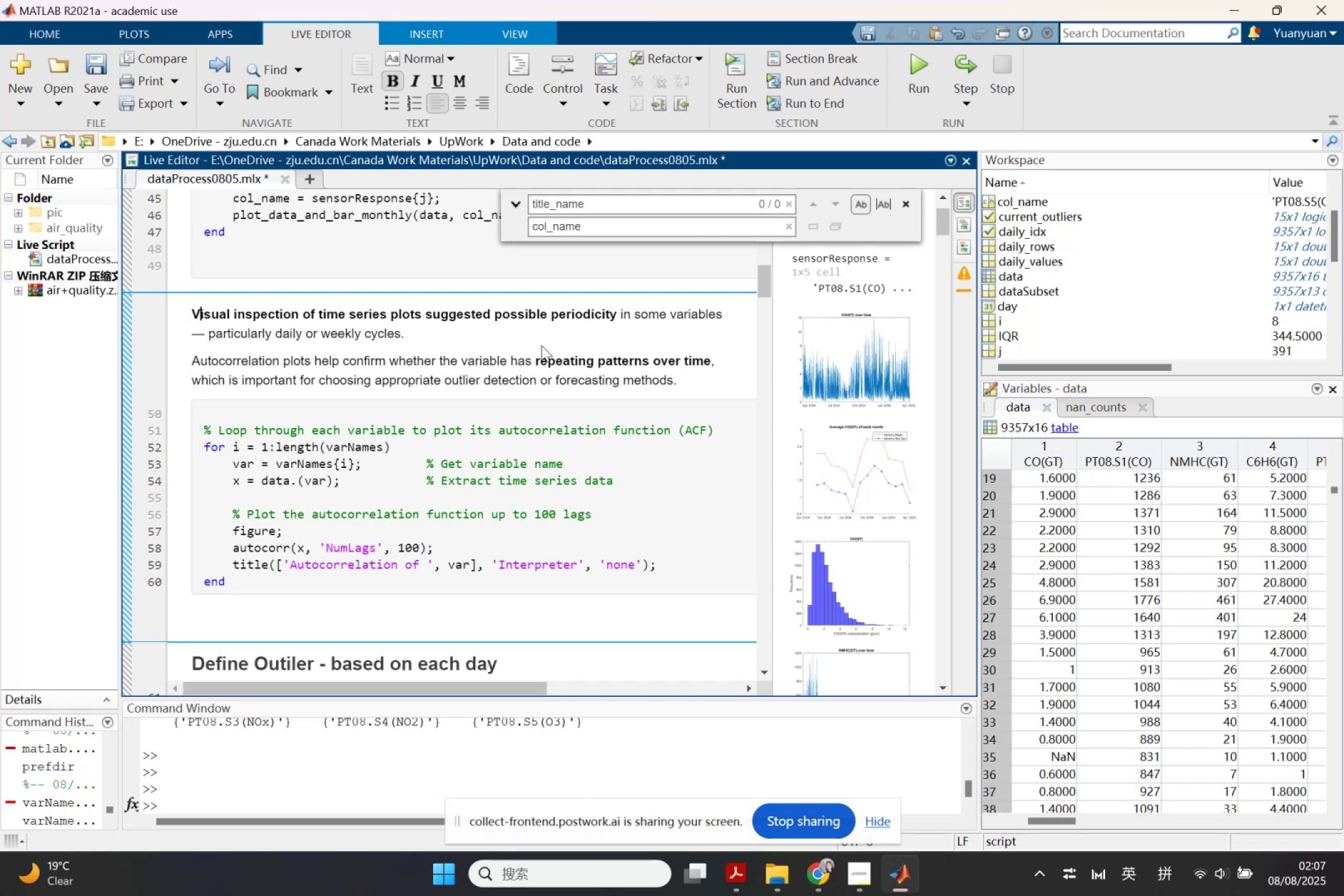 
scroll: coordinate [610, 567], scroll_direction: down, amount: 4.0
 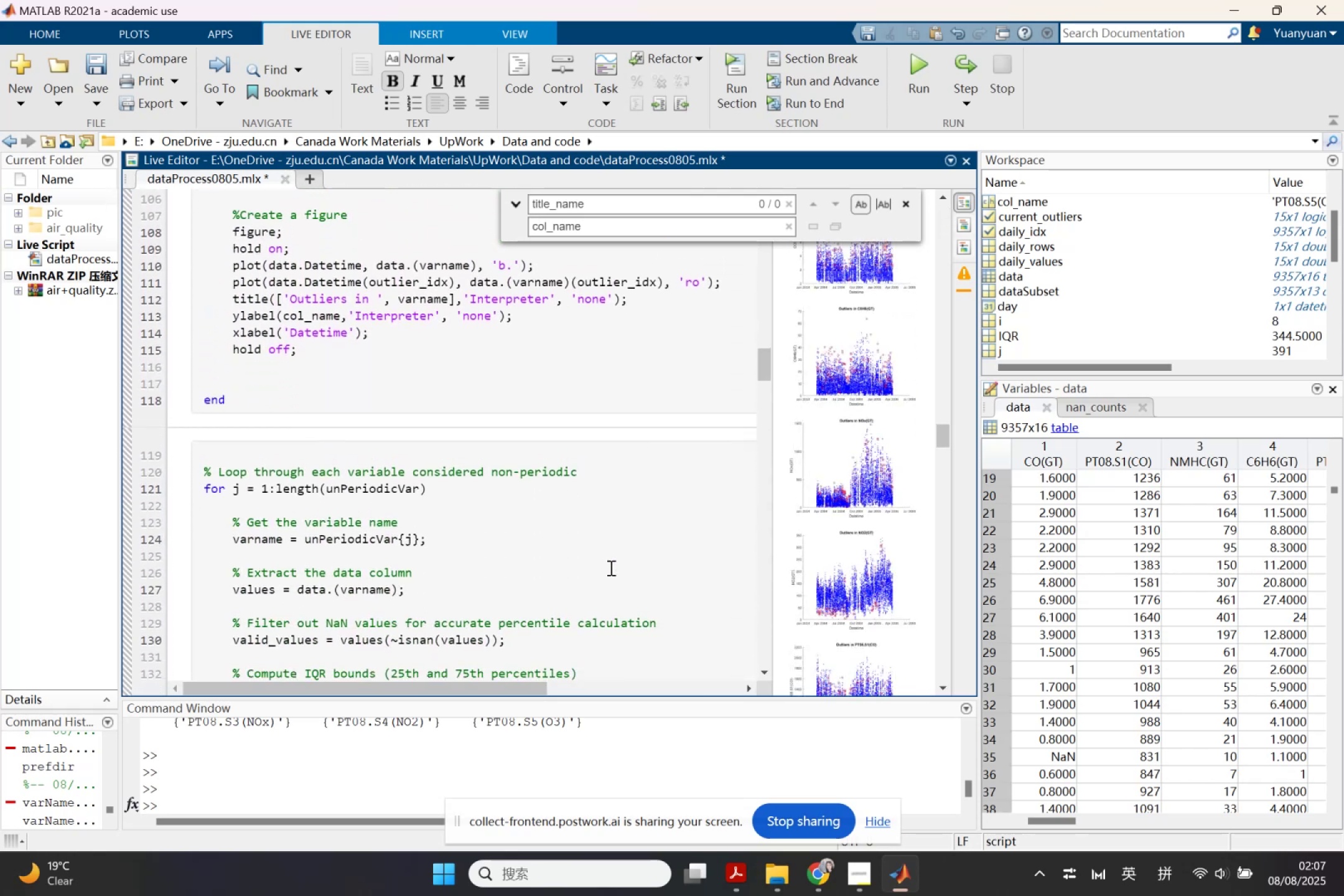 
scroll: coordinate [610, 567], scroll_direction: up, amount: 1.0
 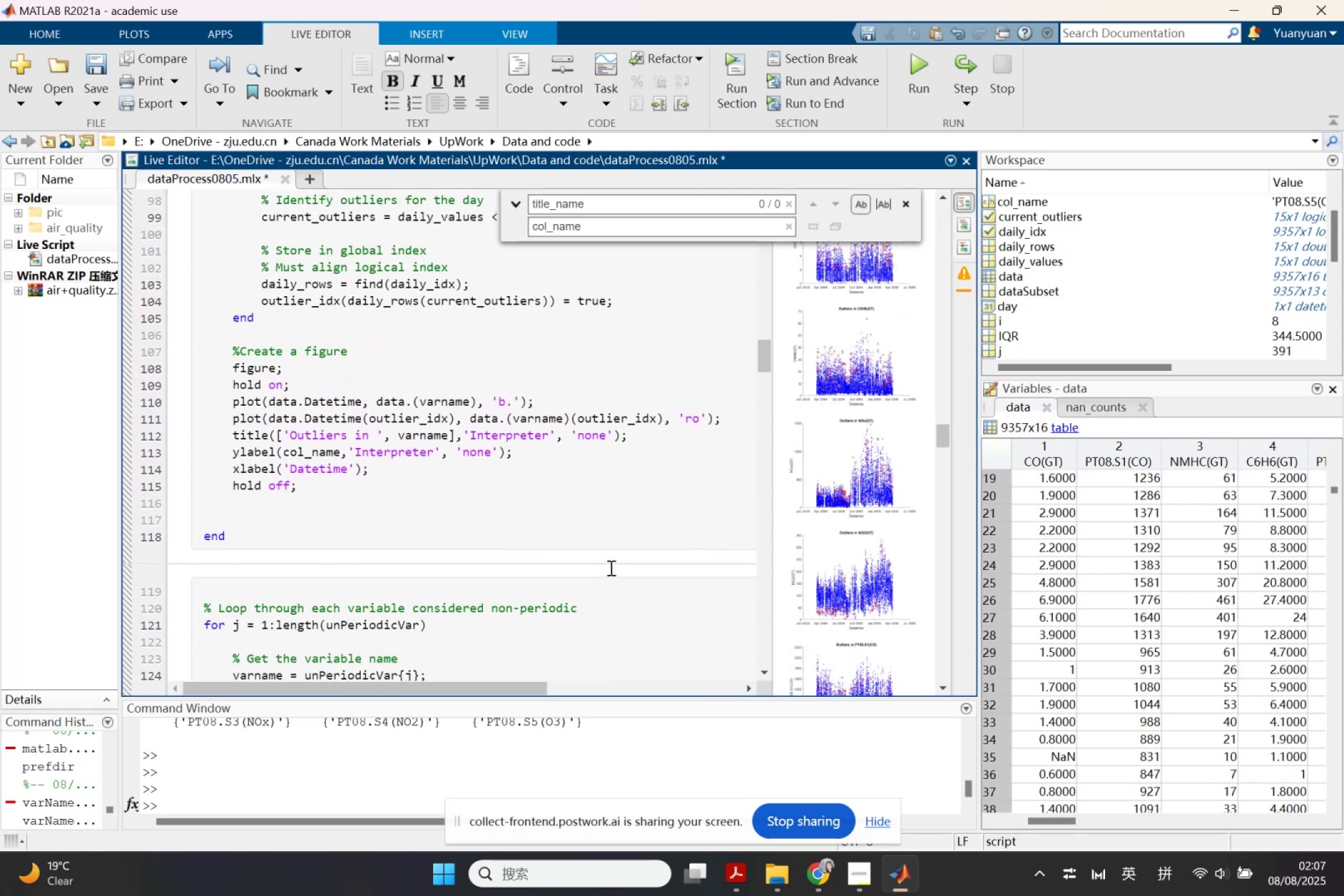 
scroll: coordinate [610, 567], scroll_direction: down, amount: 2.0
 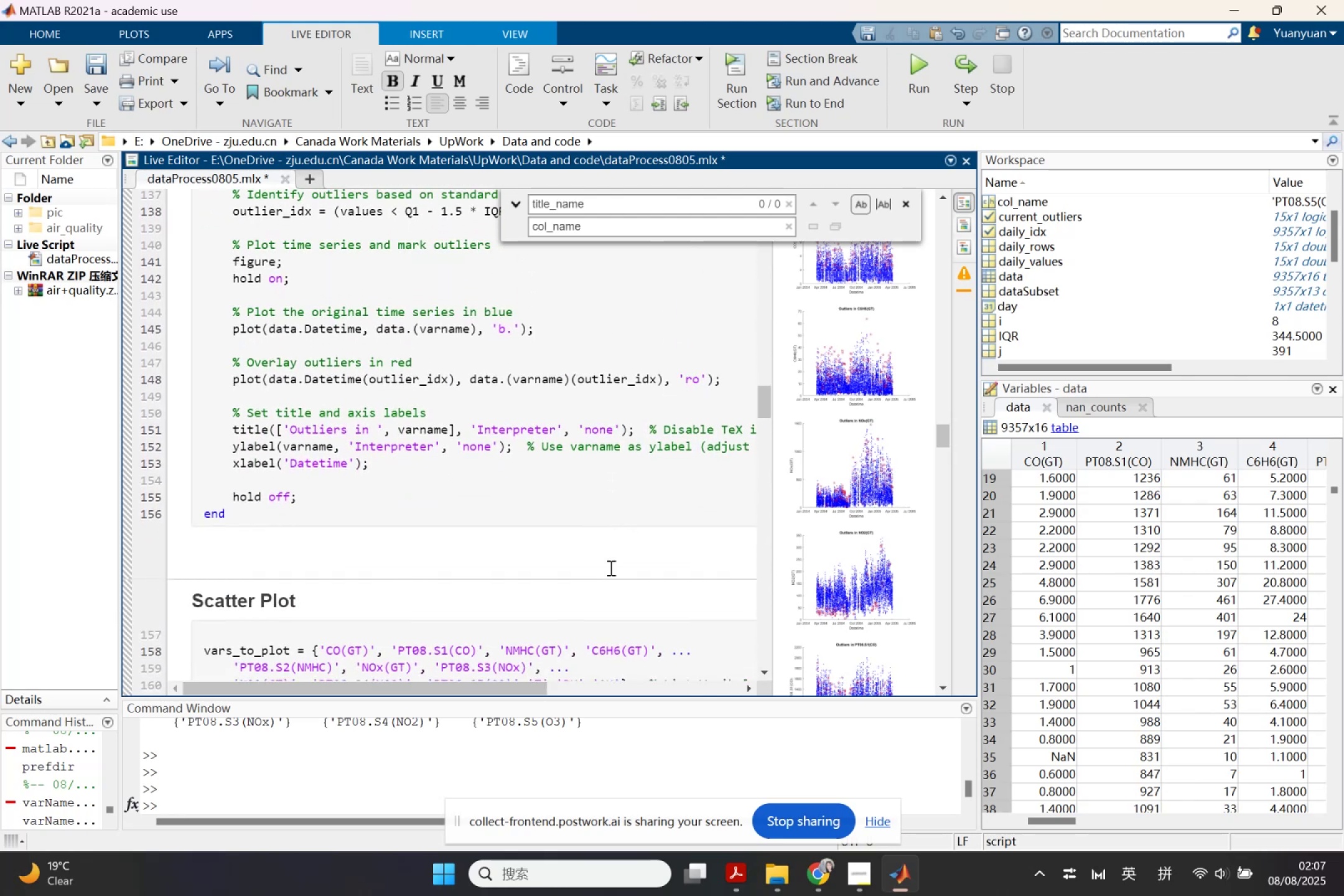 
scroll: coordinate [610, 567], scroll_direction: up, amount: 1.0
 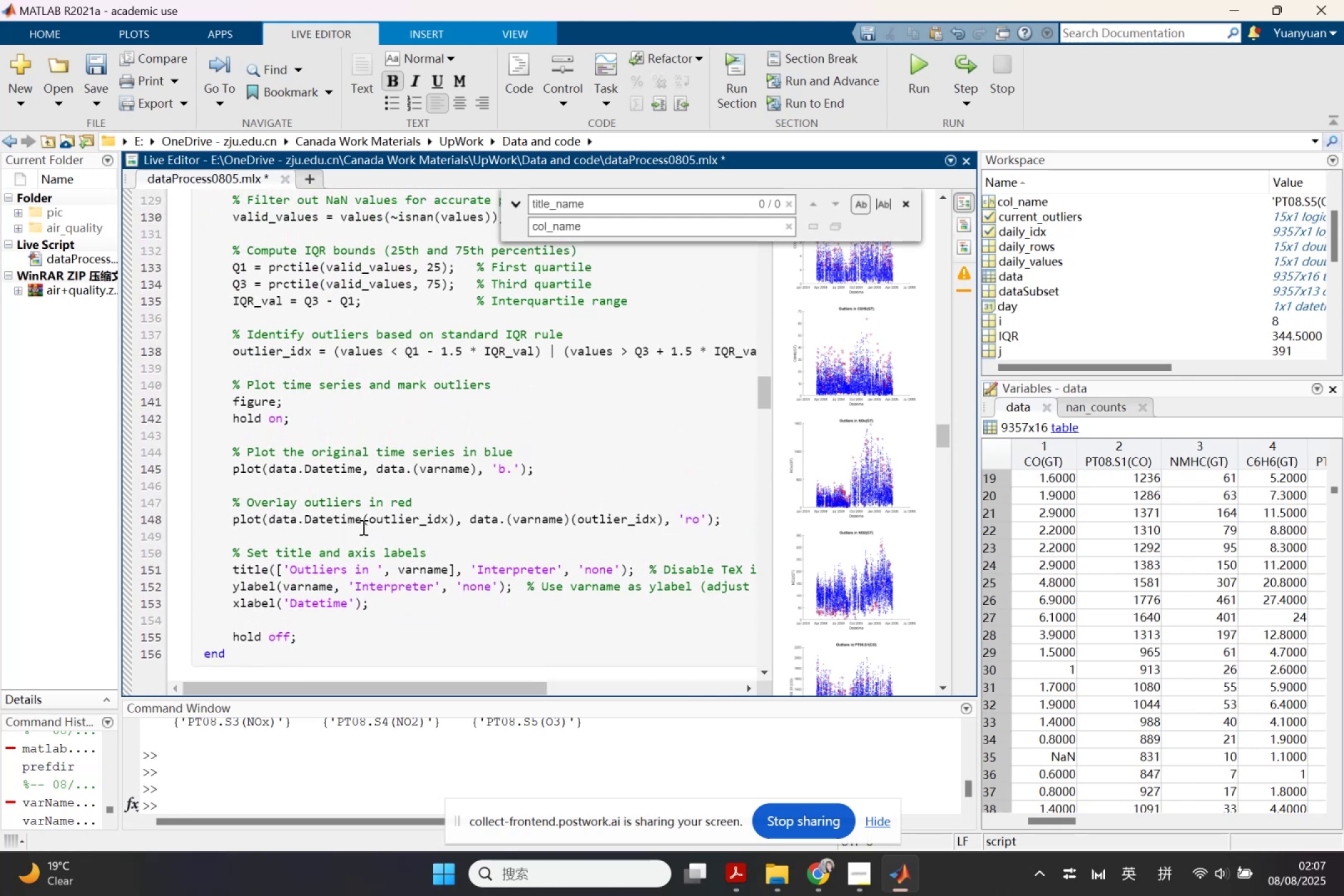 
left_click_drag(start_coordinate=[226, 448], to_coordinate=[709, 519])
 